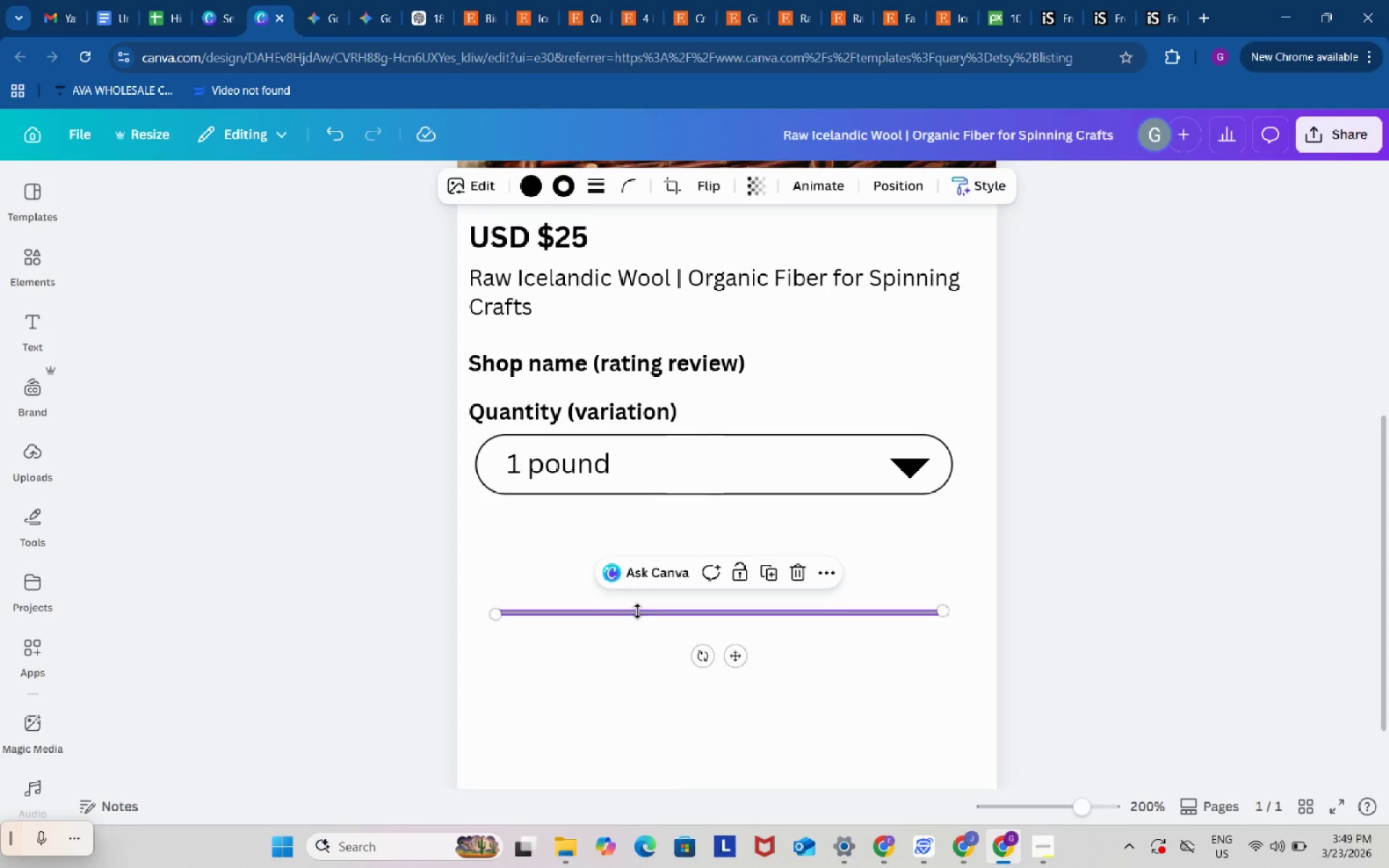 
double_click([637, 611])
 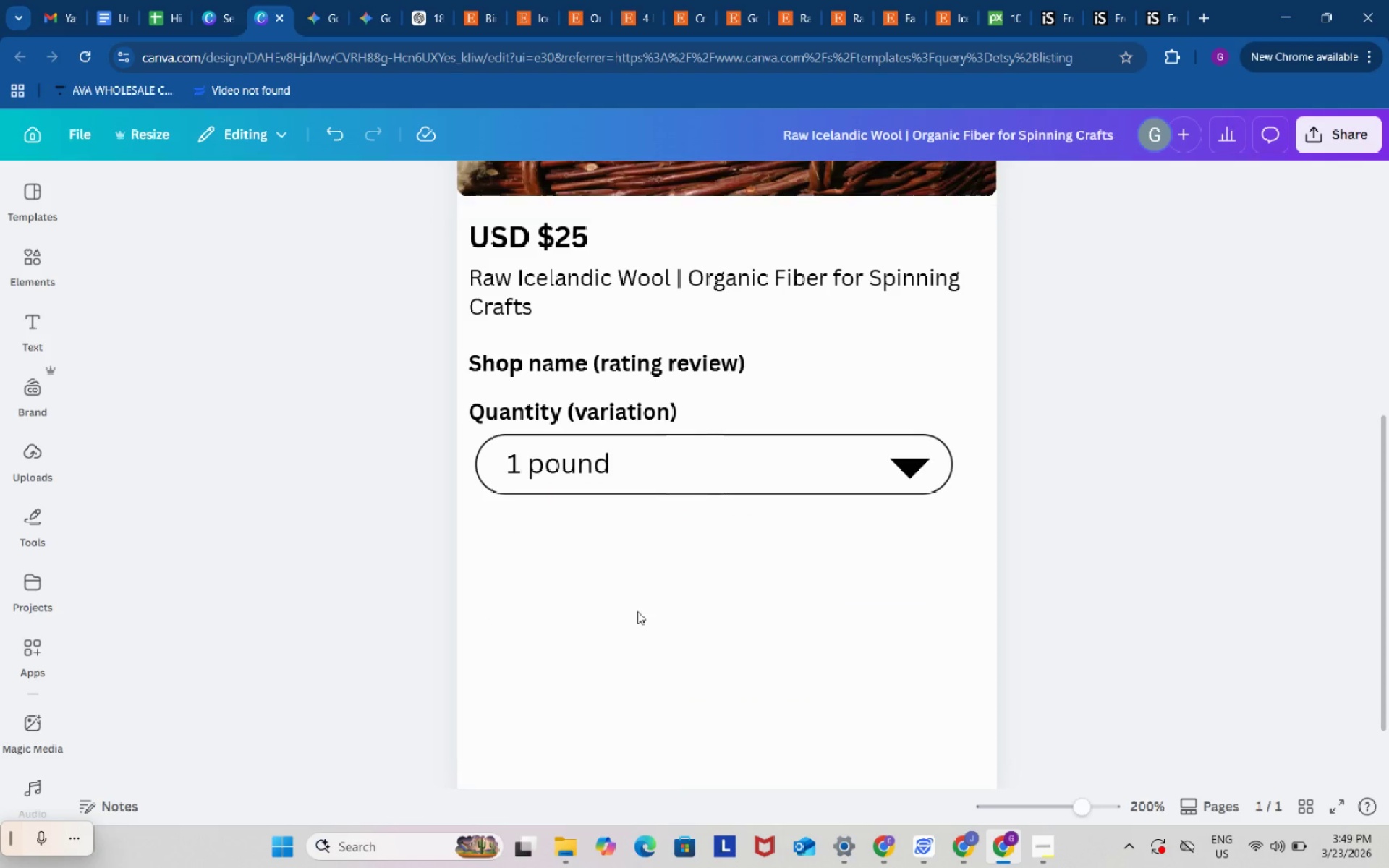 
key(Backspace)
 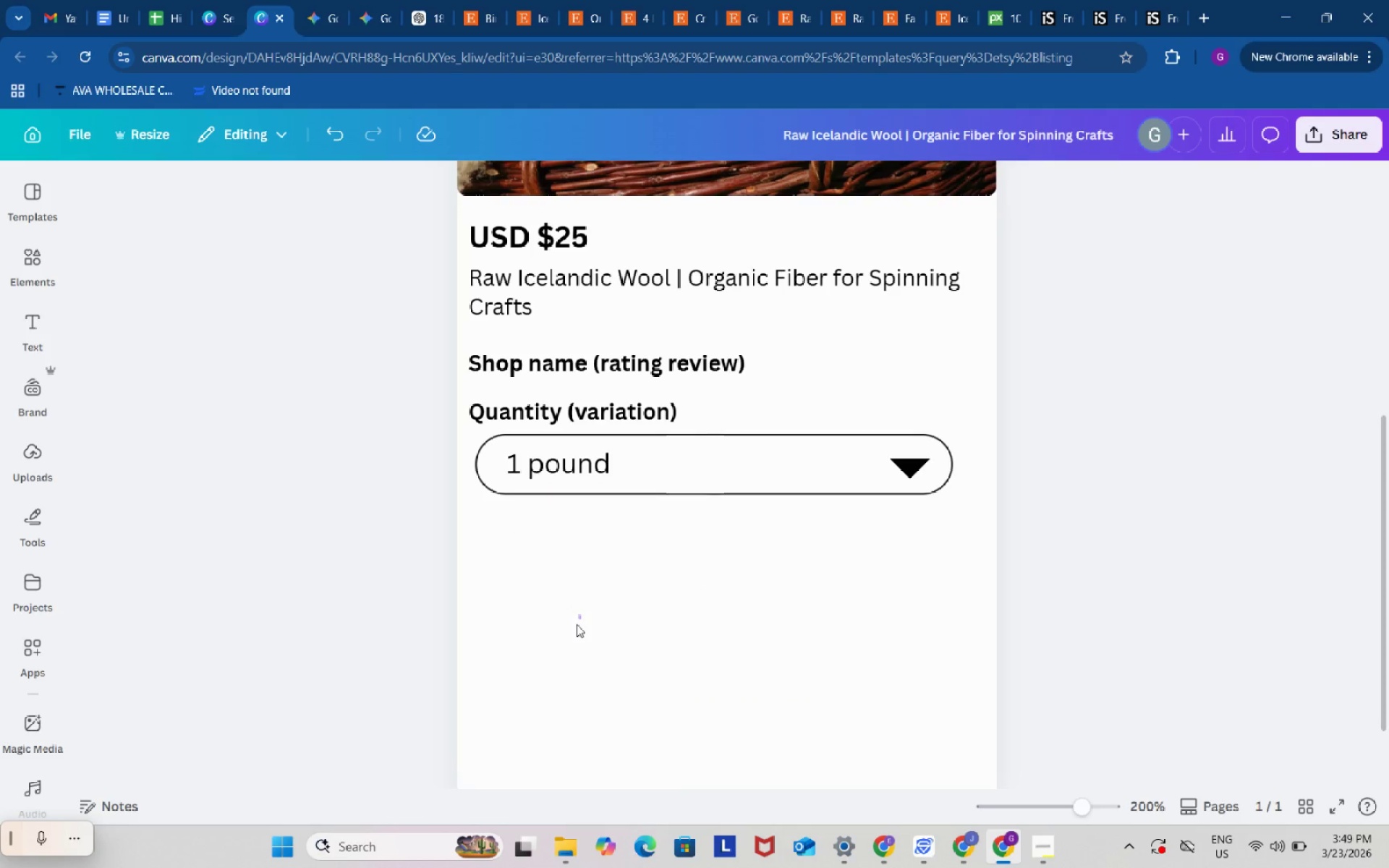 
left_click_drag(start_coordinate=[581, 616], to_coordinate=[573, 629])
 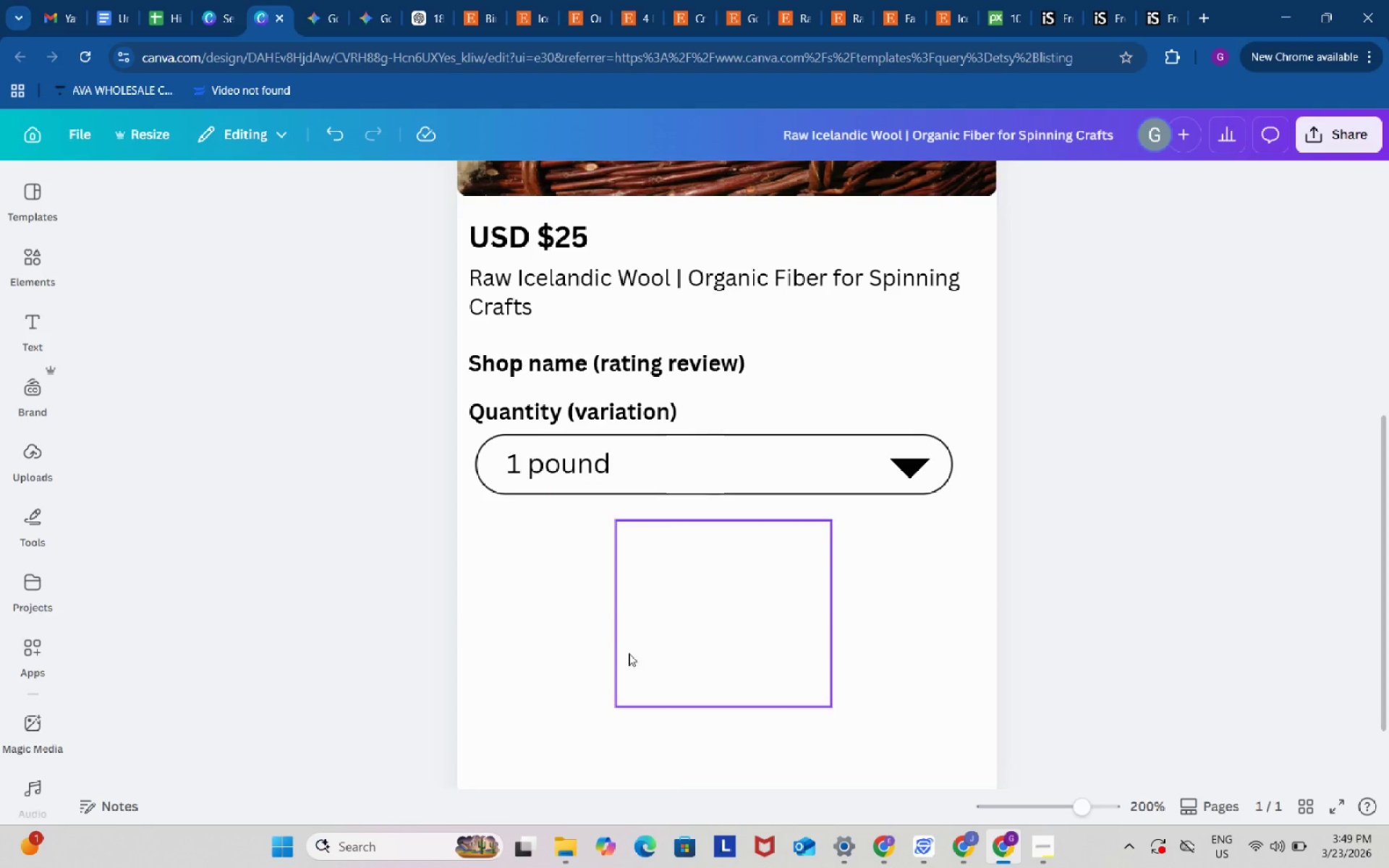 
scroll: coordinate [631, 658], scroll_direction: up, amount: 1.0
 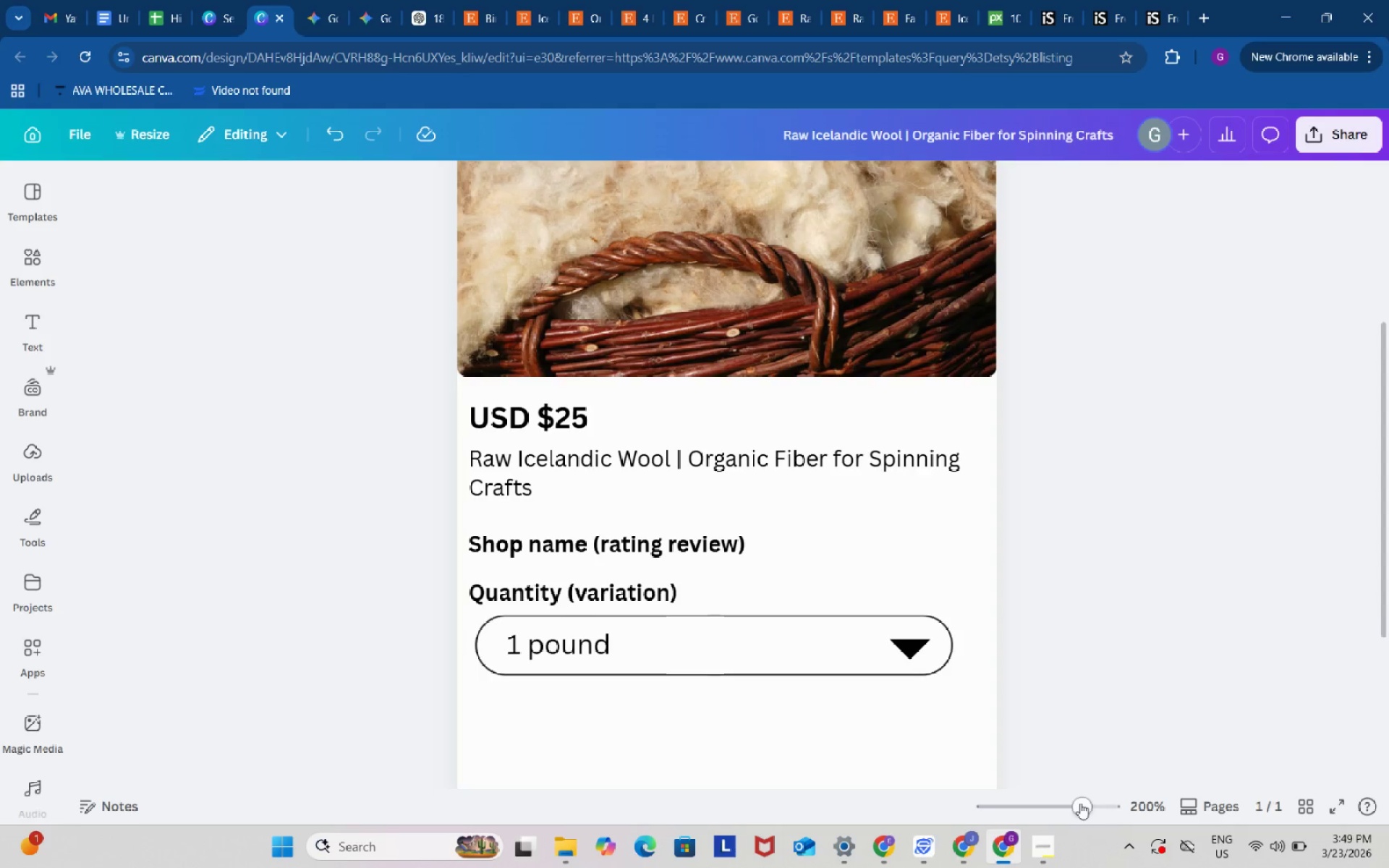 
left_click_drag(start_coordinate=[1080, 803], to_coordinate=[1060, 799])
 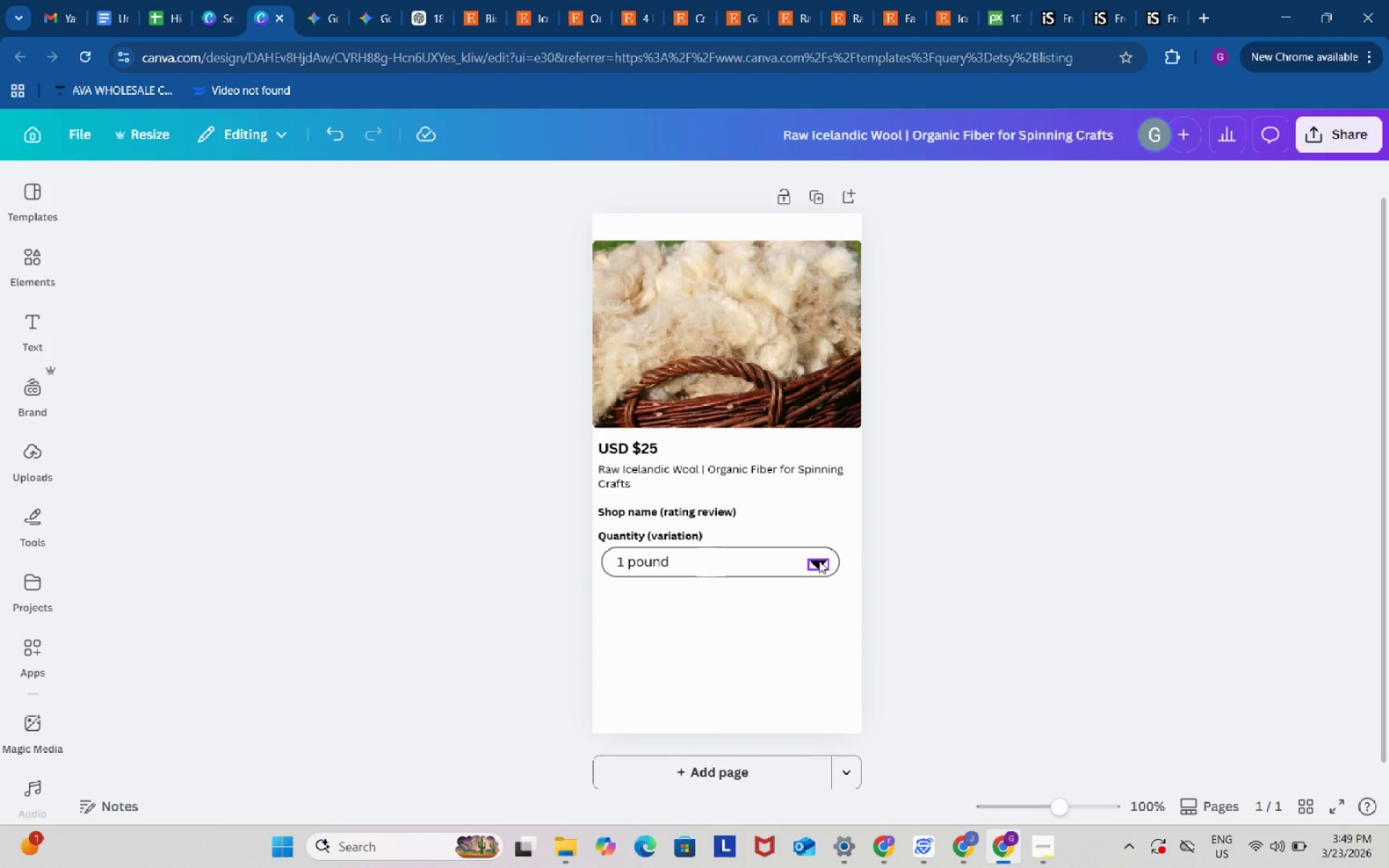 
left_click([819, 561])
 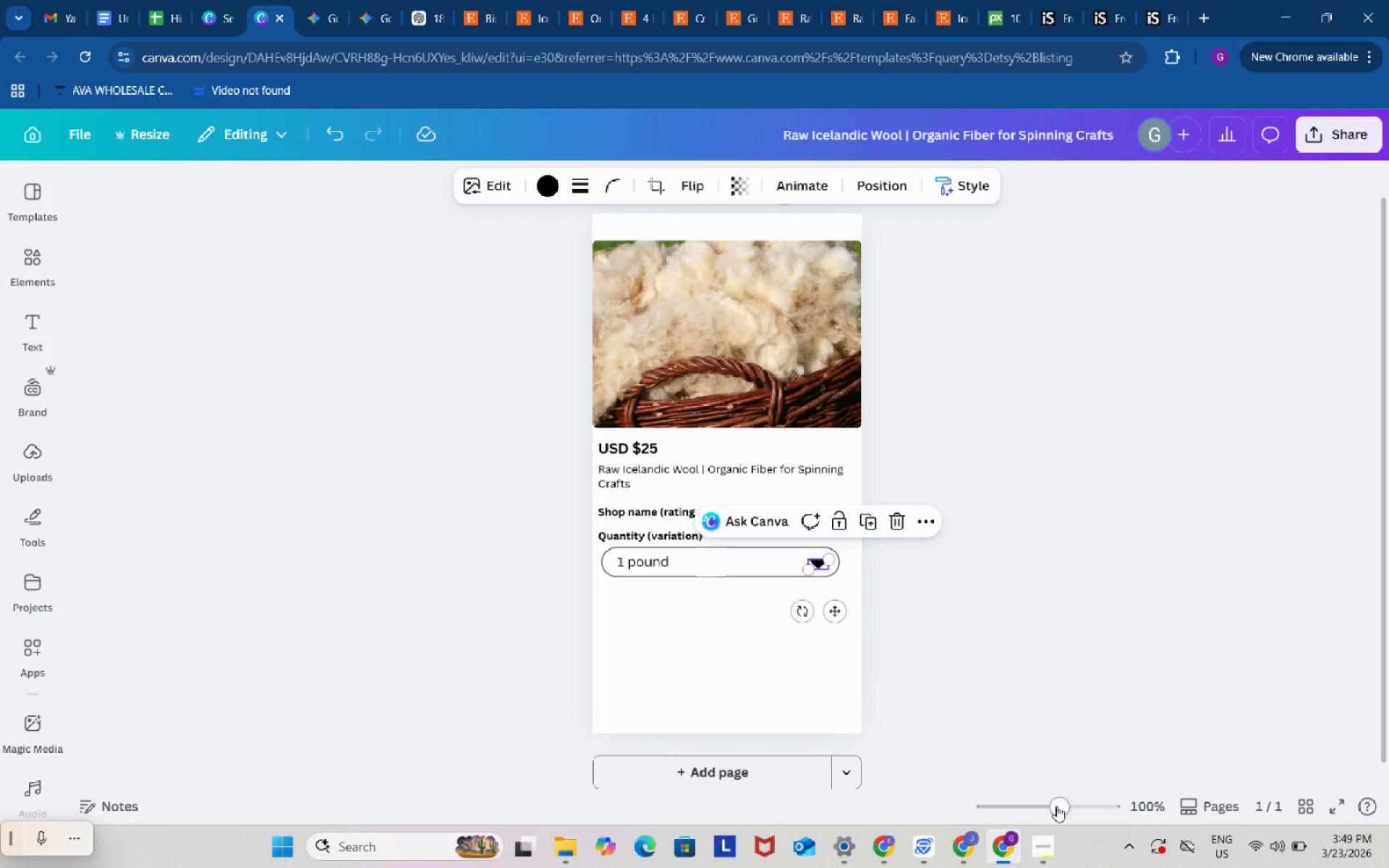 
left_click_drag(start_coordinate=[1055, 806], to_coordinate=[1097, 804])
 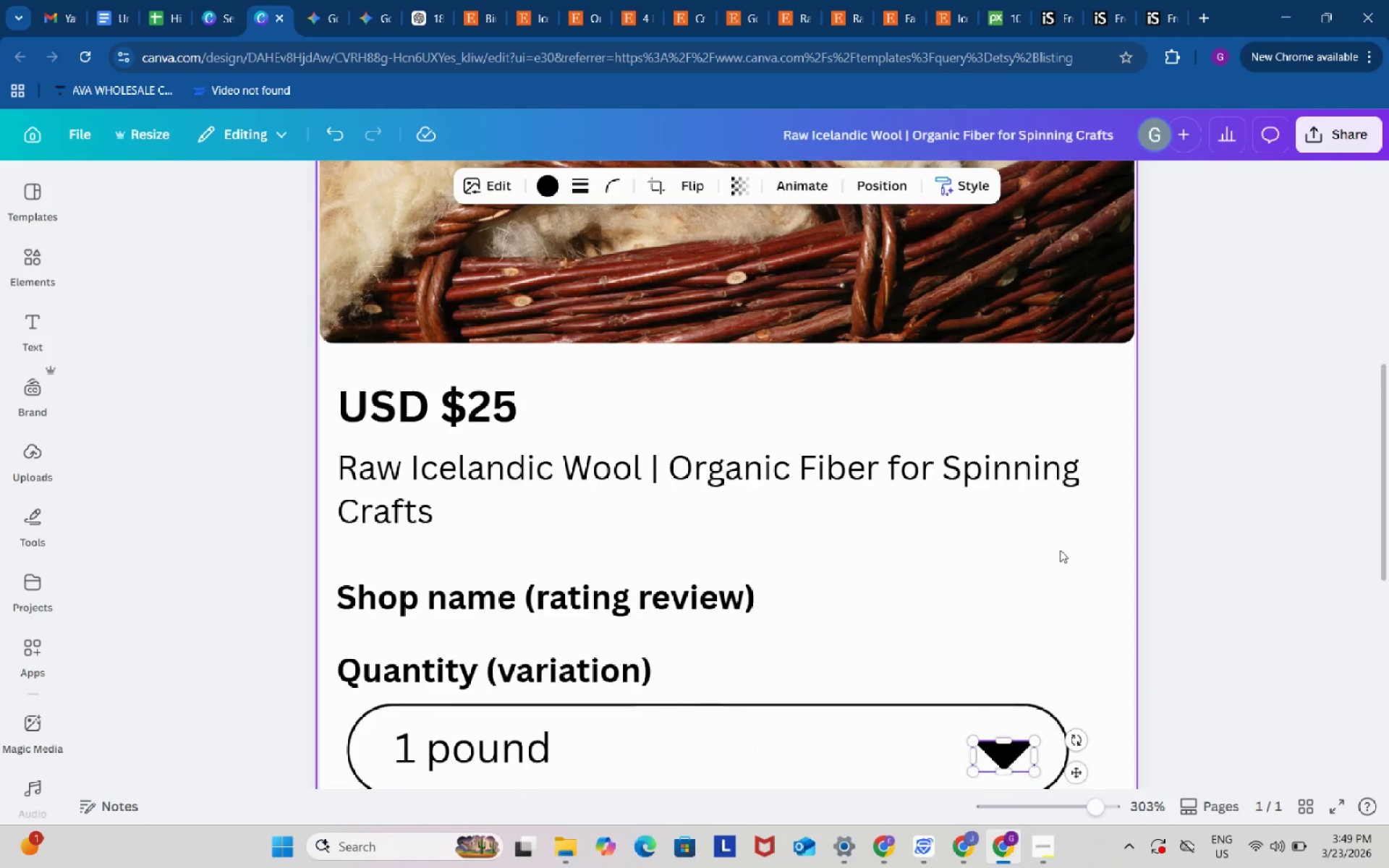 
scroll: coordinate [1060, 550], scroll_direction: down, amount: 2.0
 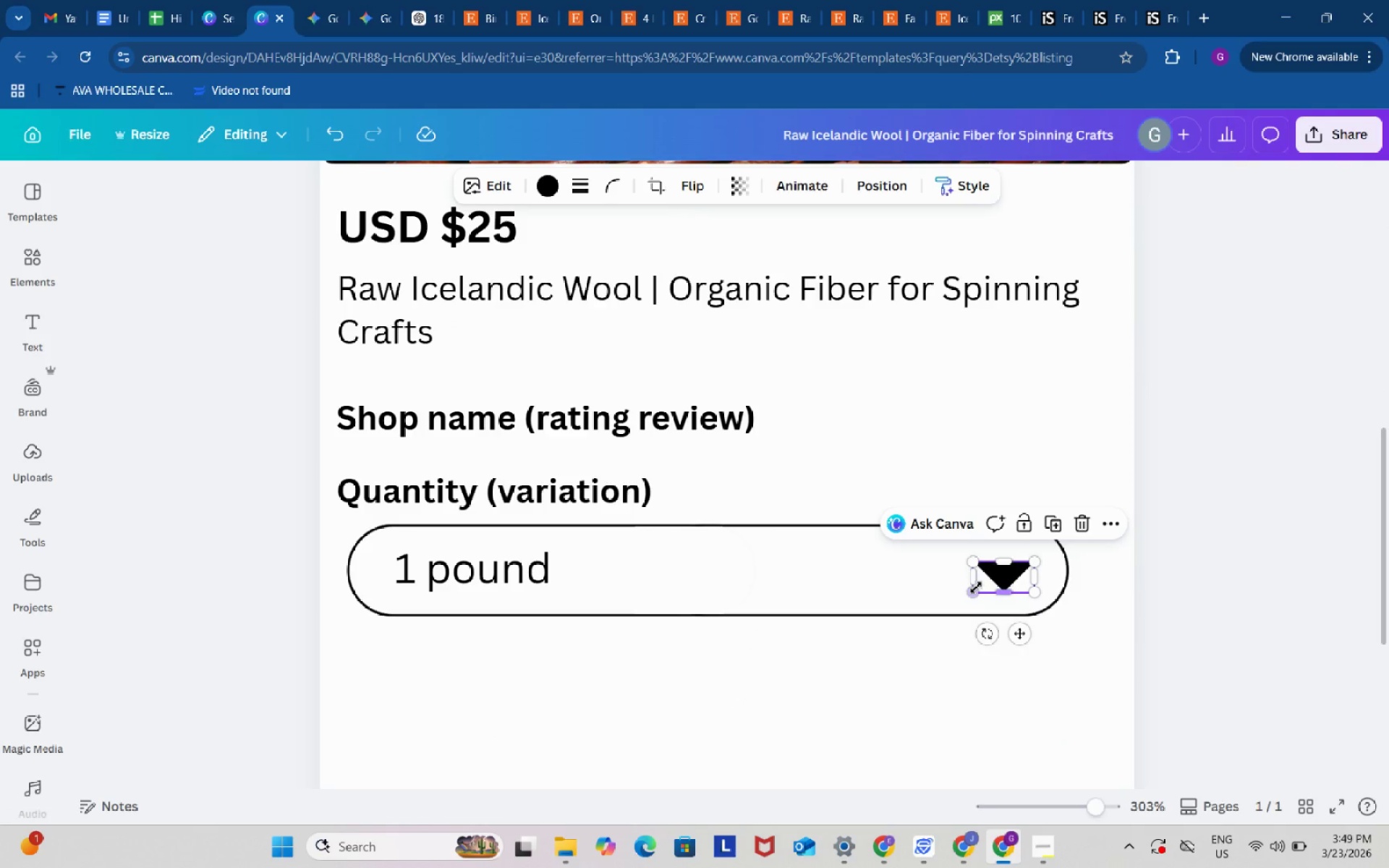 
left_click_drag(start_coordinate=[976, 587], to_coordinate=[989, 584])
 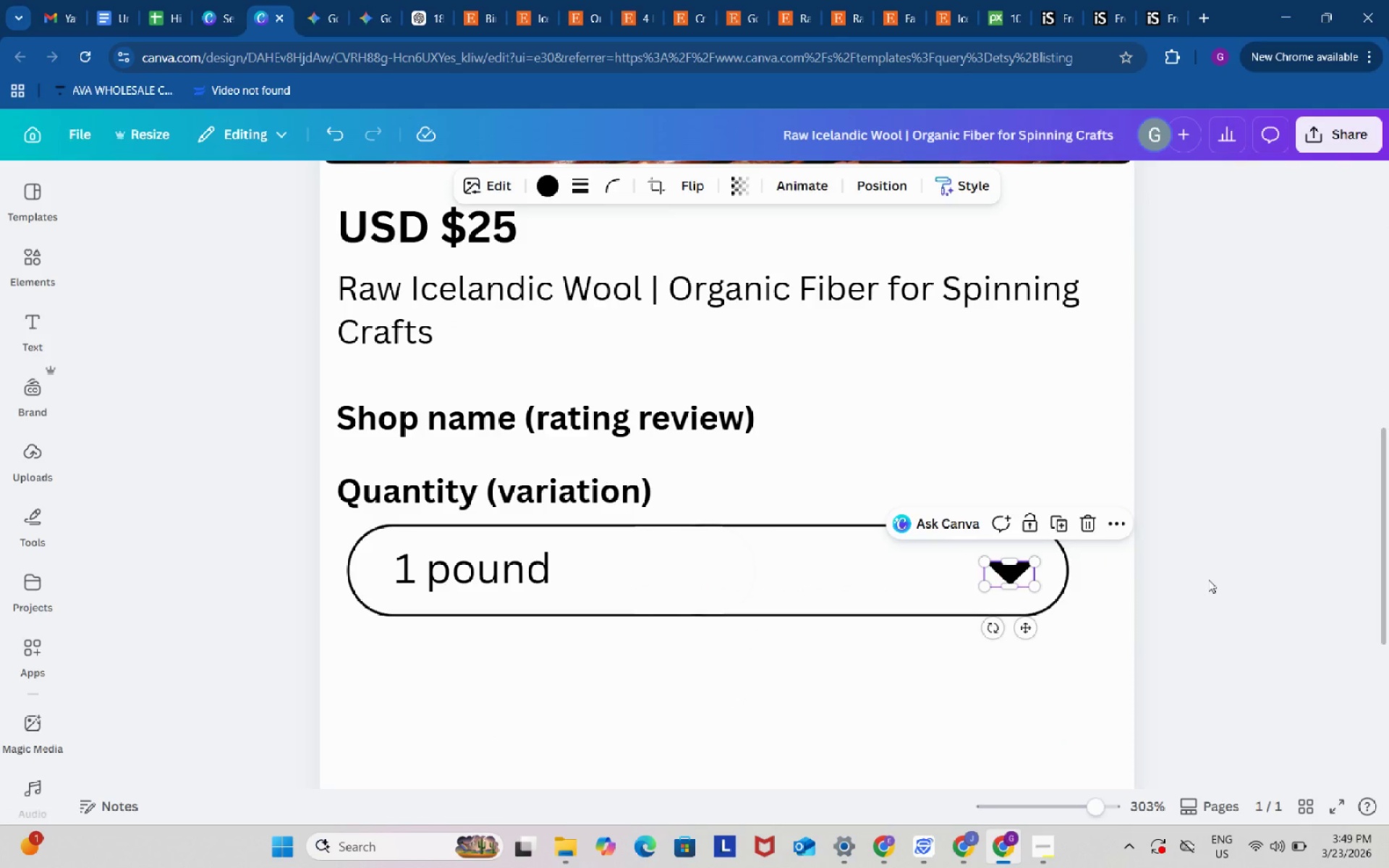 
double_click([1208, 579])
 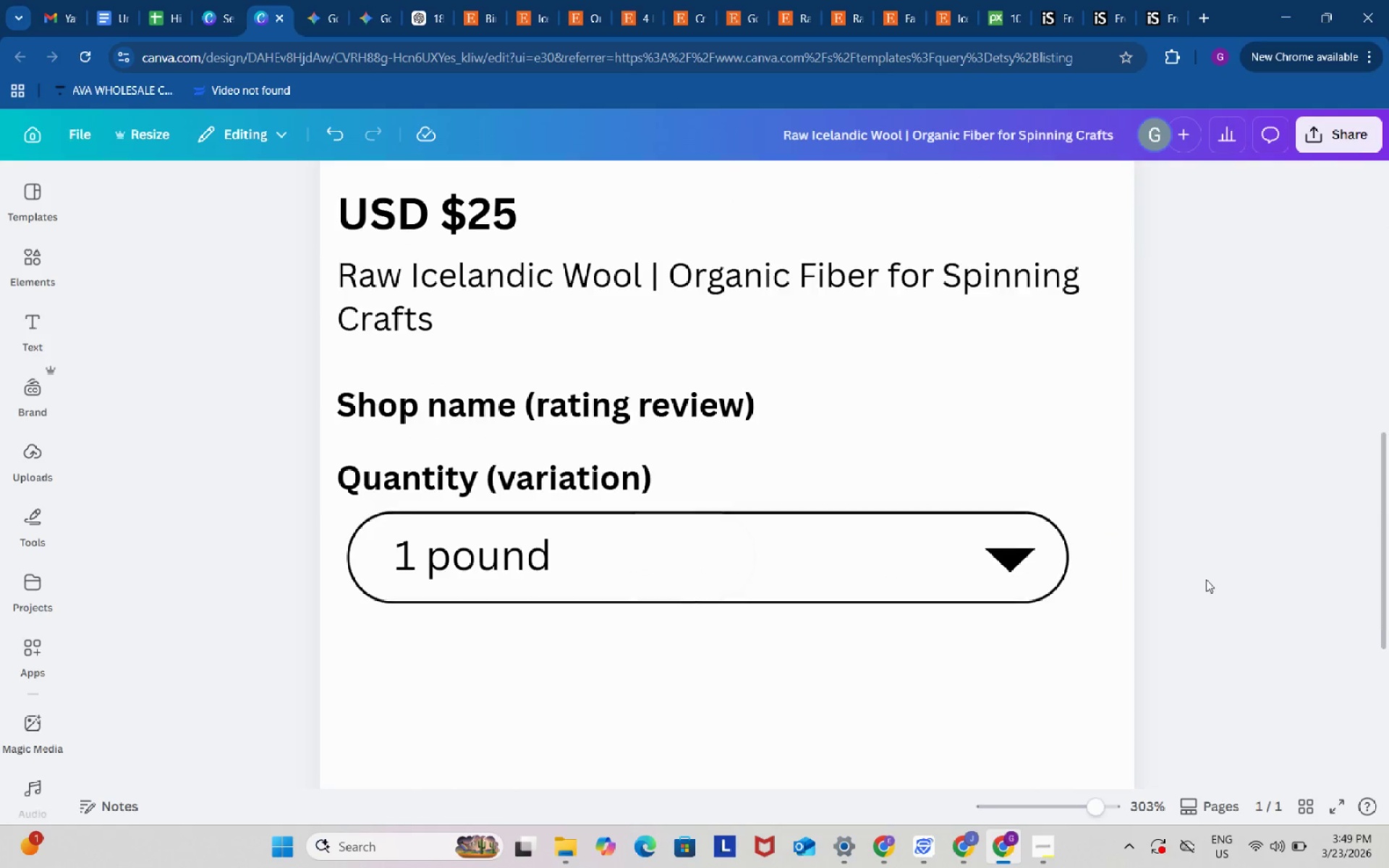 
scroll: coordinate [1206, 579], scroll_direction: down, amount: 2.0
 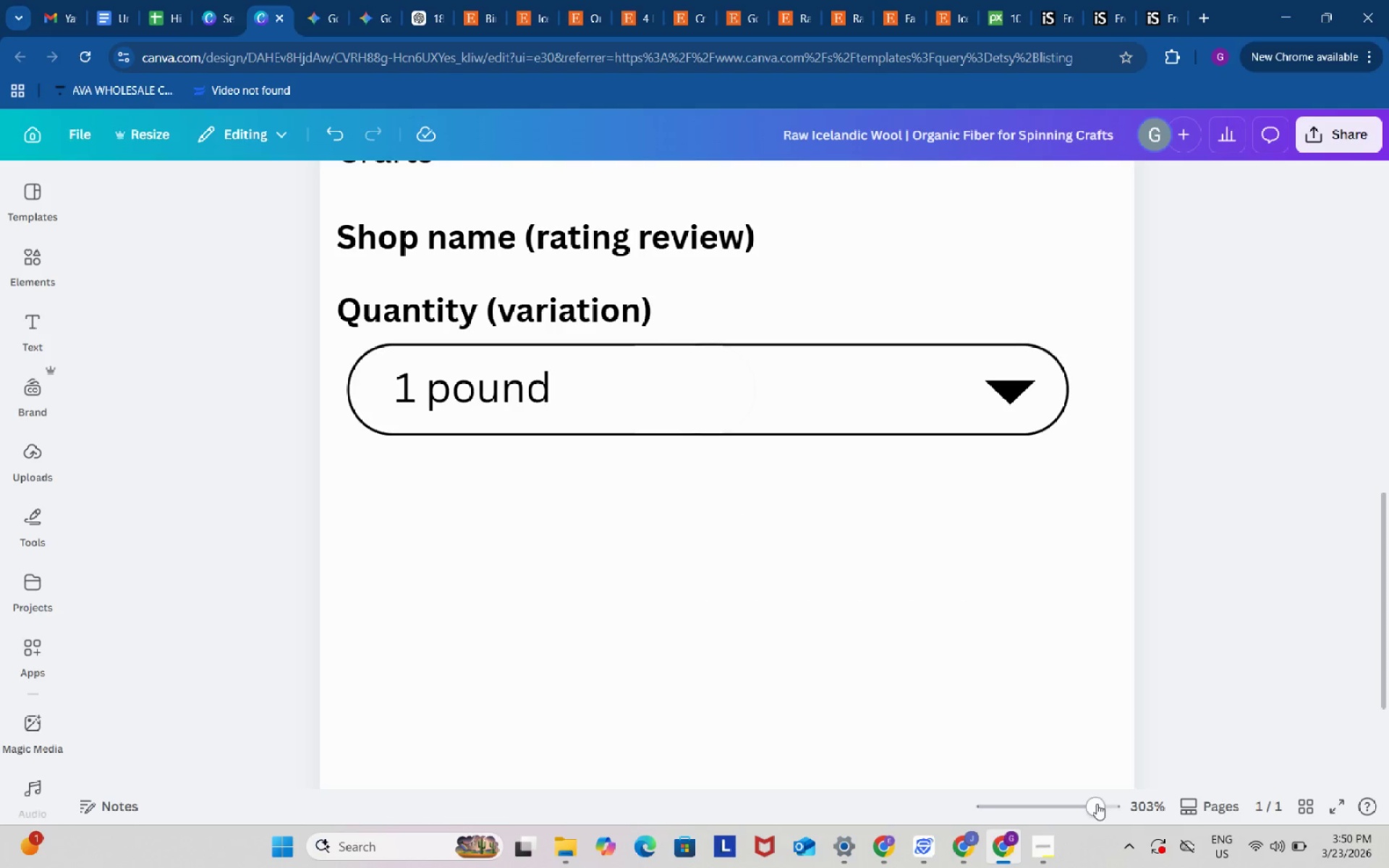 
left_click_drag(start_coordinate=[1097, 804], to_coordinate=[1069, 804])
 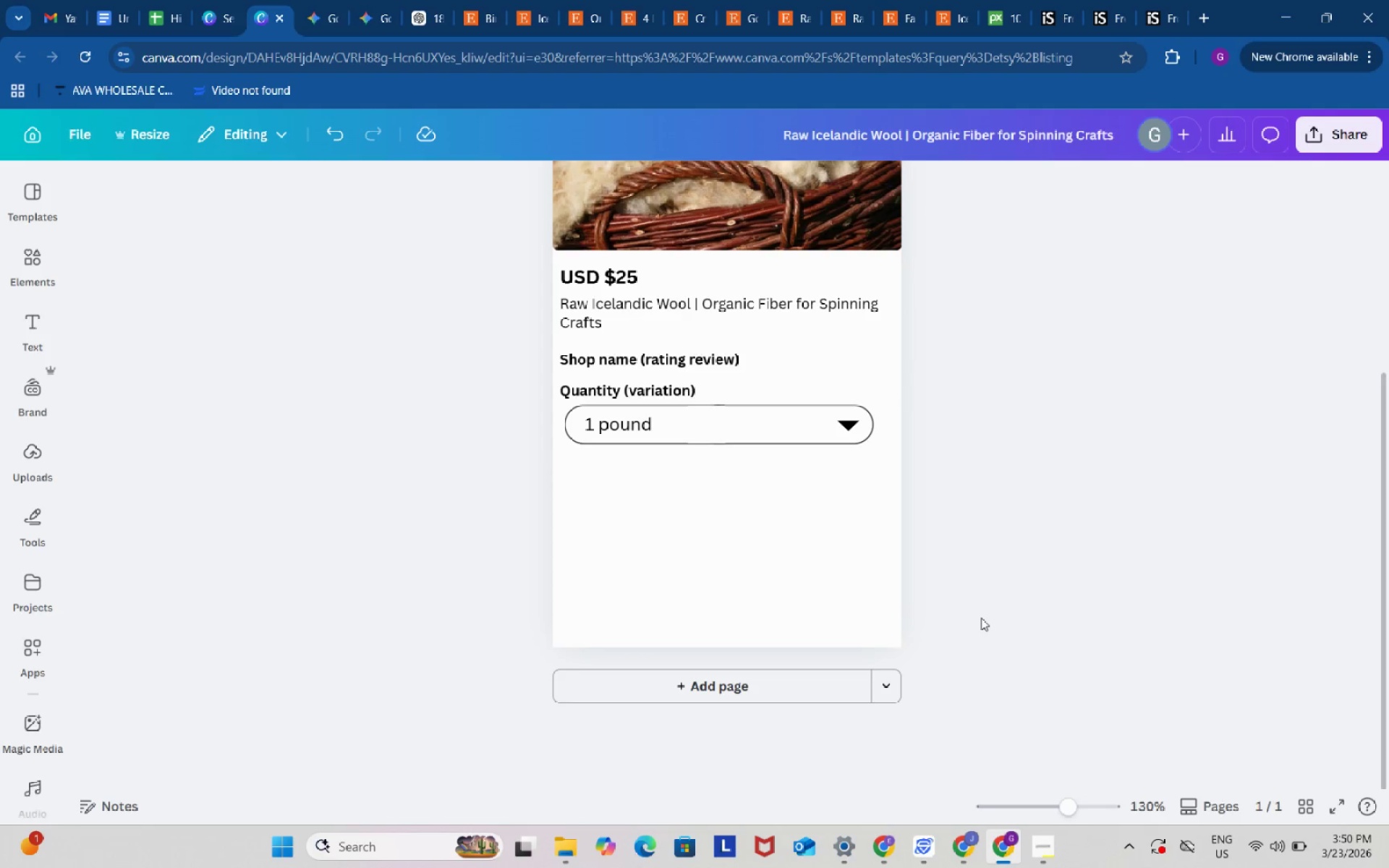 
scroll: coordinate [981, 613], scroll_direction: up, amount: 4.0
 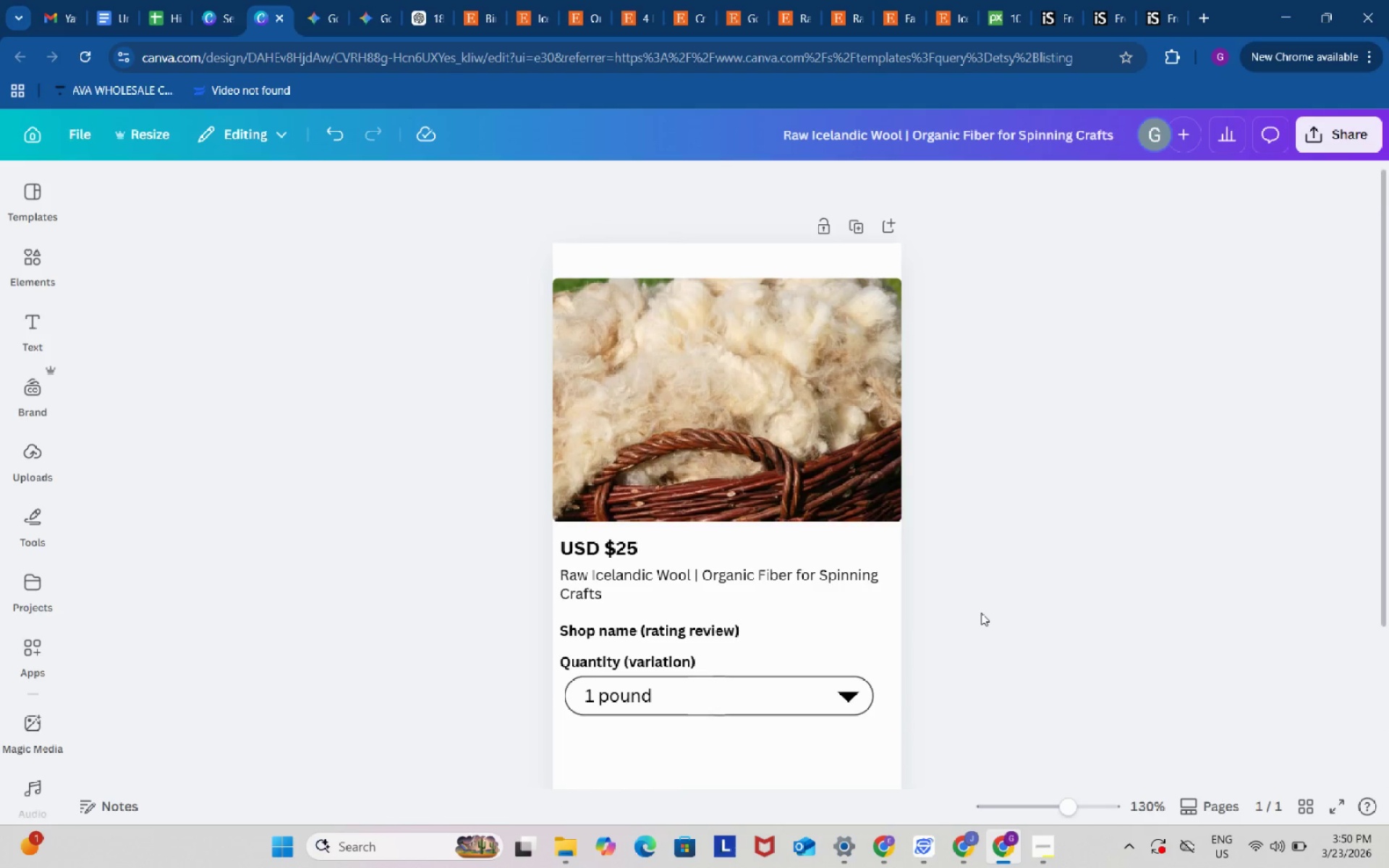 
scroll: coordinate [981, 613], scroll_direction: down, amount: 2.0
 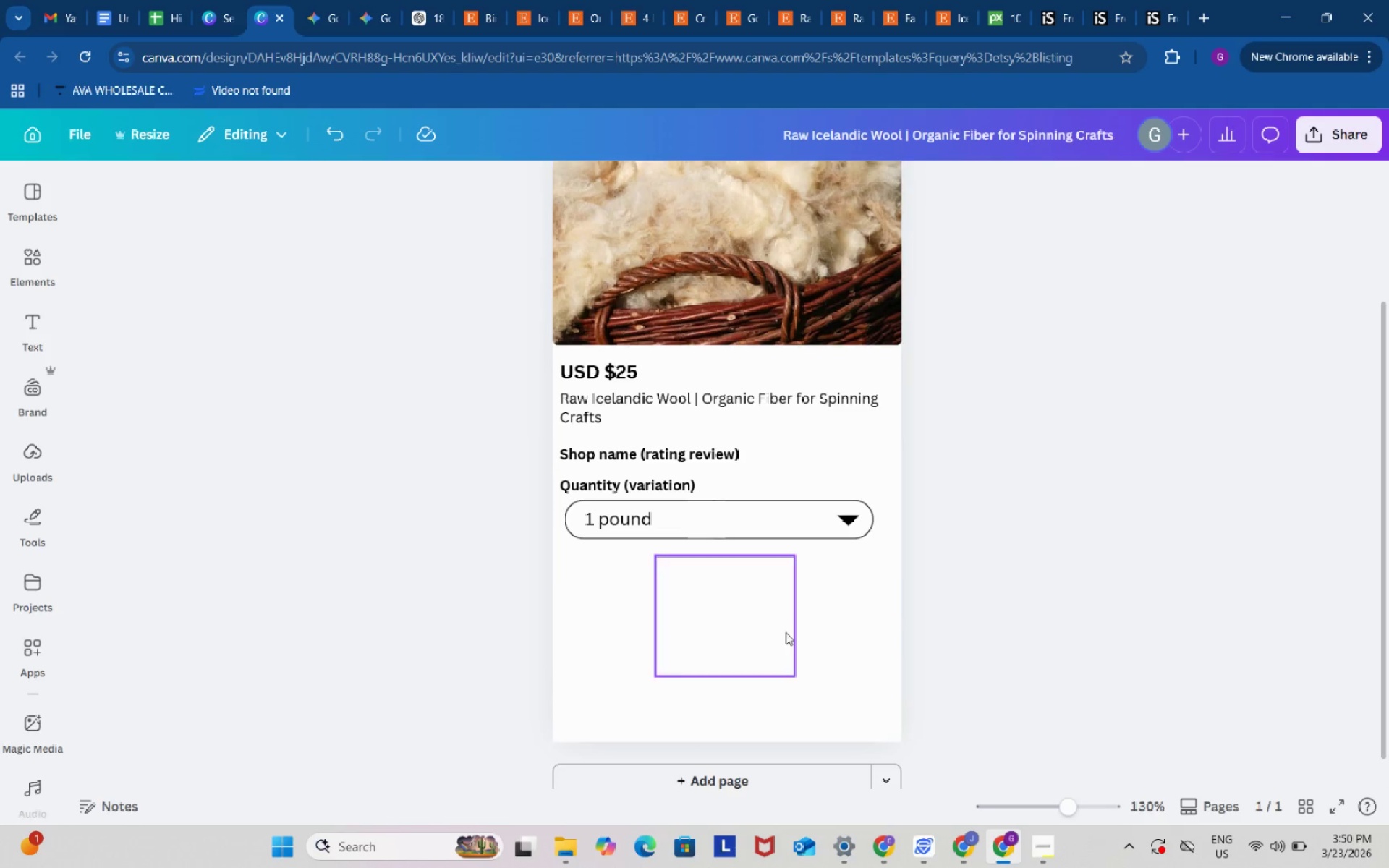 
left_click([783, 631])
 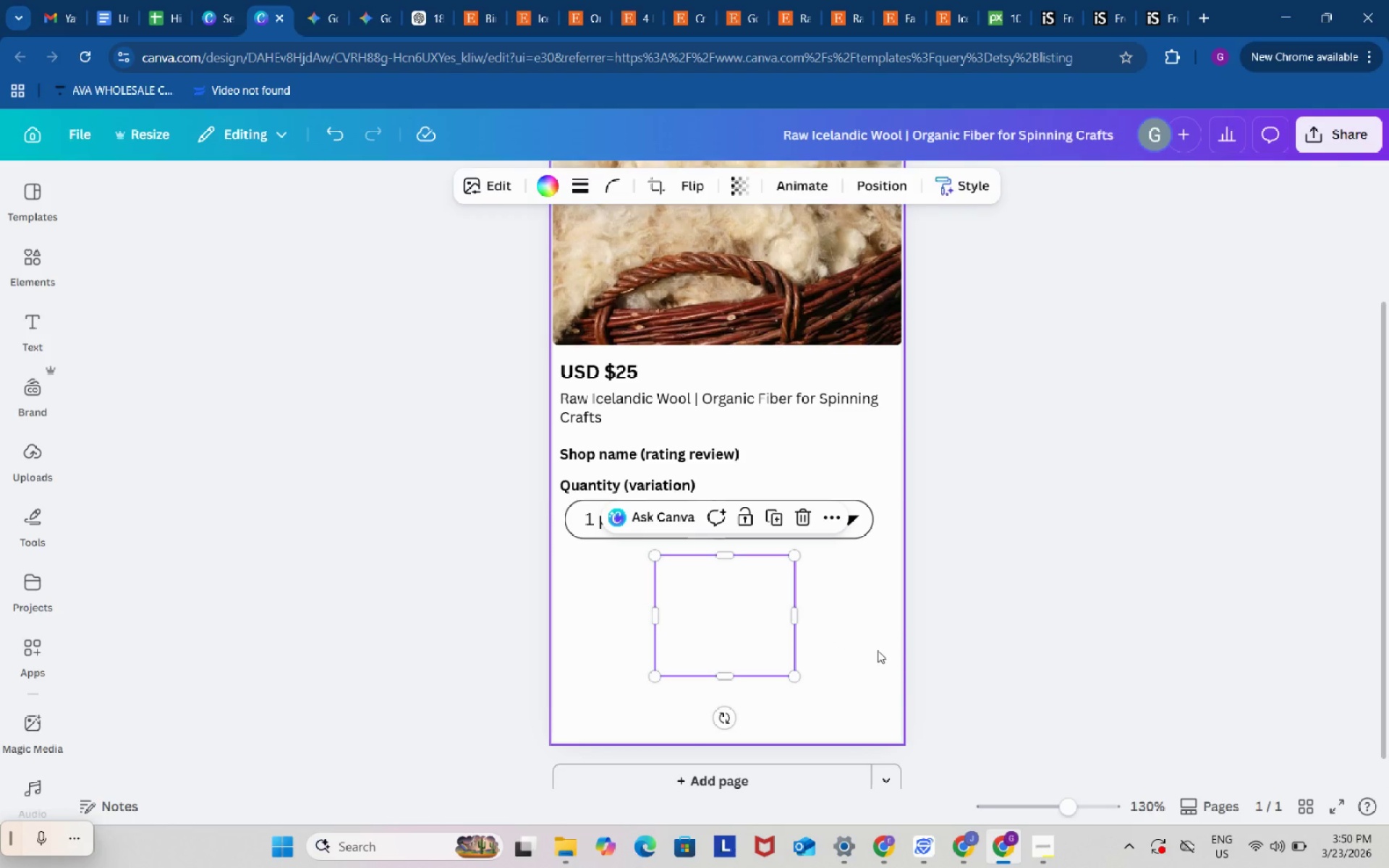 
key(Backspace)
 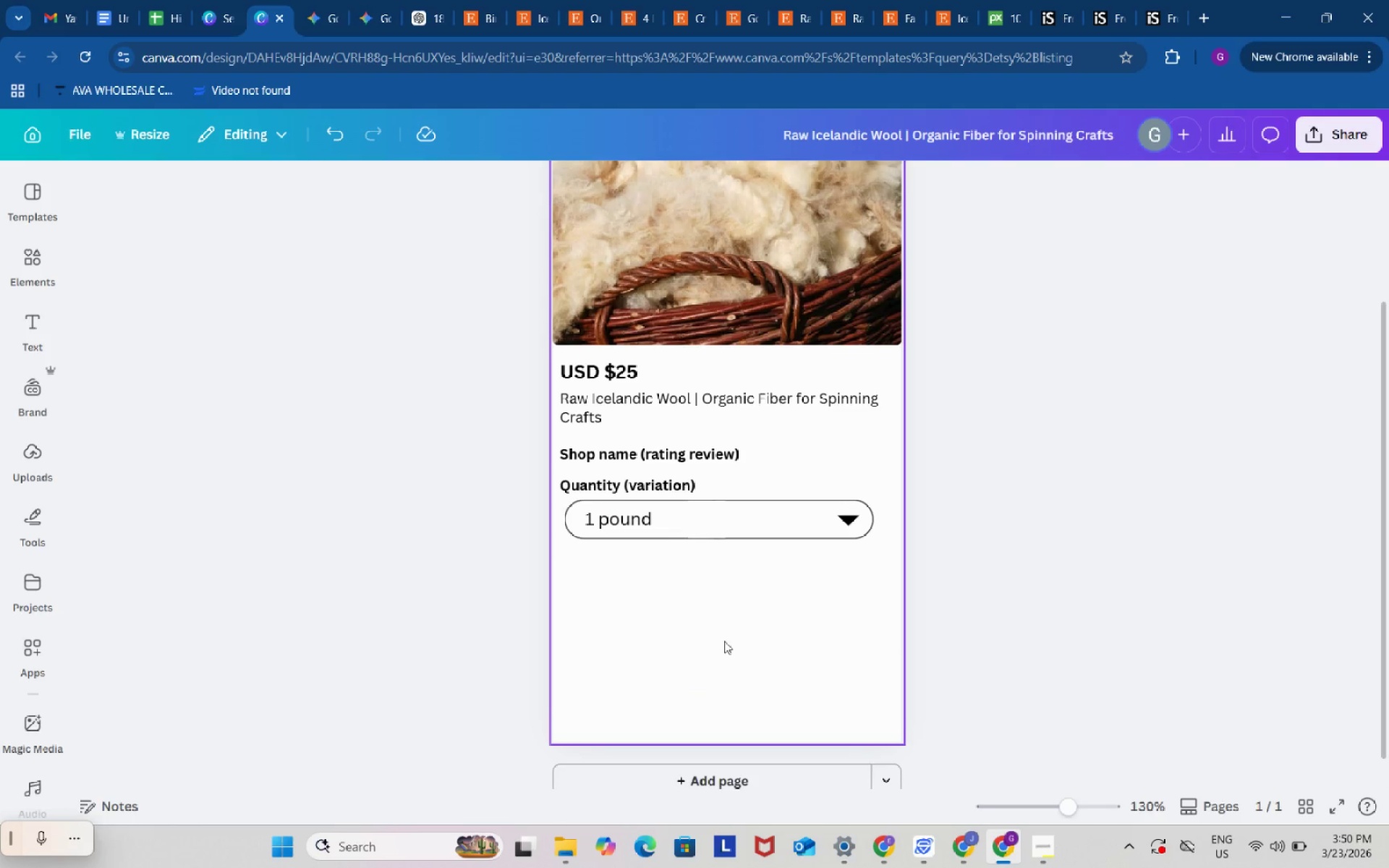 
left_click([724, 641])
 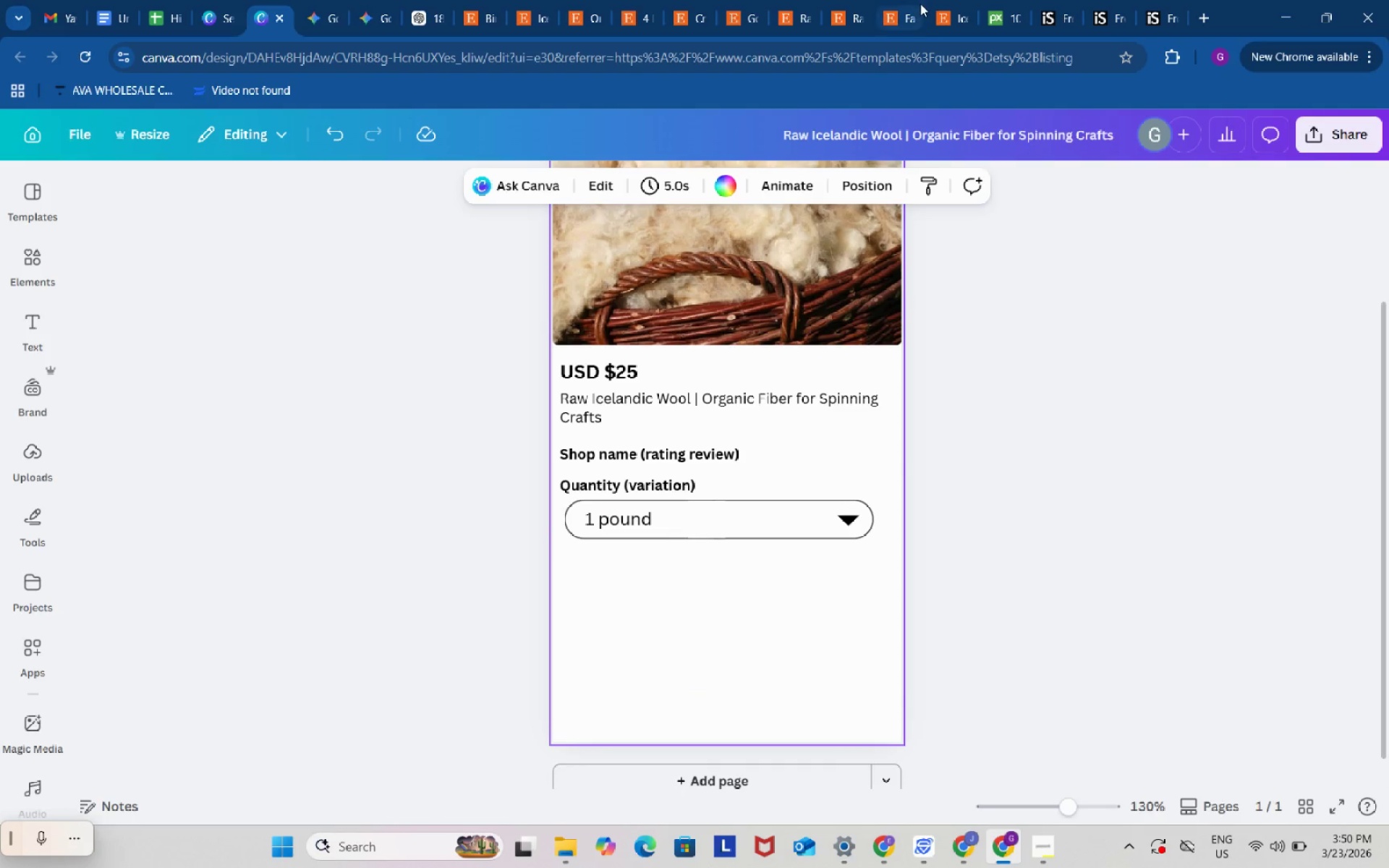 
left_click([949, 1])
 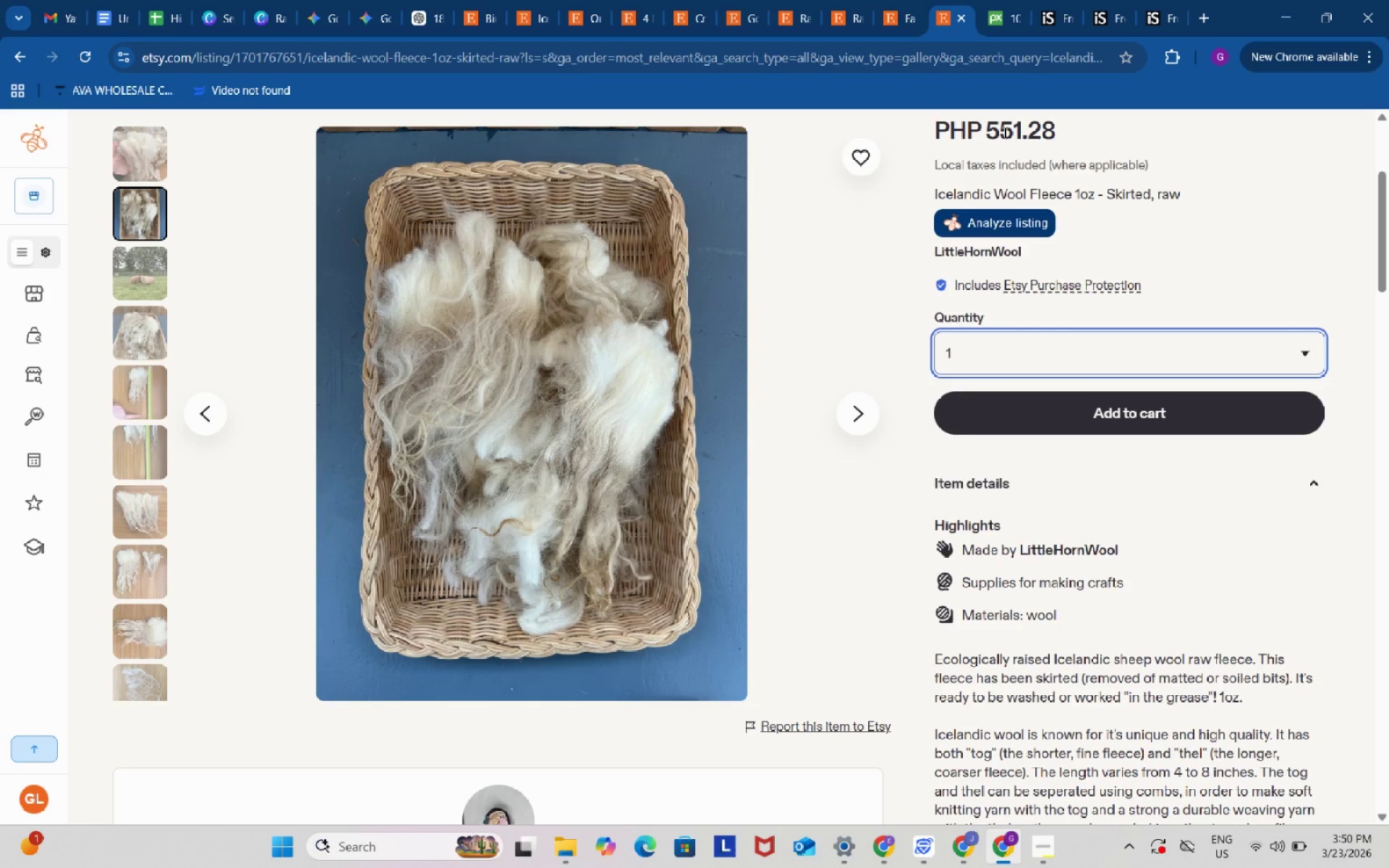 
wait(14.55)
 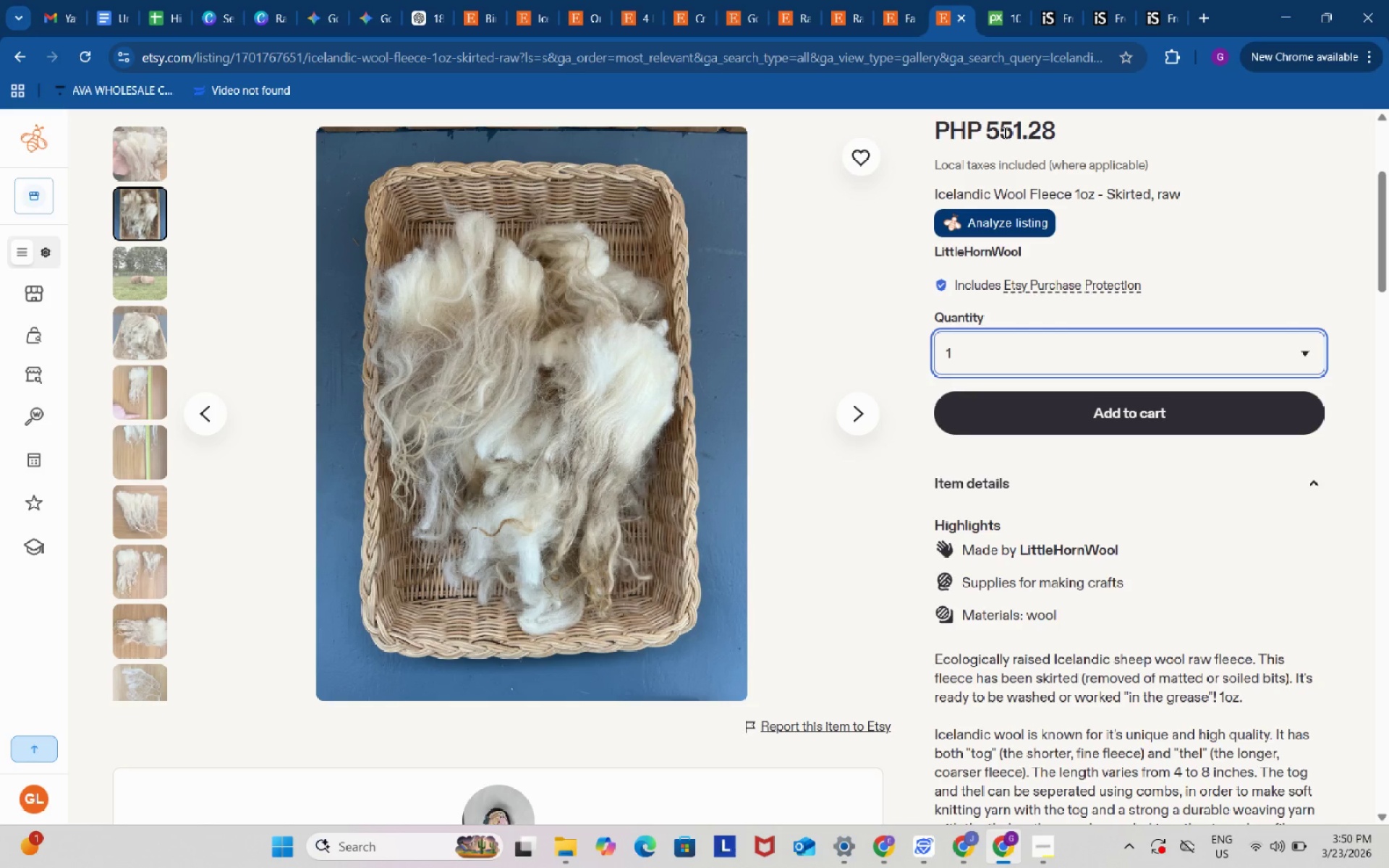 
left_click_drag(start_coordinate=[1040, 479], to_coordinate=[1190, 616])
 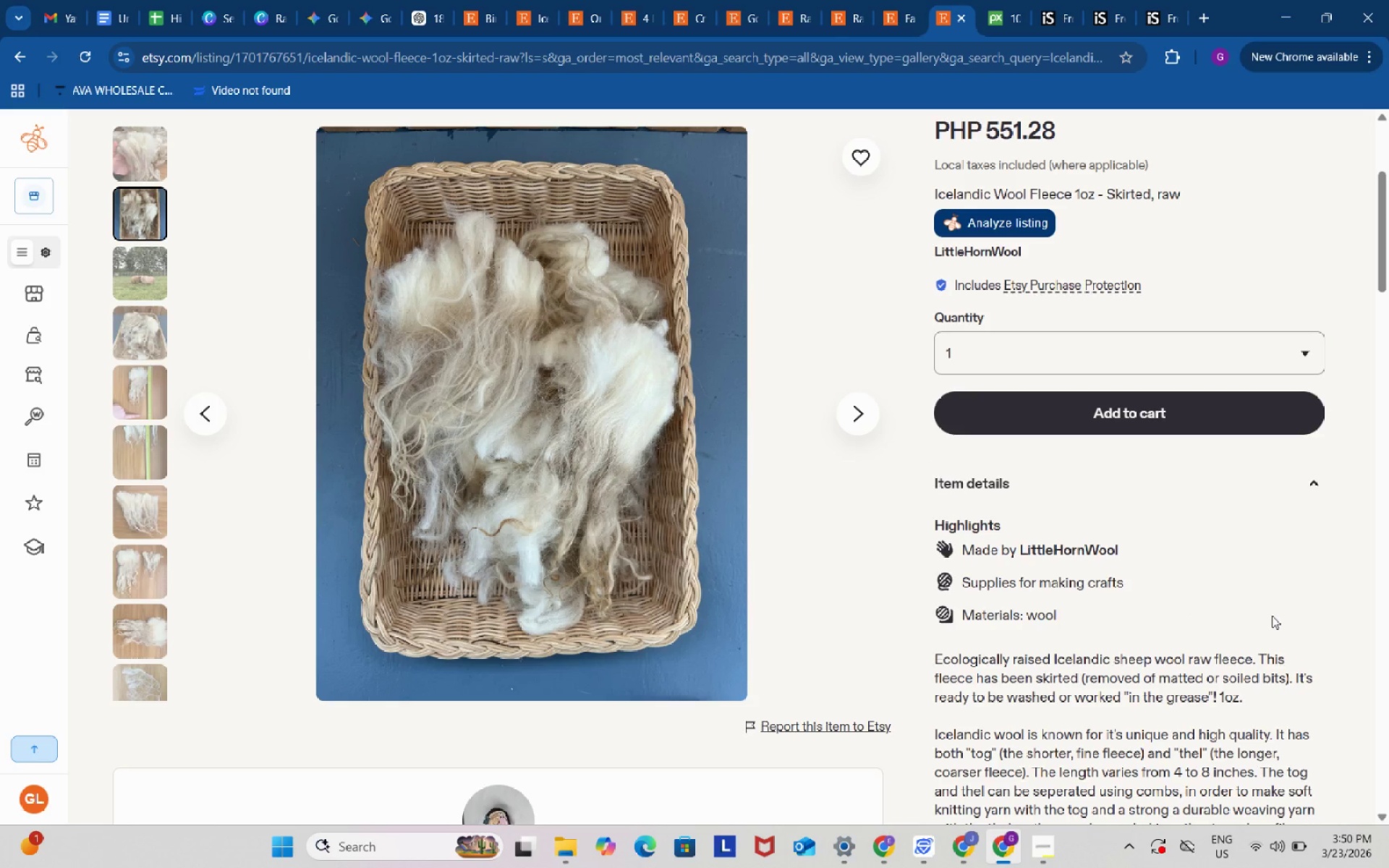 
left_click([1272, 616])
 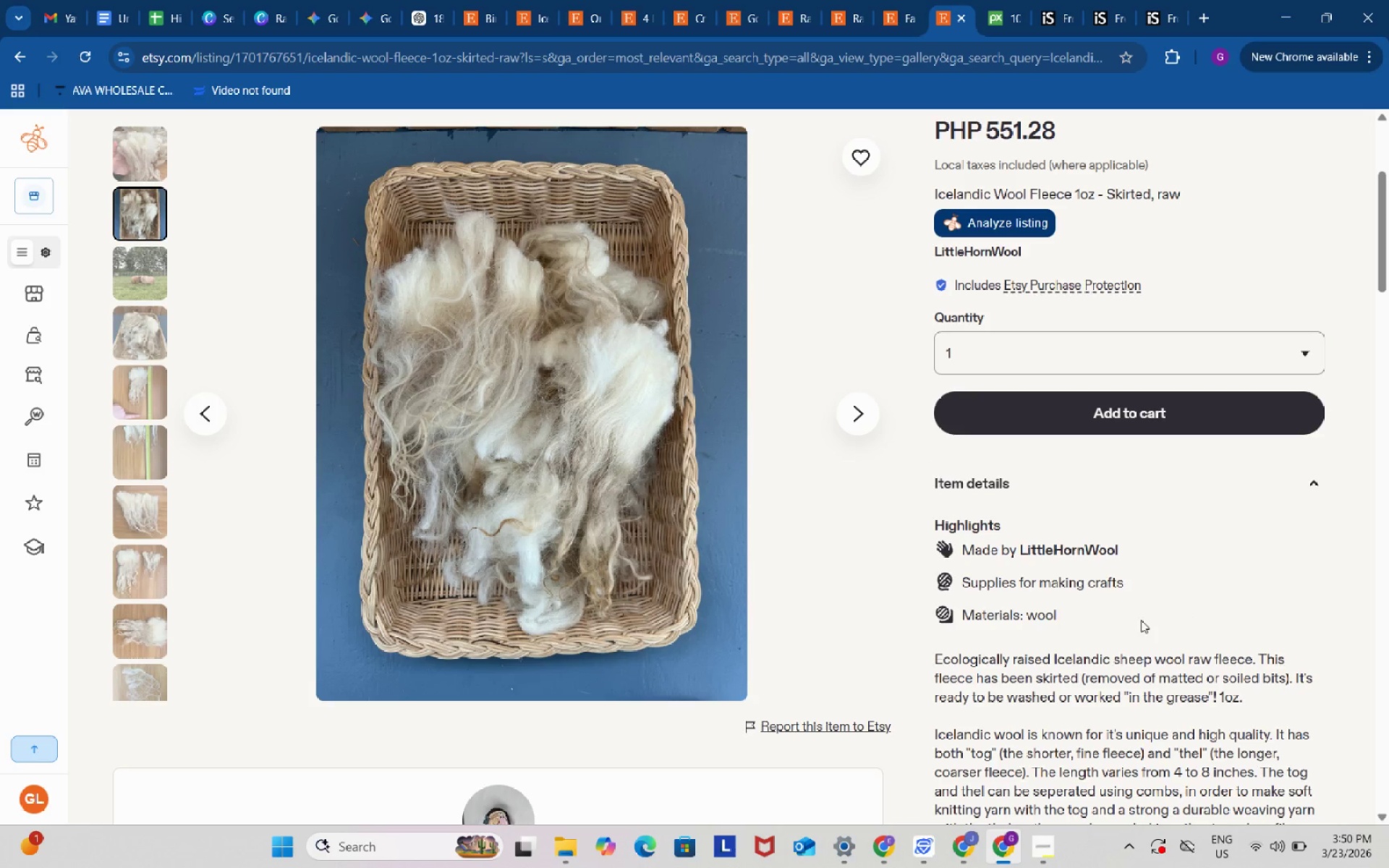 
left_click_drag(start_coordinate=[1135, 620], to_coordinate=[935, 493])
 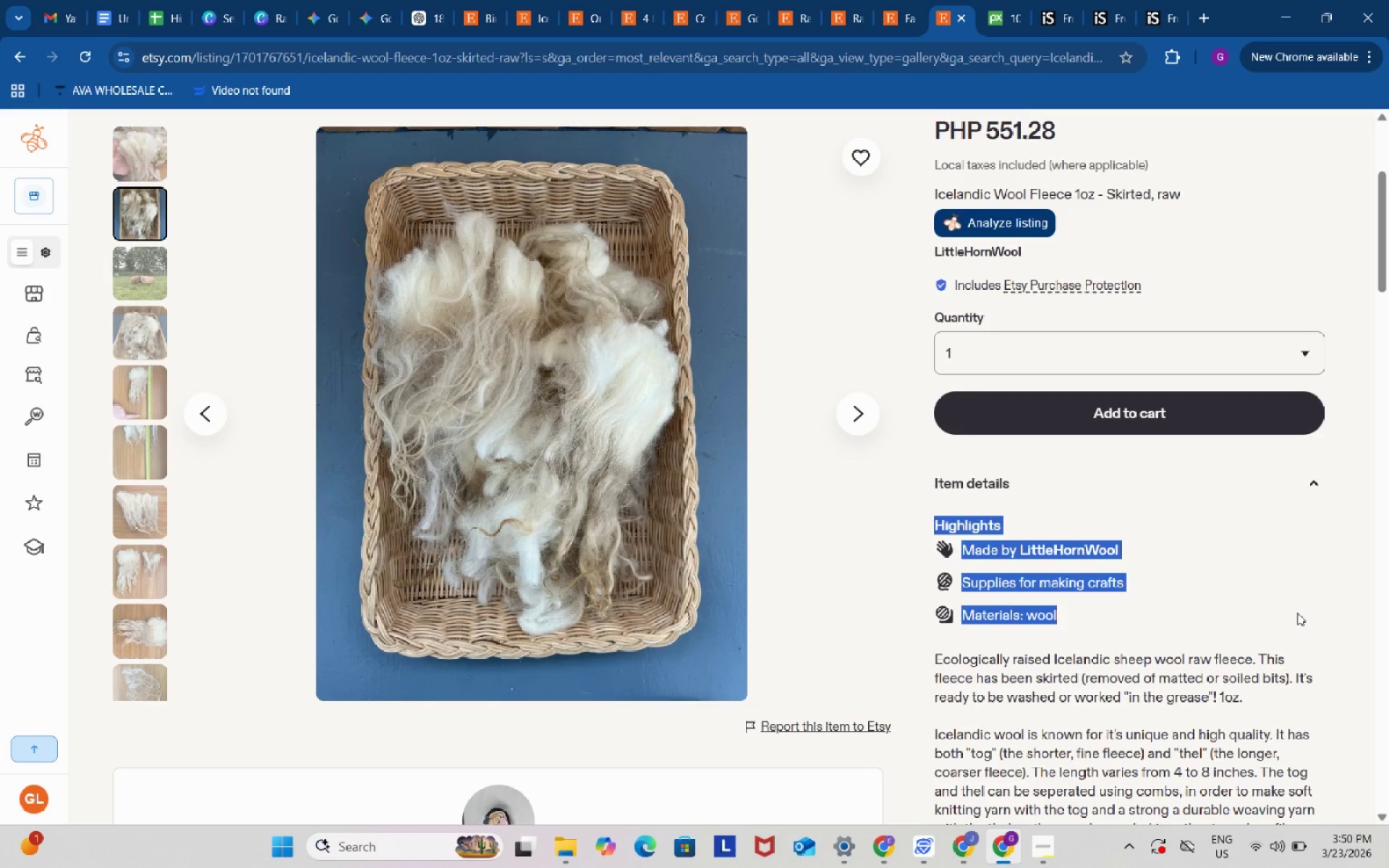 
left_click([1297, 613])
 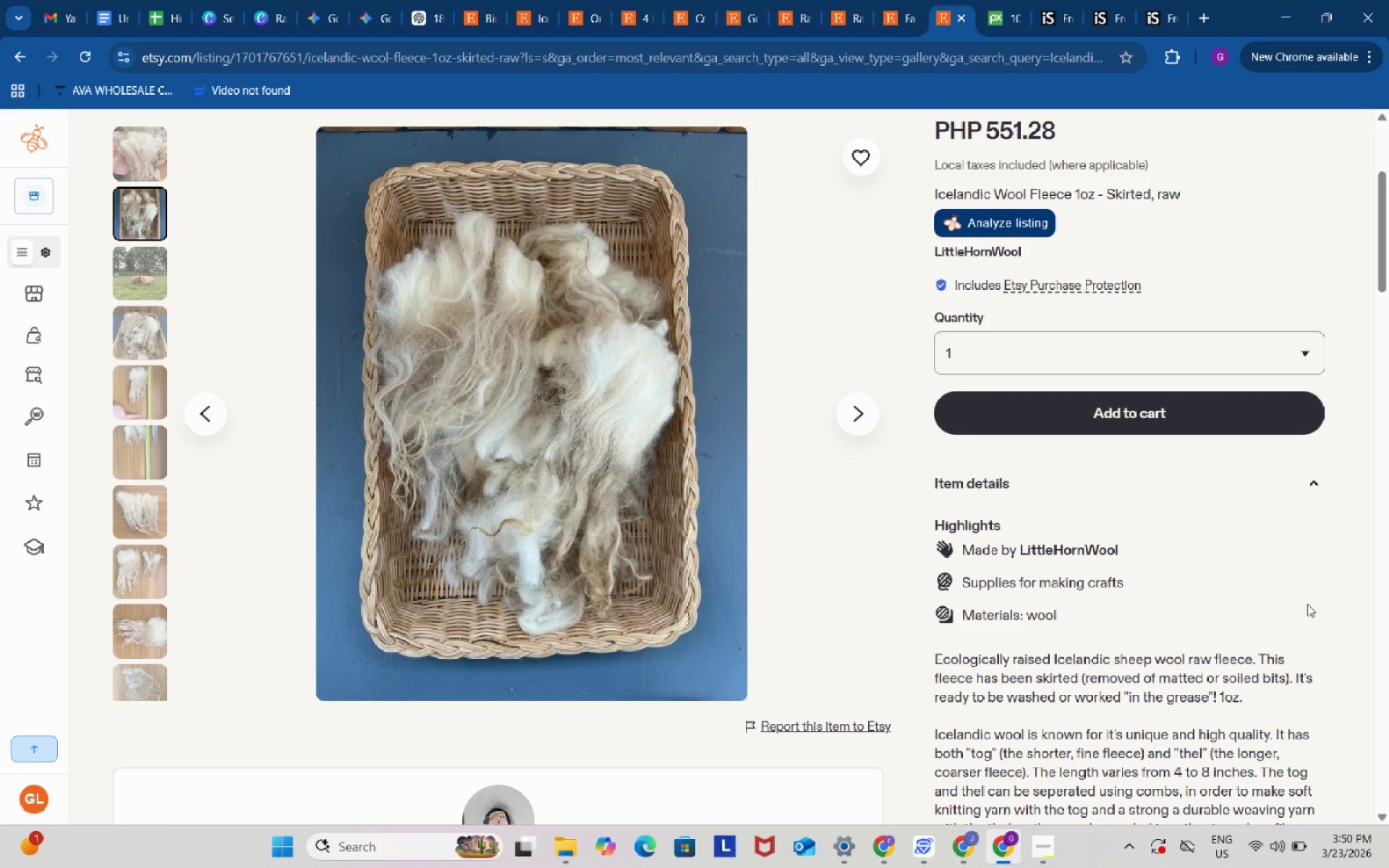 
key(Meta+Shift+S)
 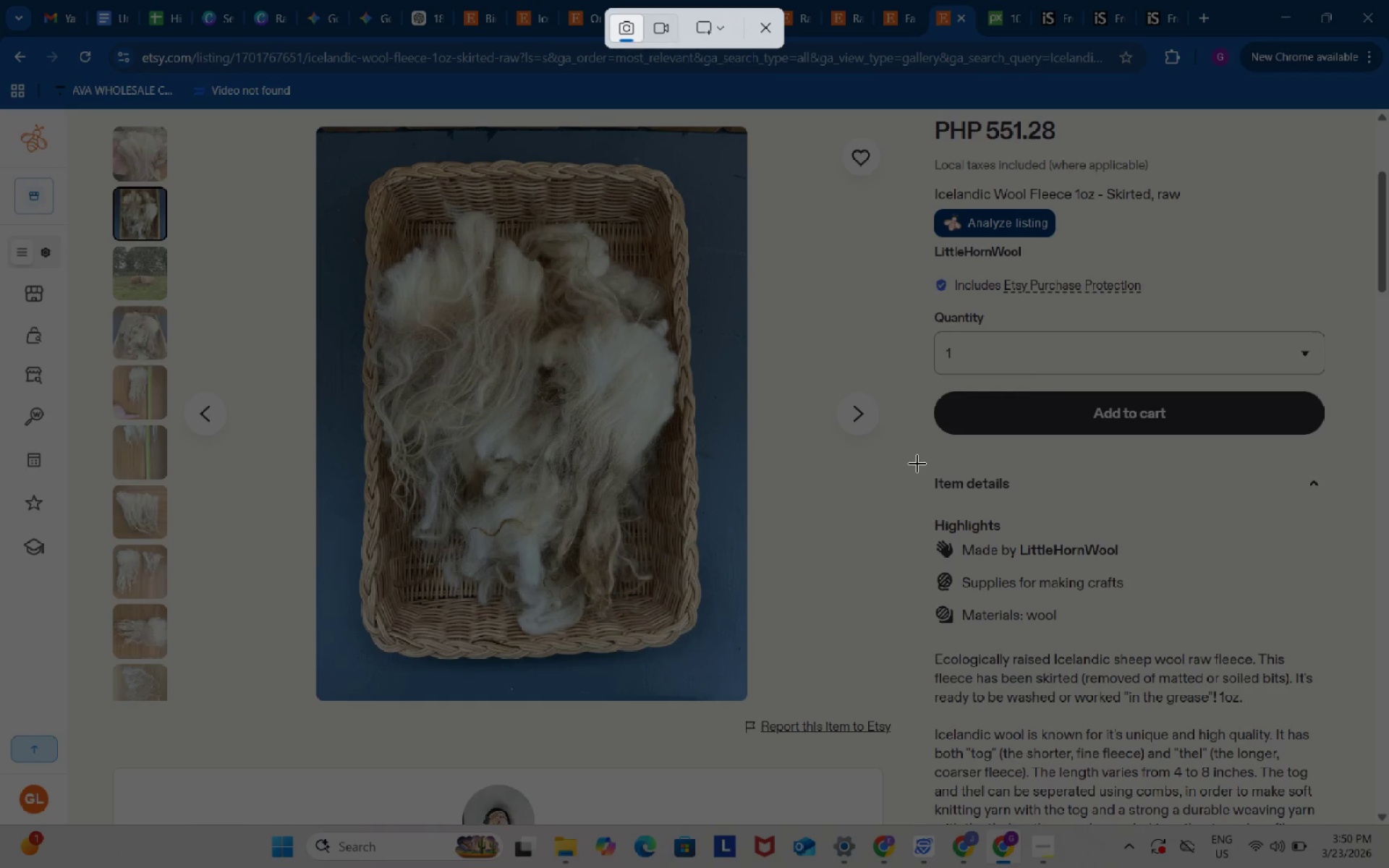 
left_click_drag(start_coordinate=[919, 465], to_coordinate=[974, 491])
 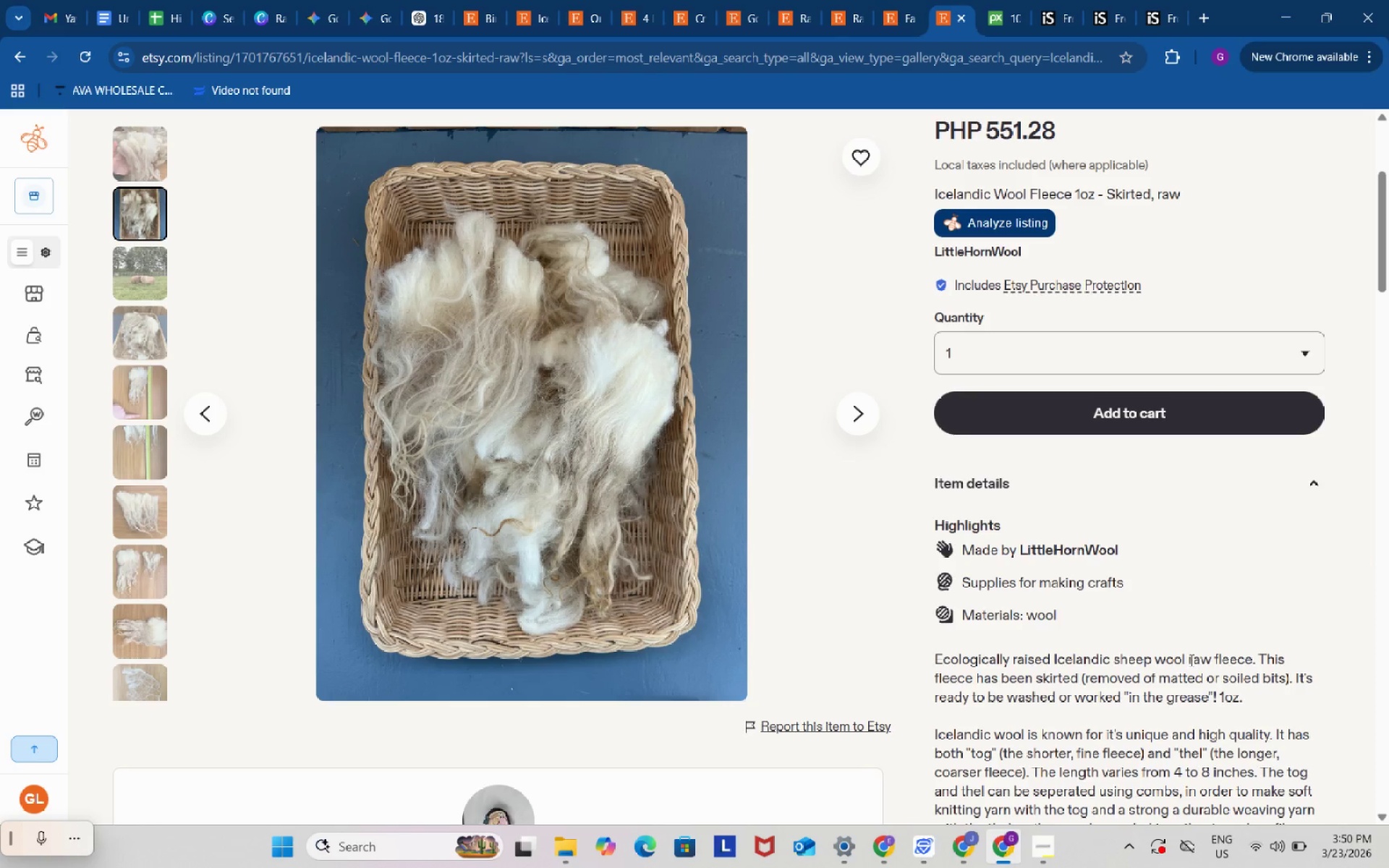 
wait(12.52)
 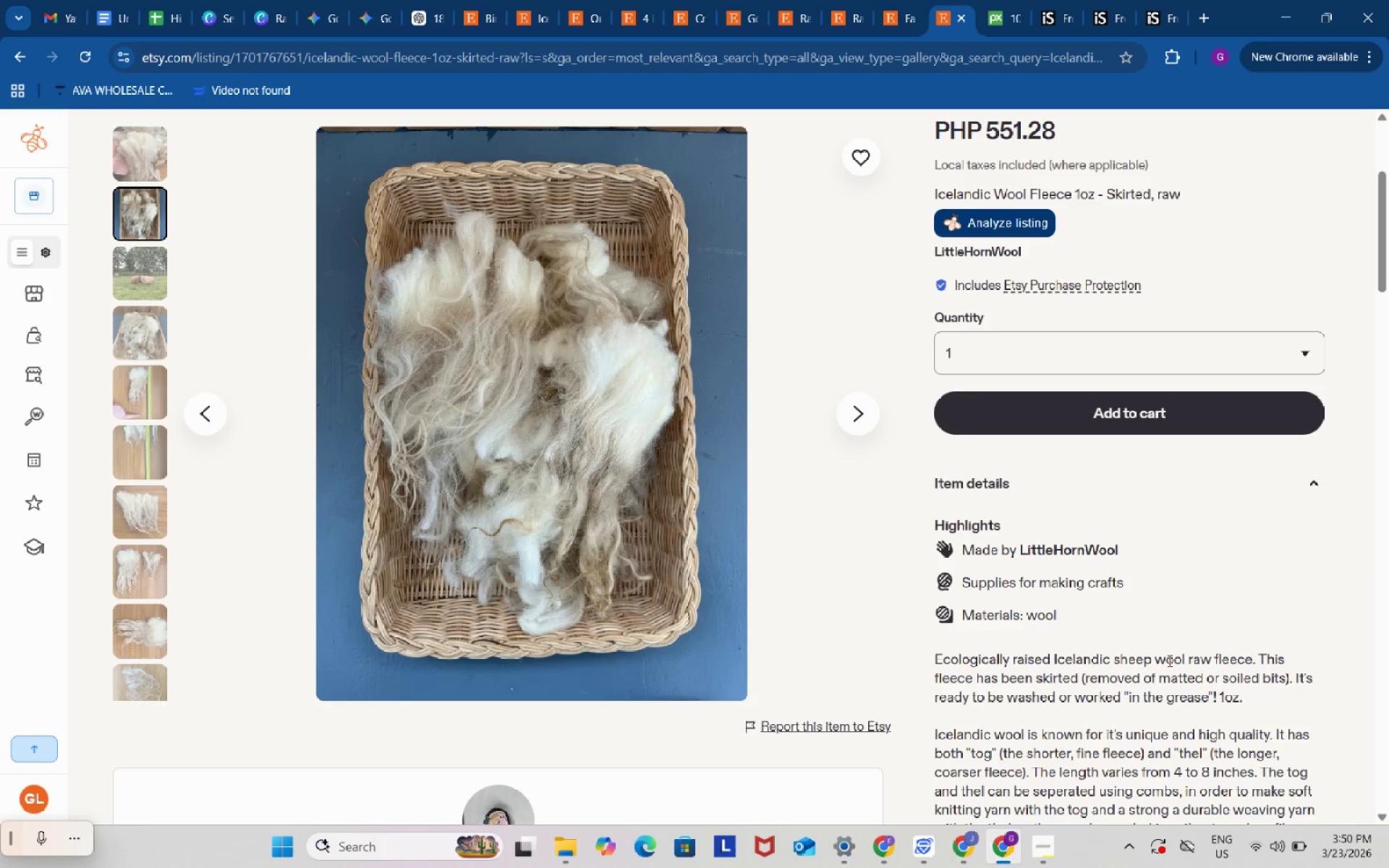 
key(Meta+Shift+S)
 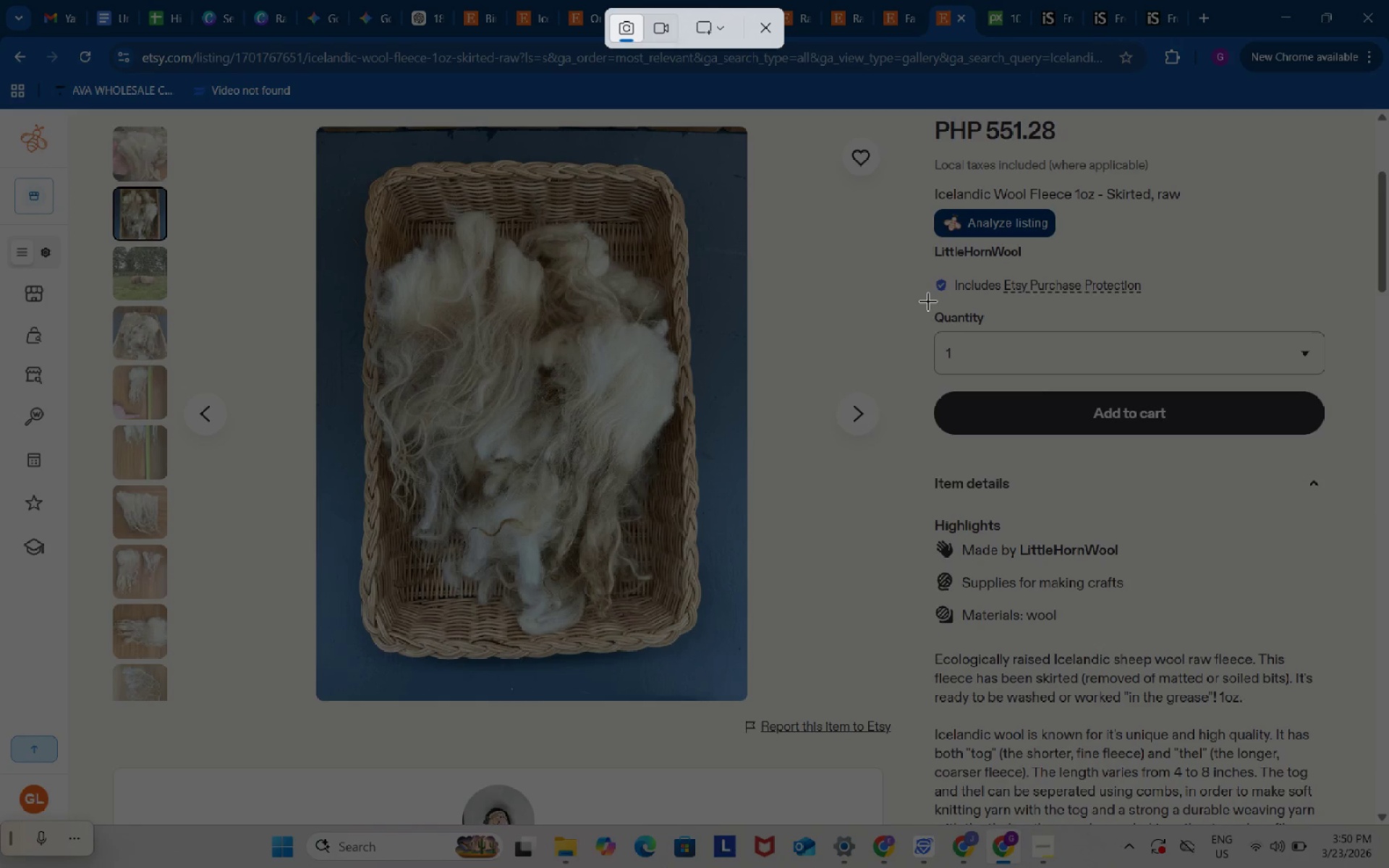 
wait(9.51)
 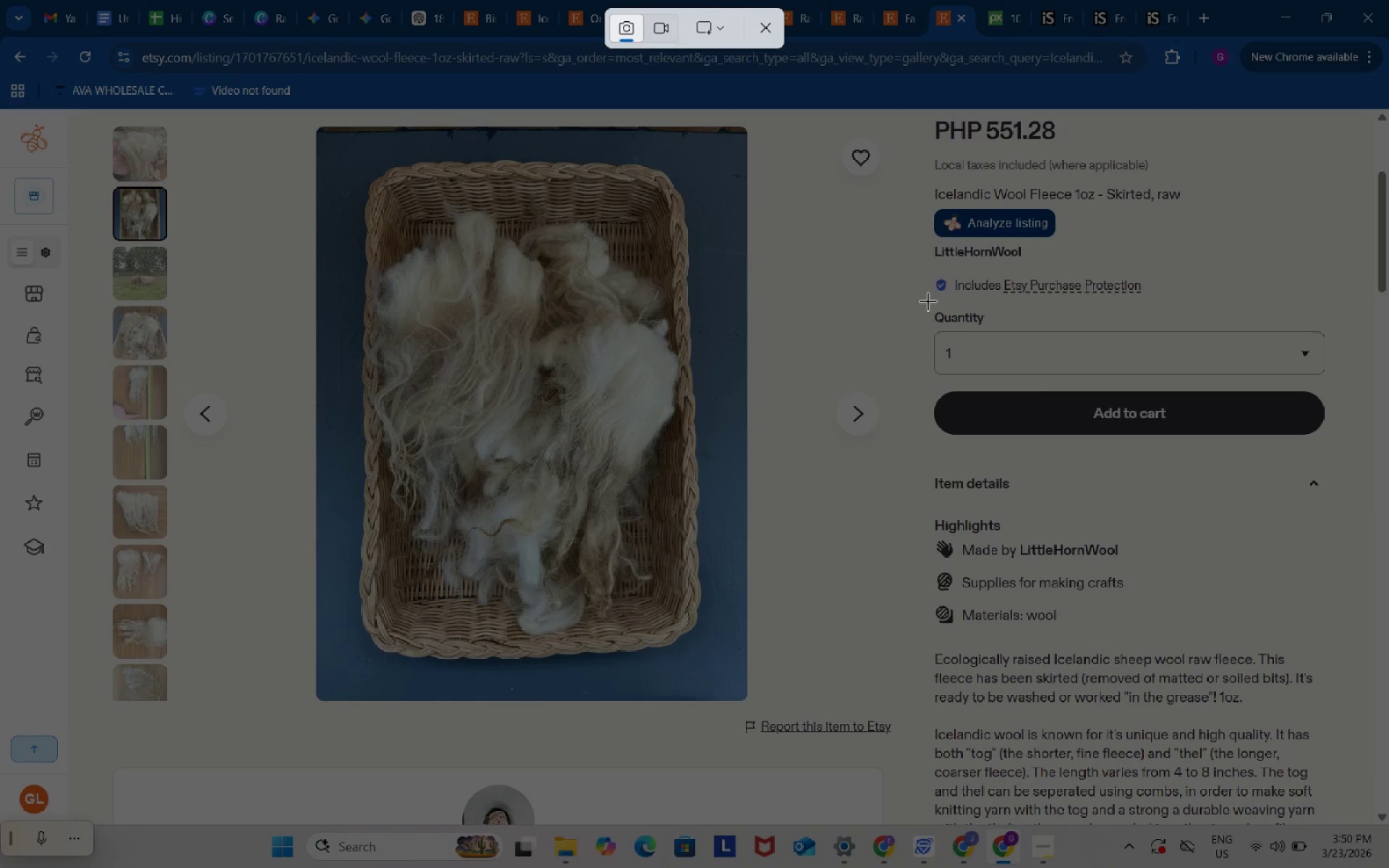 
left_click_drag(start_coordinate=[931, 302], to_coordinate=[1339, 637])
 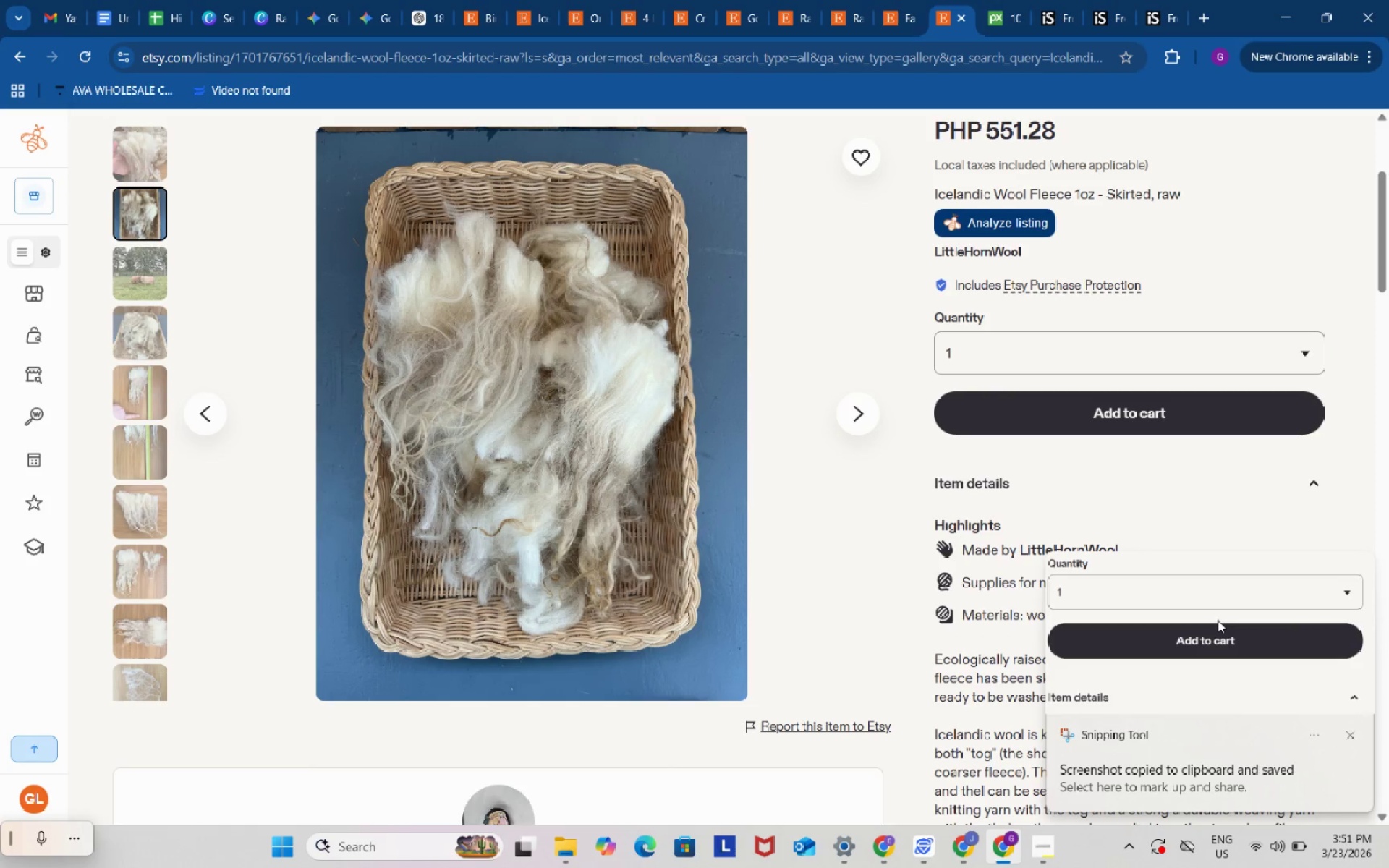 
left_click([1189, 584])
 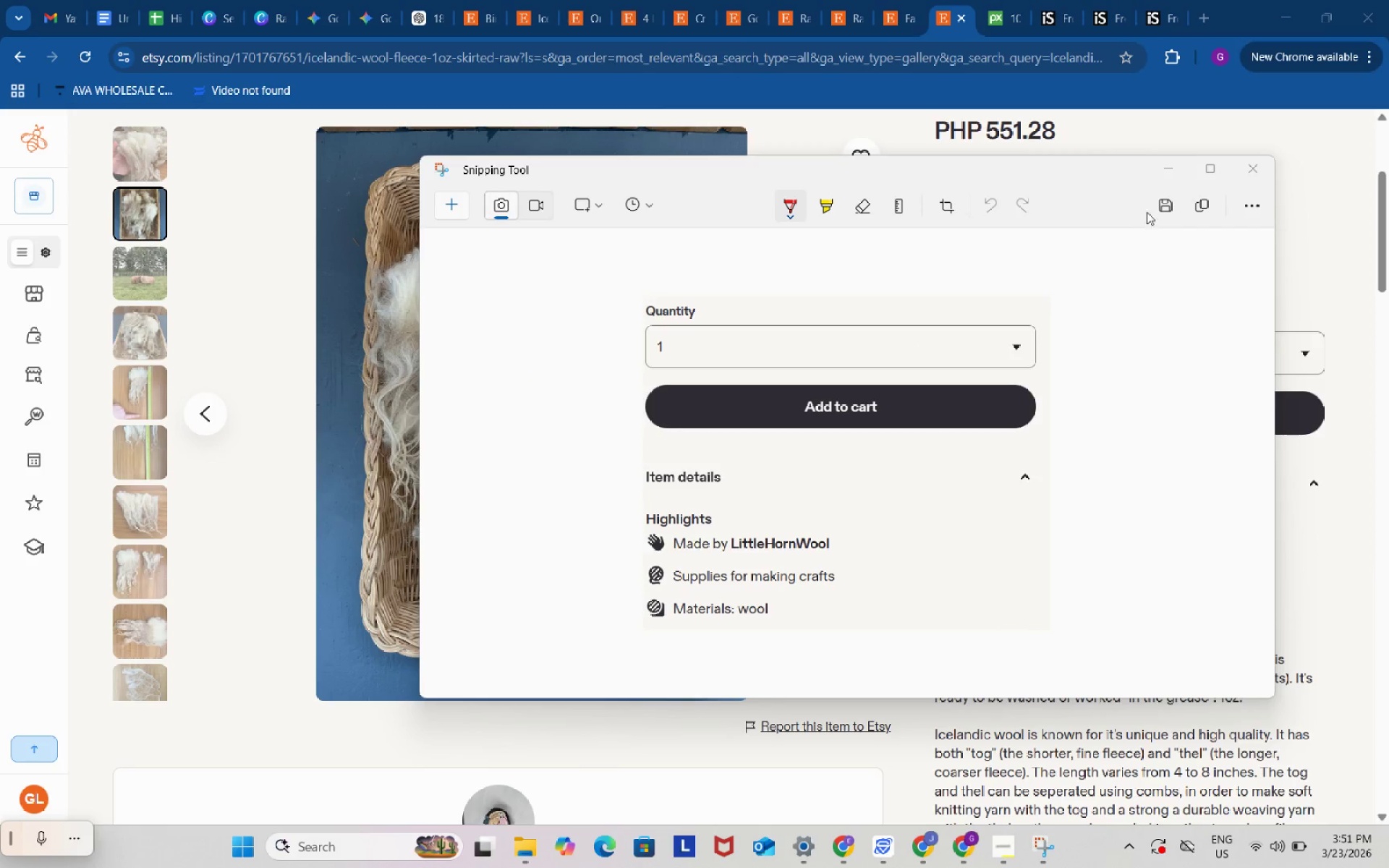 
left_click([1164, 208])
 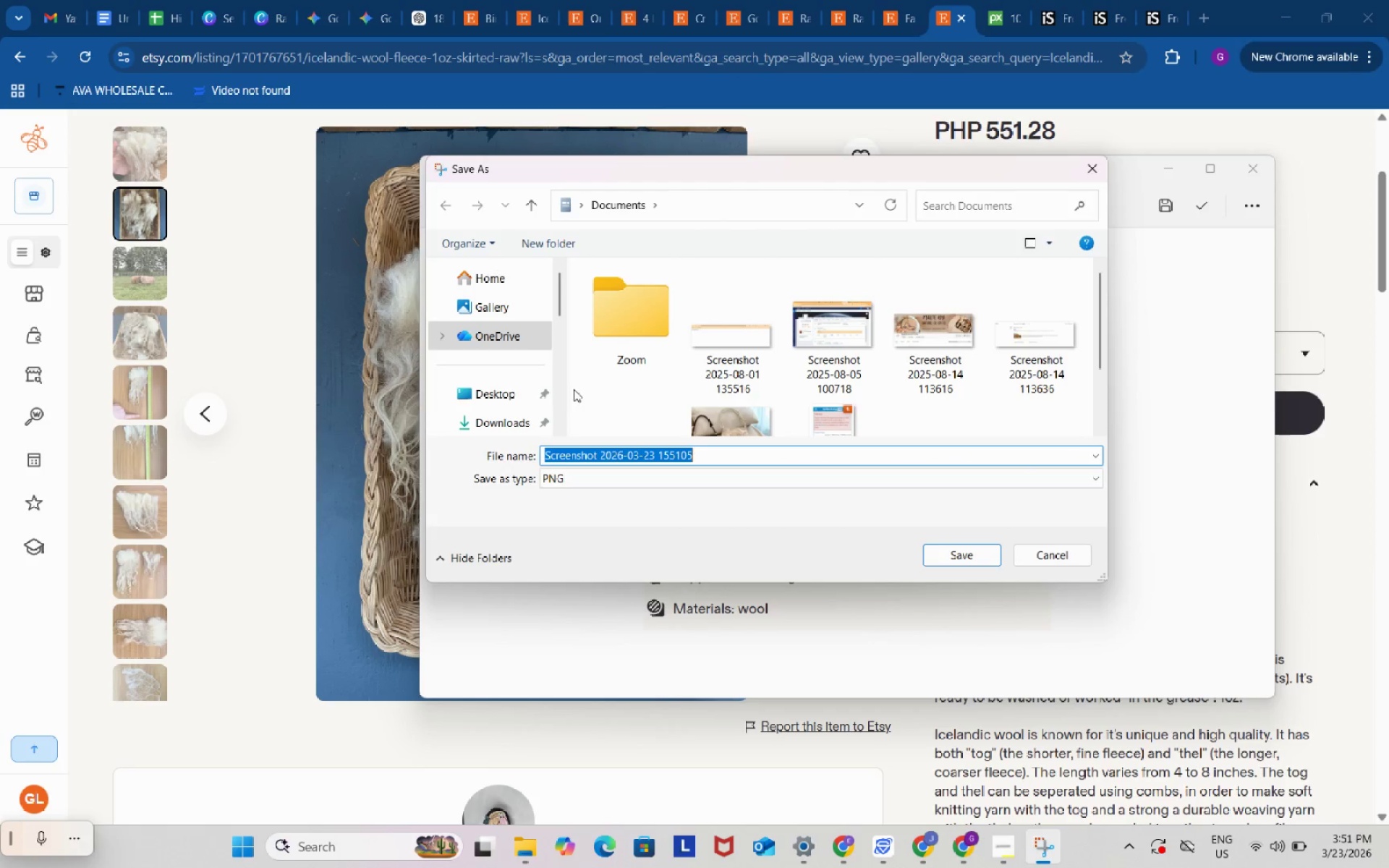 
left_click([504, 422])
 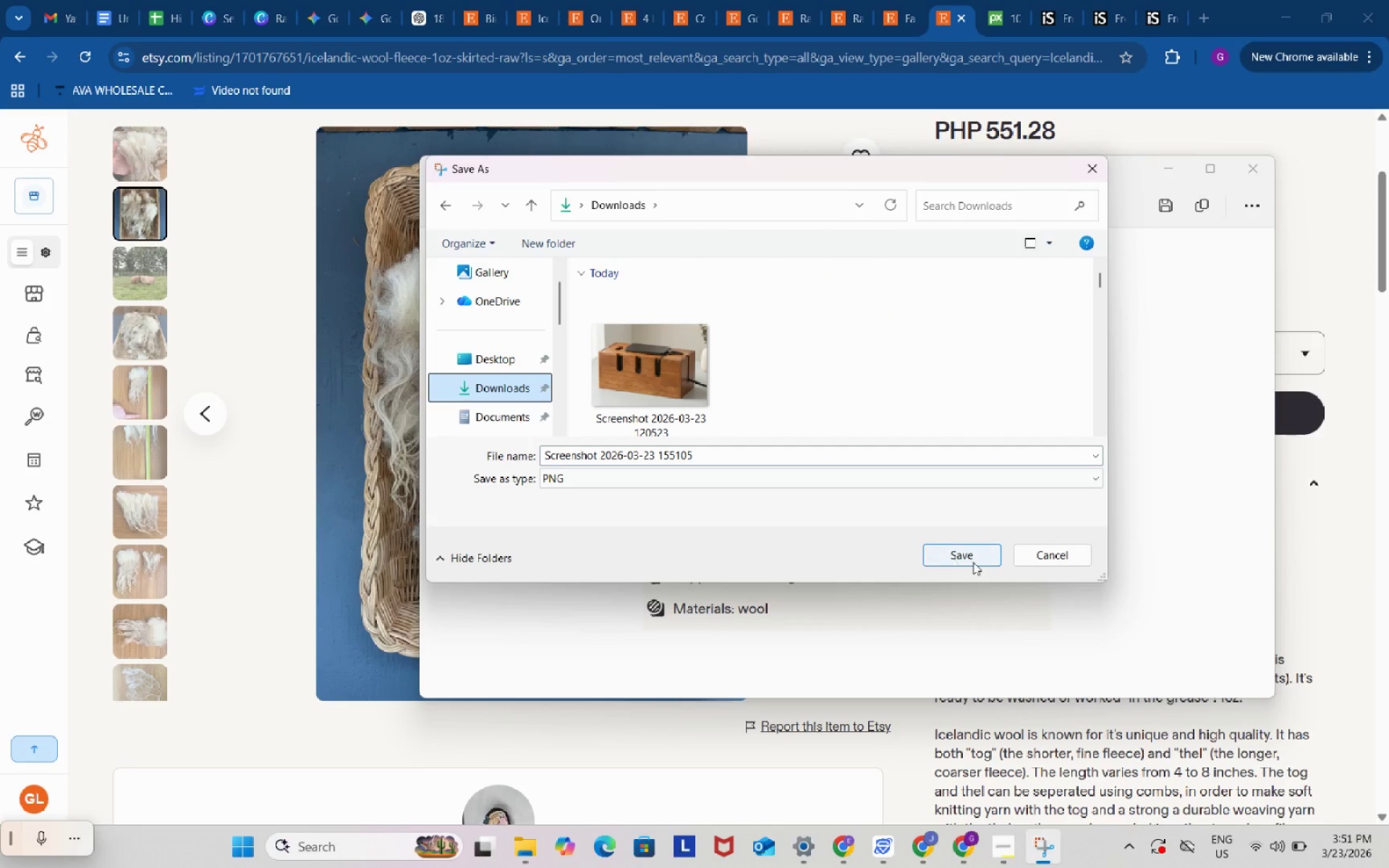 
scroll: coordinate [515, 399], scroll_direction: up, amount: 4.0
 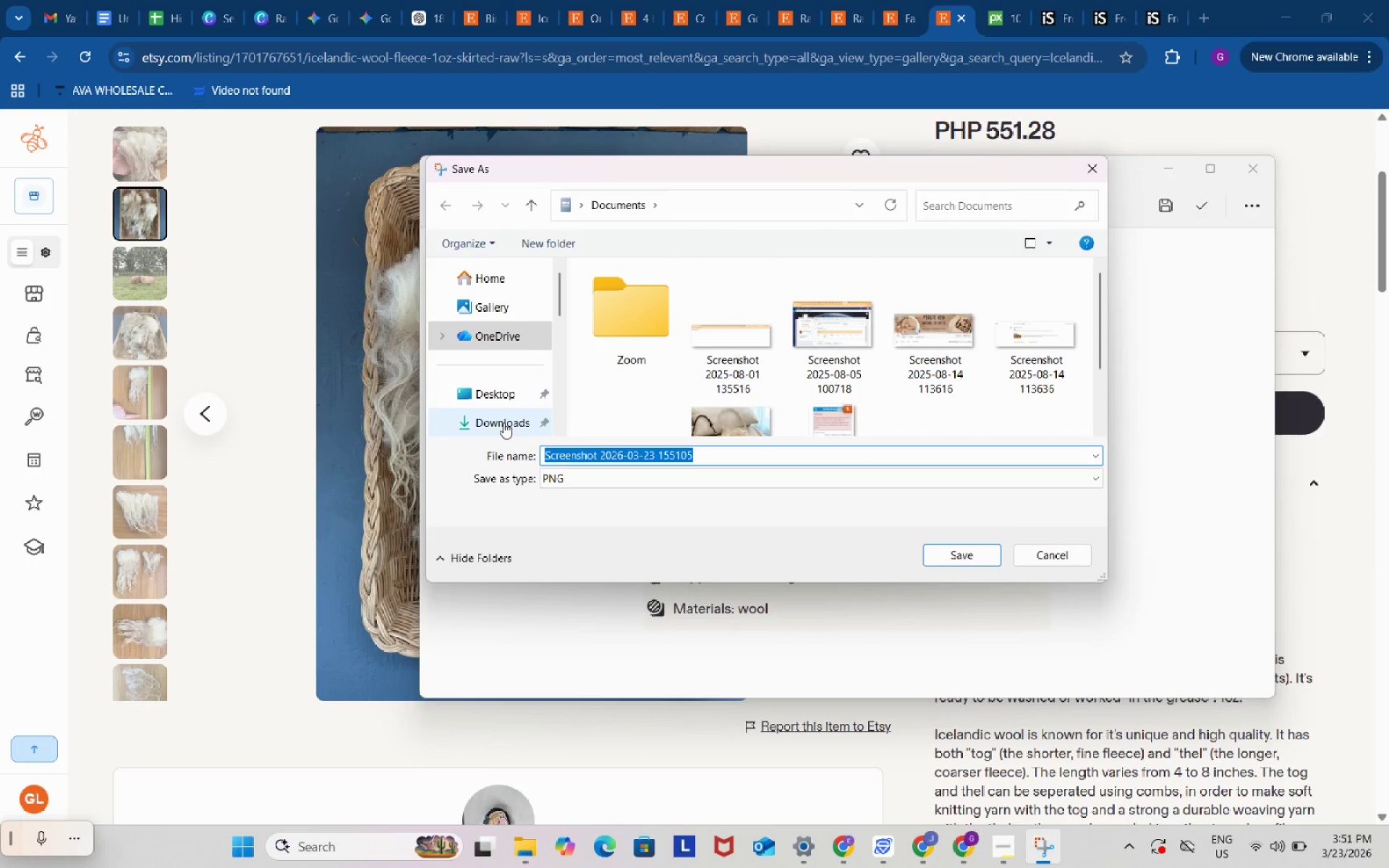 
left_click([973, 562])
 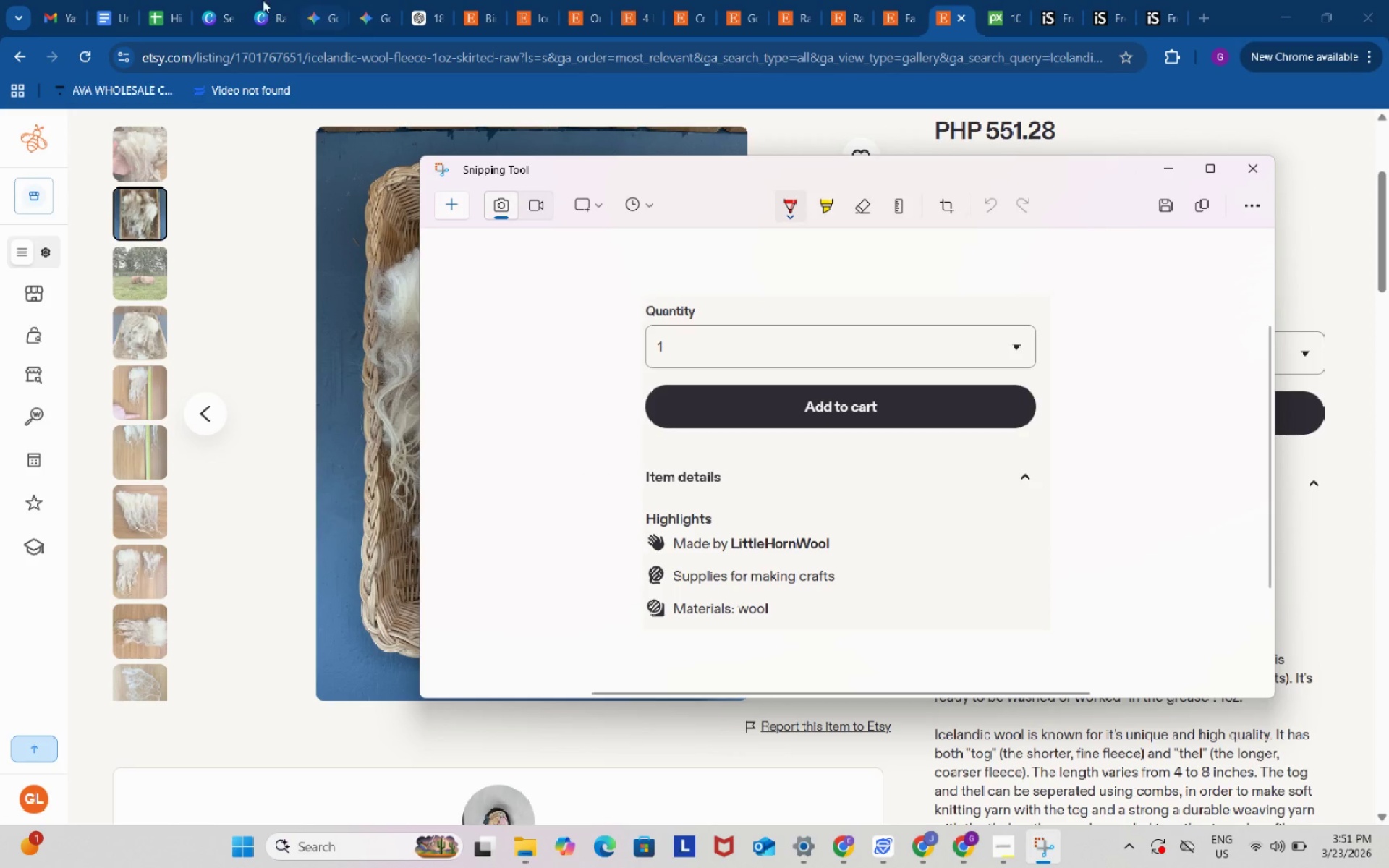 
left_click([271, 0])
 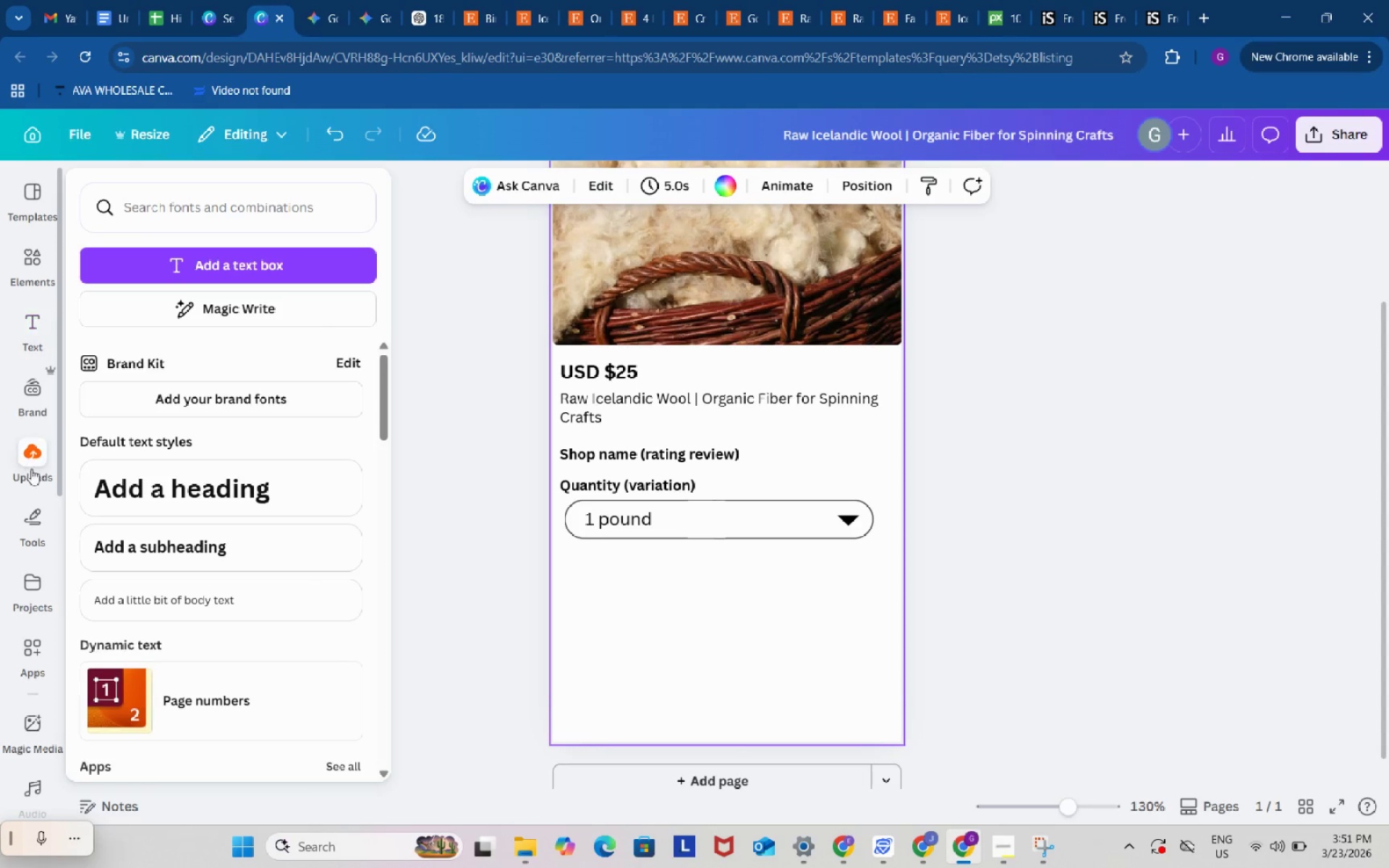 
left_click([31, 471])
 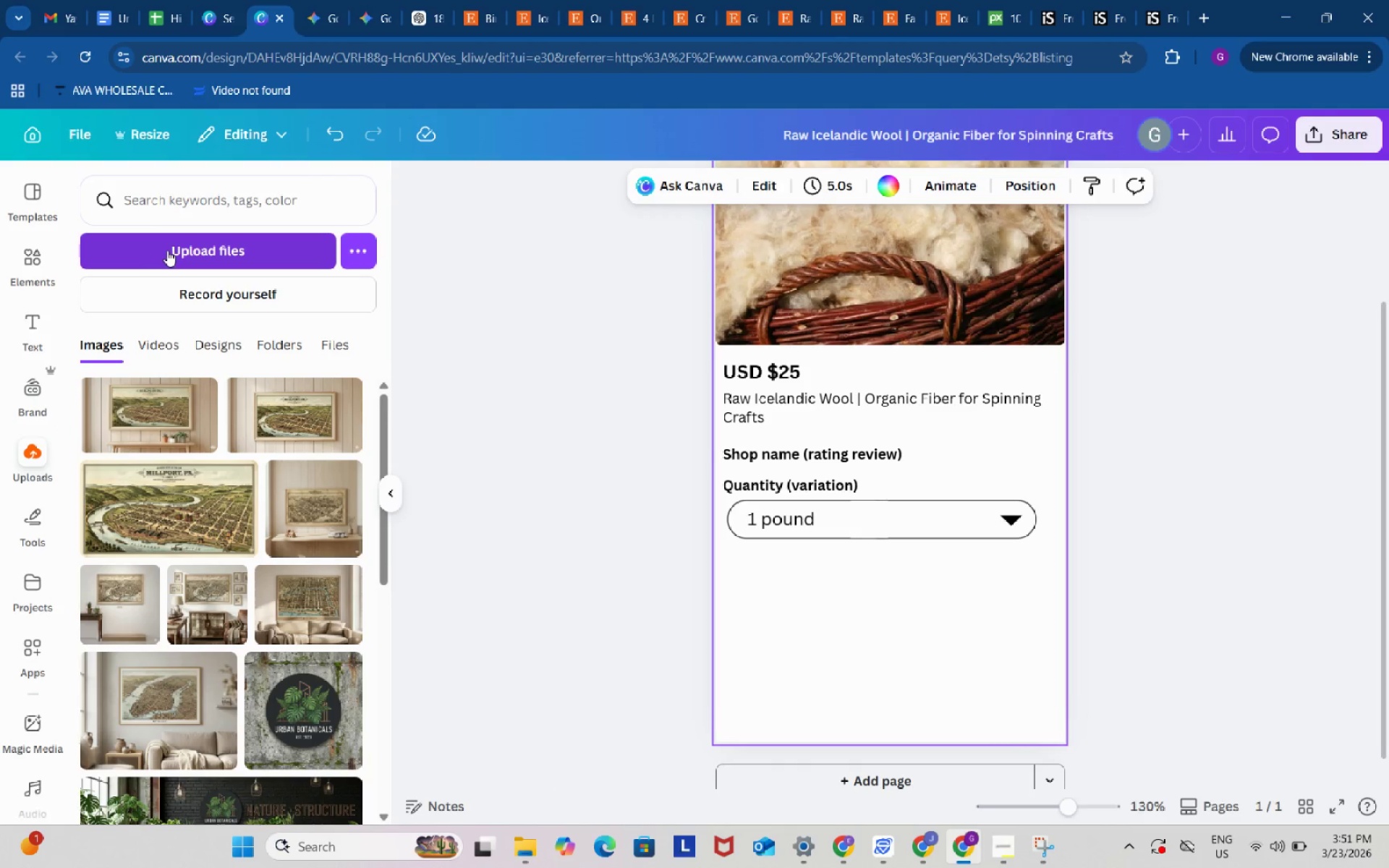 
left_click([167, 250])
 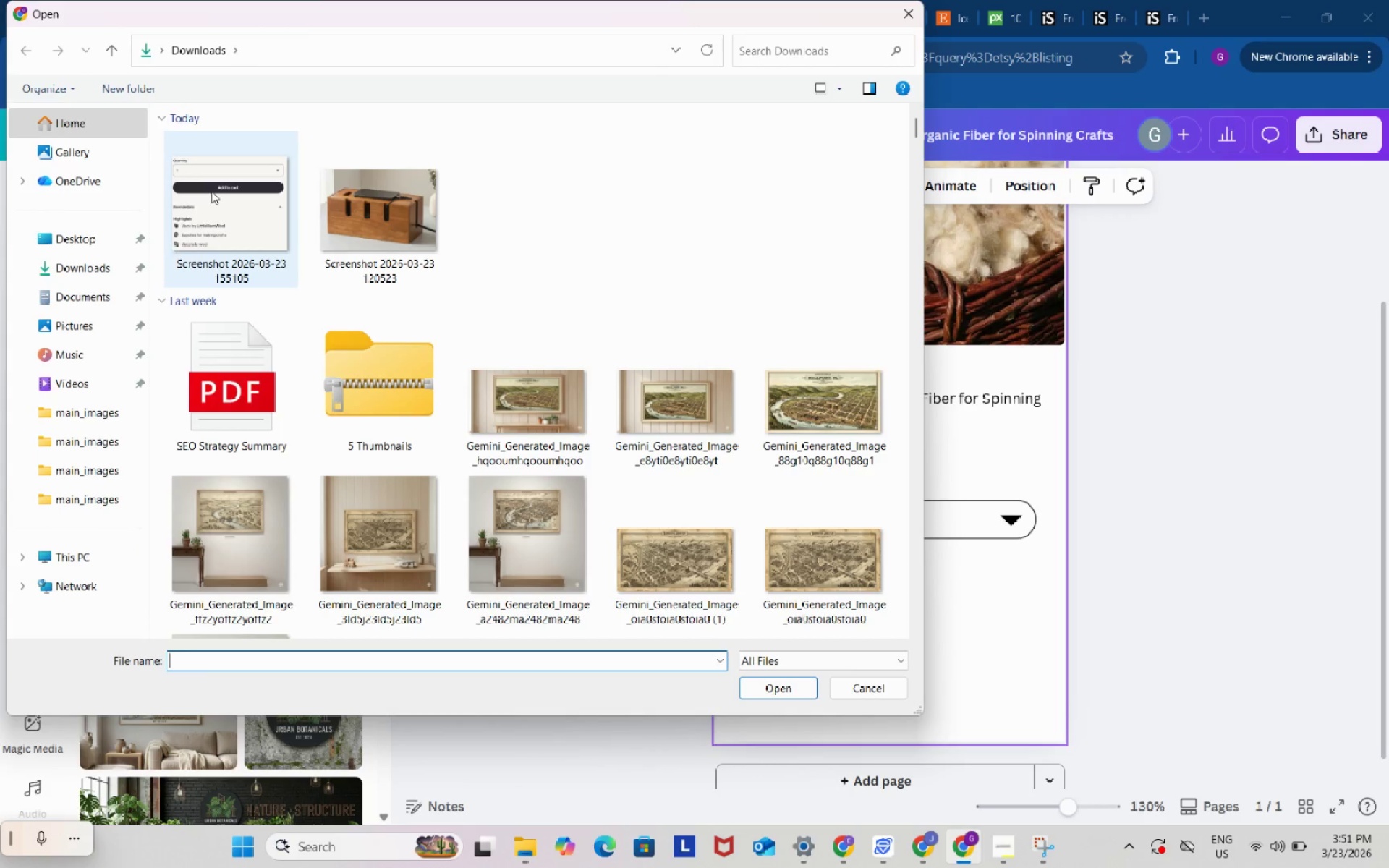 
left_click_drag(start_coordinate=[212, 190], to_coordinate=[217, 191])
 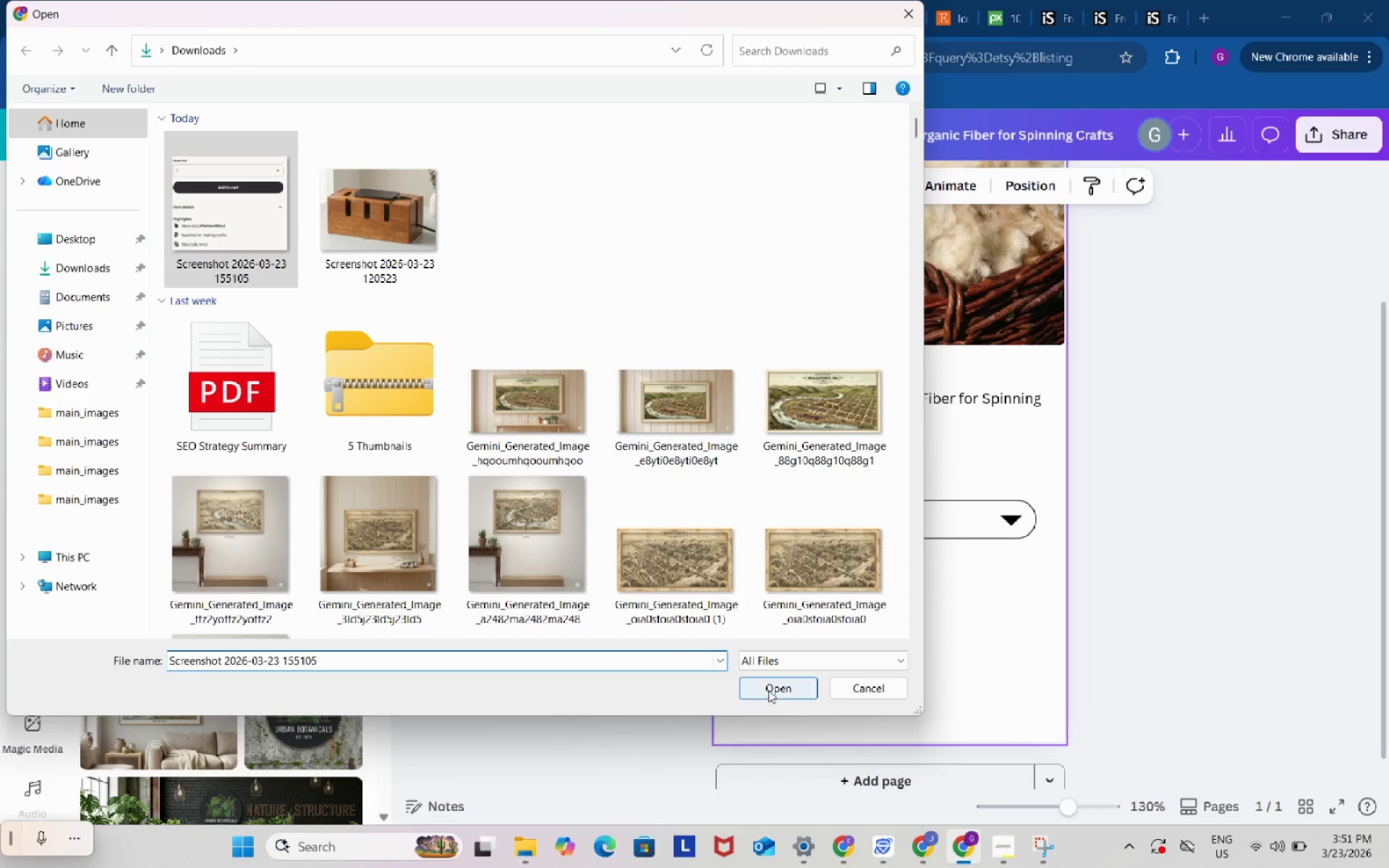 
left_click([768, 689])
 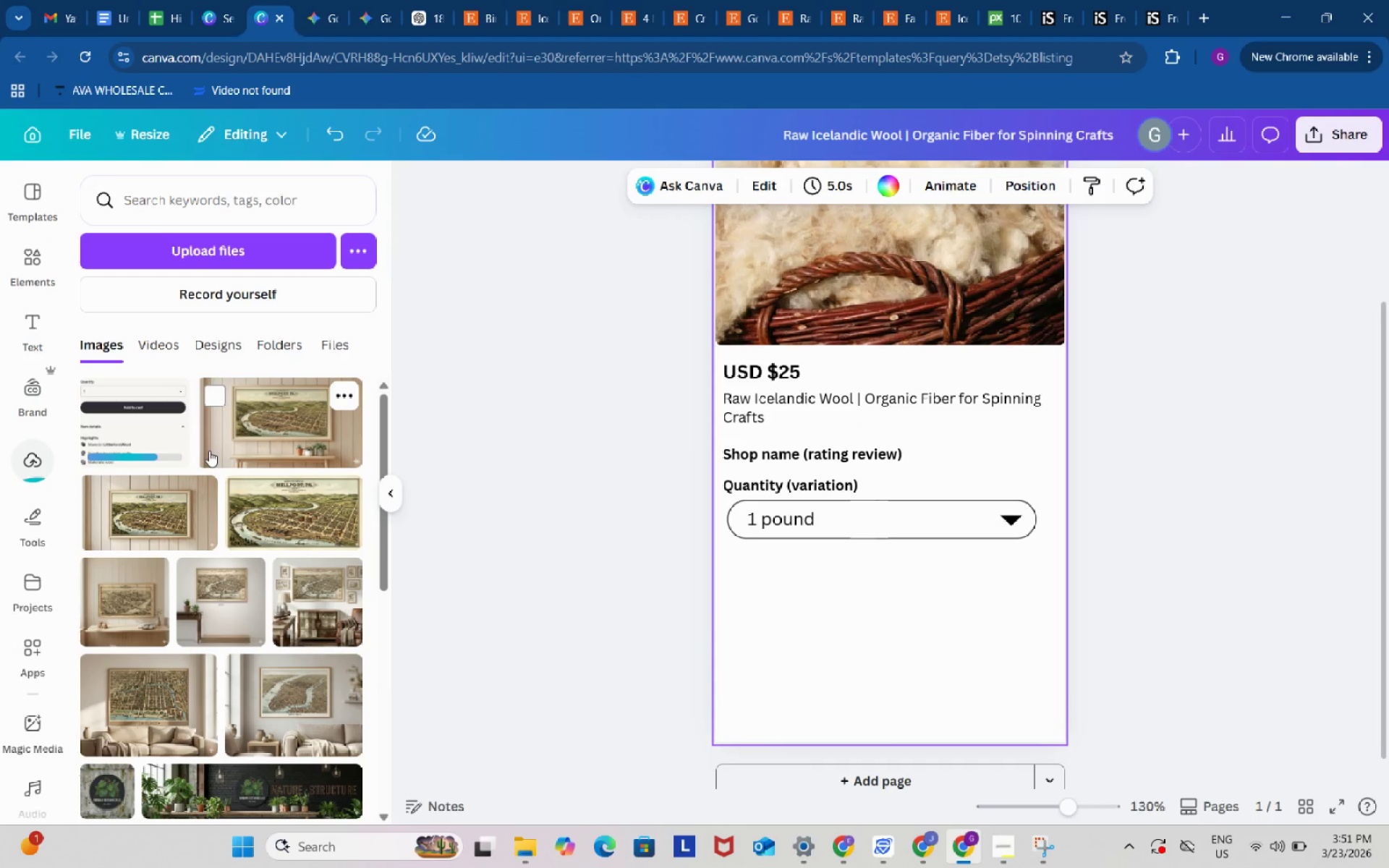 
mouse_move([156, 431])
 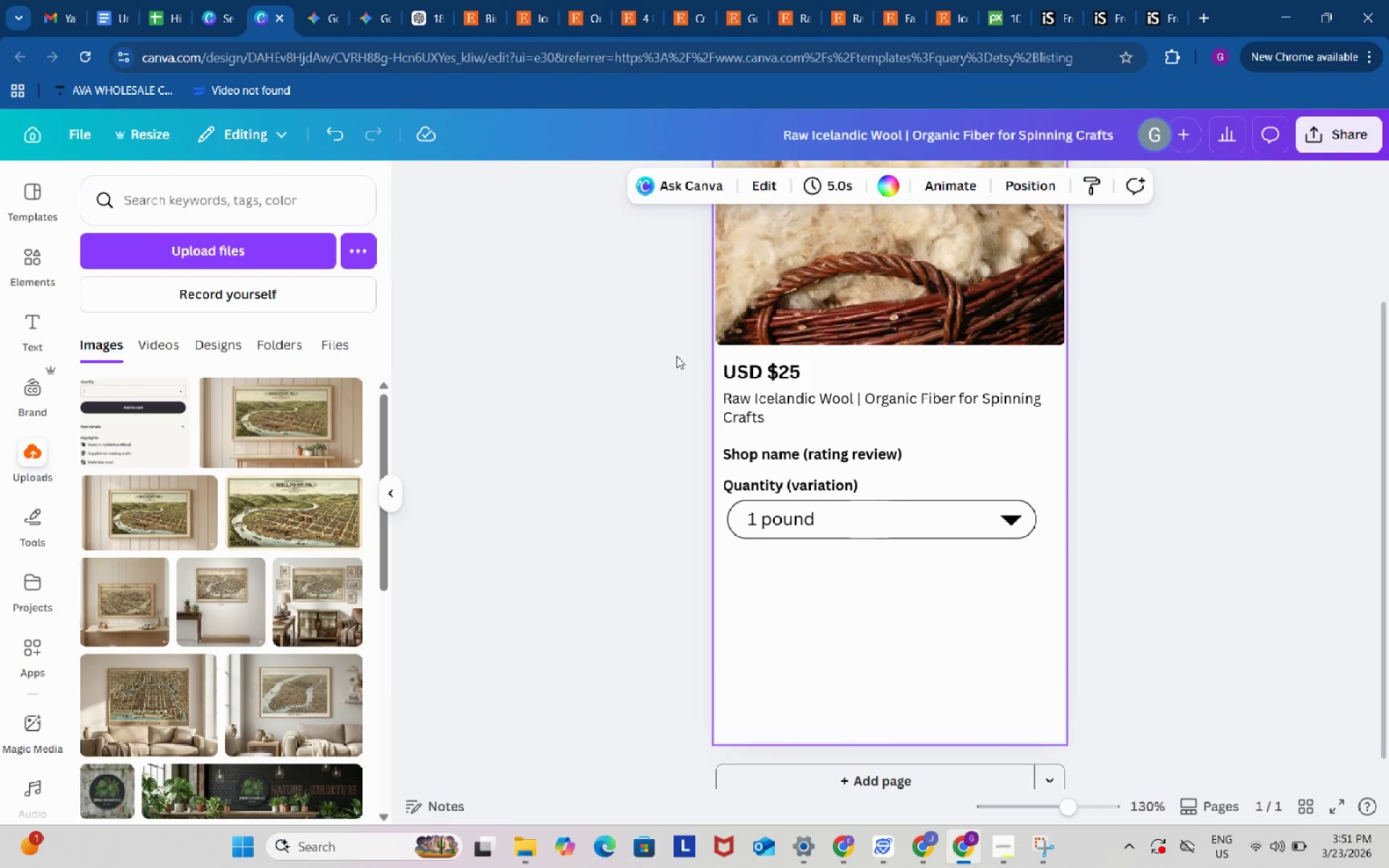 
left_click_drag(start_coordinate=[676, 356], to_coordinate=[1105, 605])
 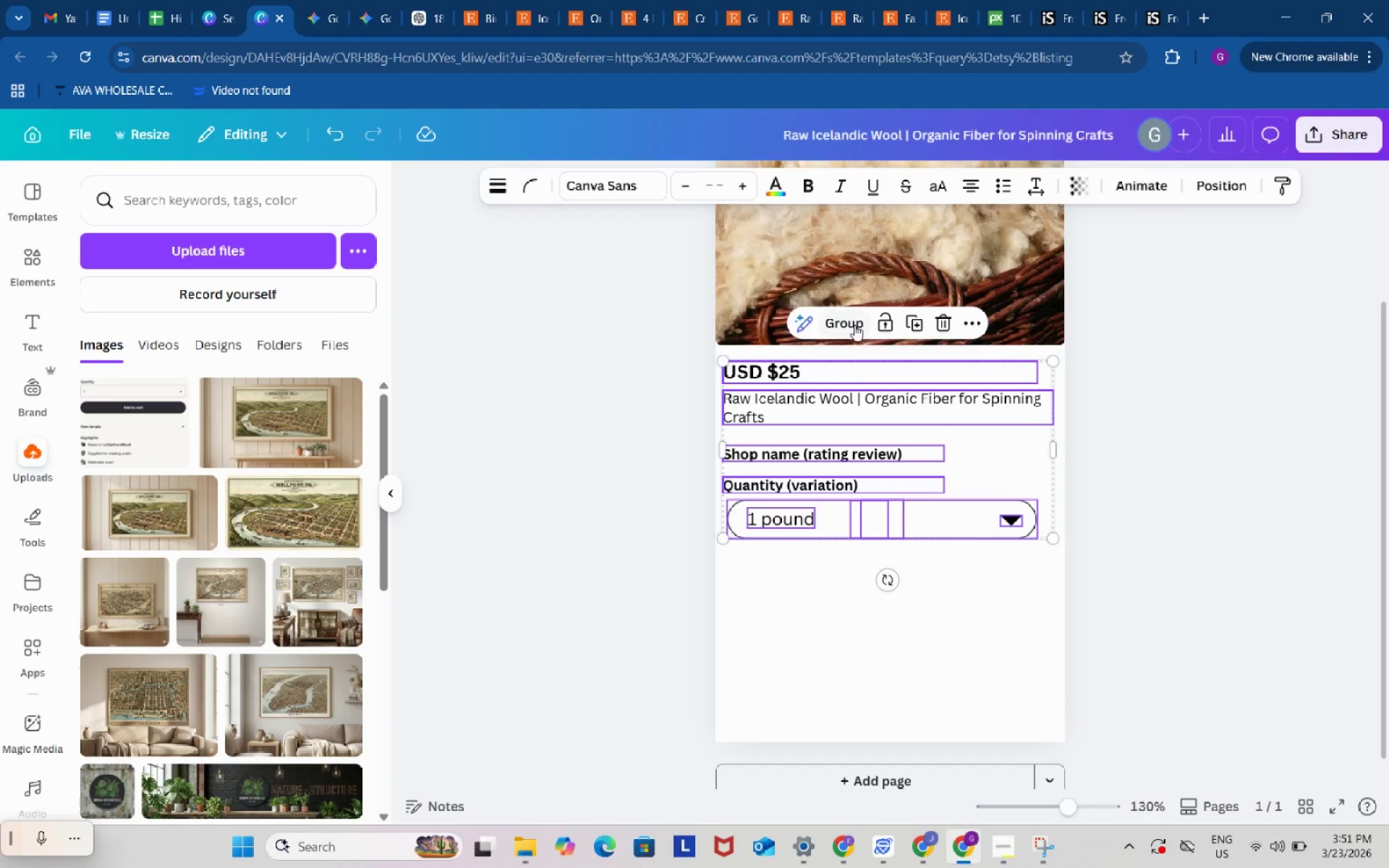 
left_click([842, 320])
 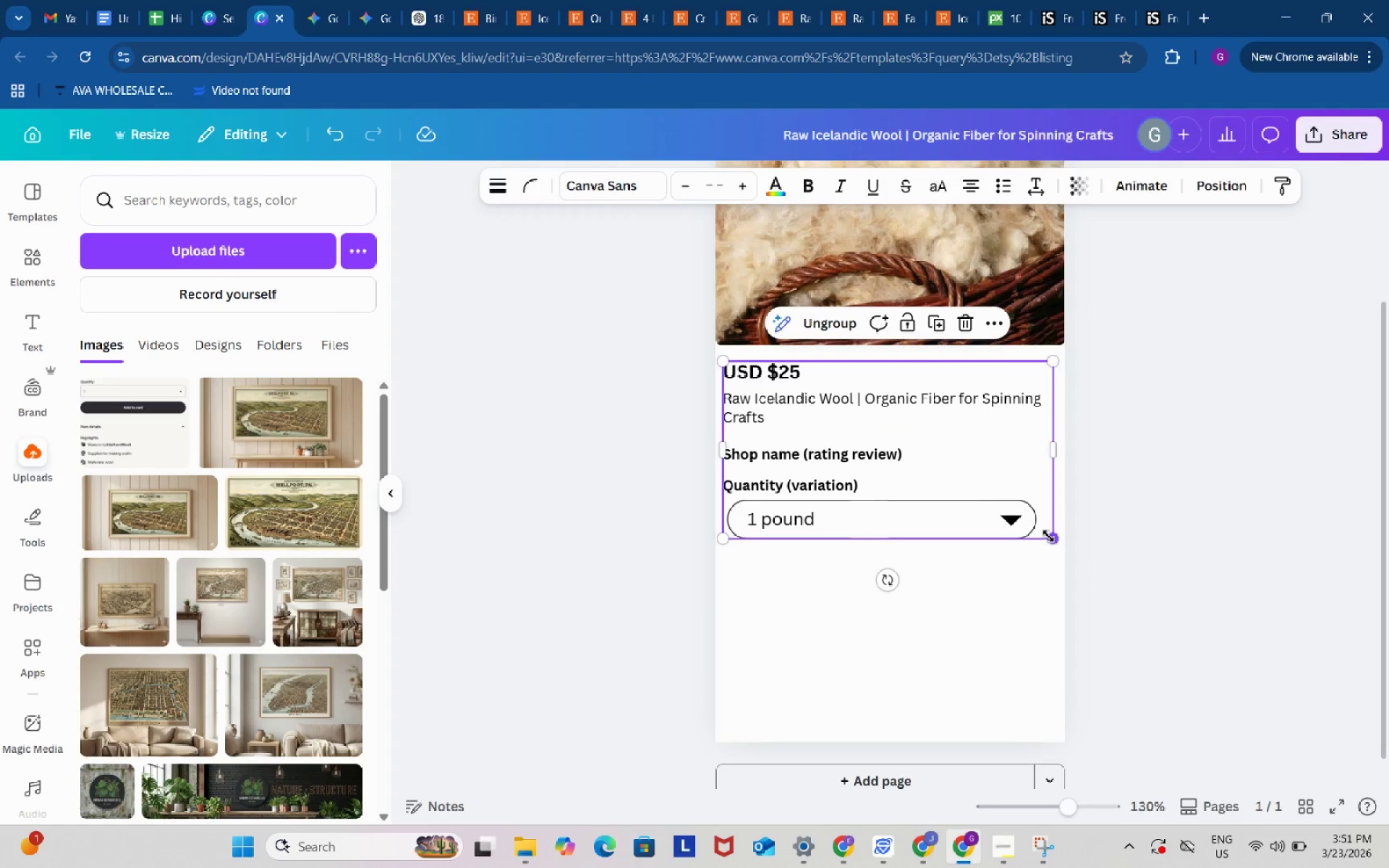 
left_click_drag(start_coordinate=[1048, 536], to_coordinate=[1045, 533])
 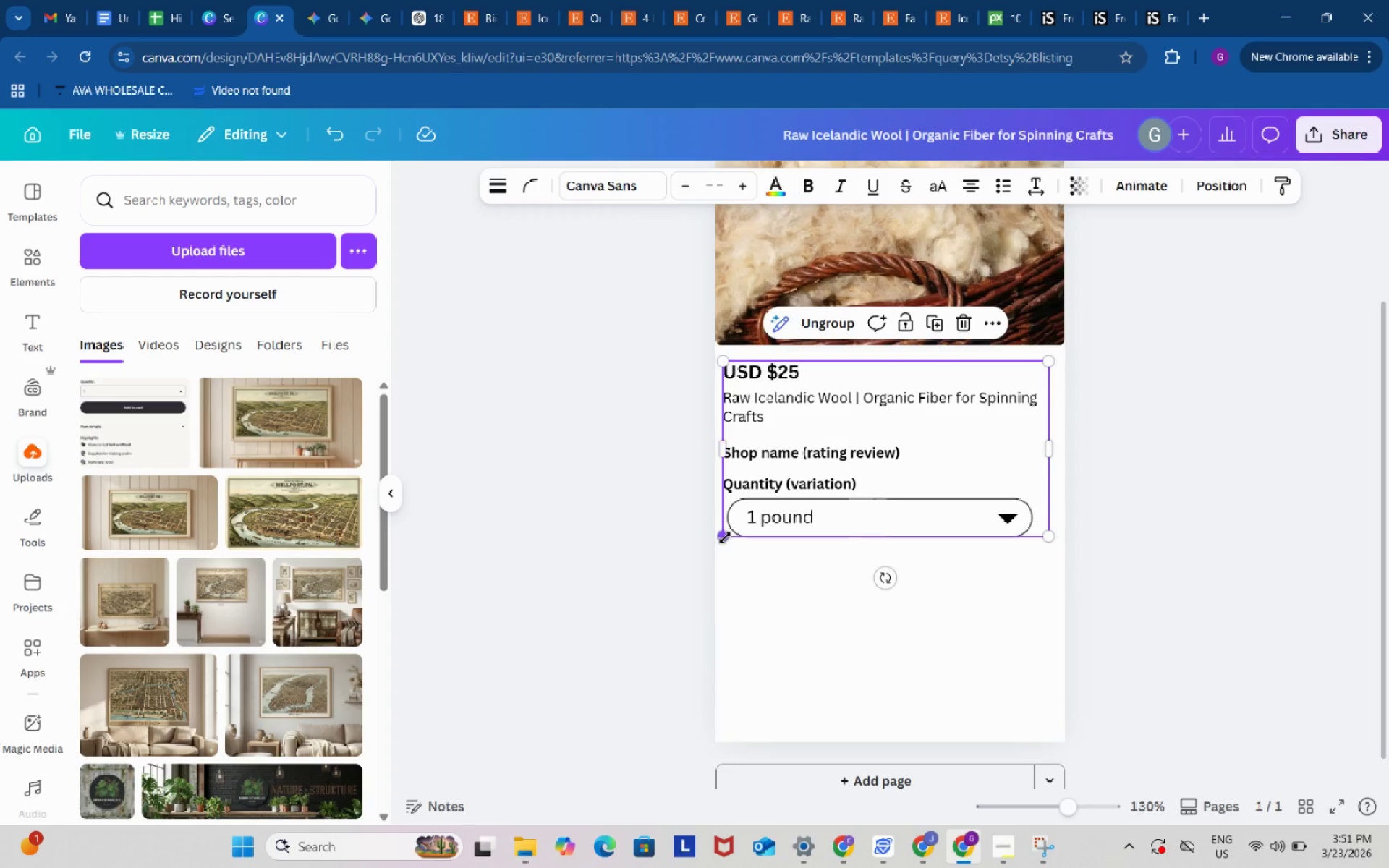 
left_click_drag(start_coordinate=[725, 537], to_coordinate=[732, 535])
 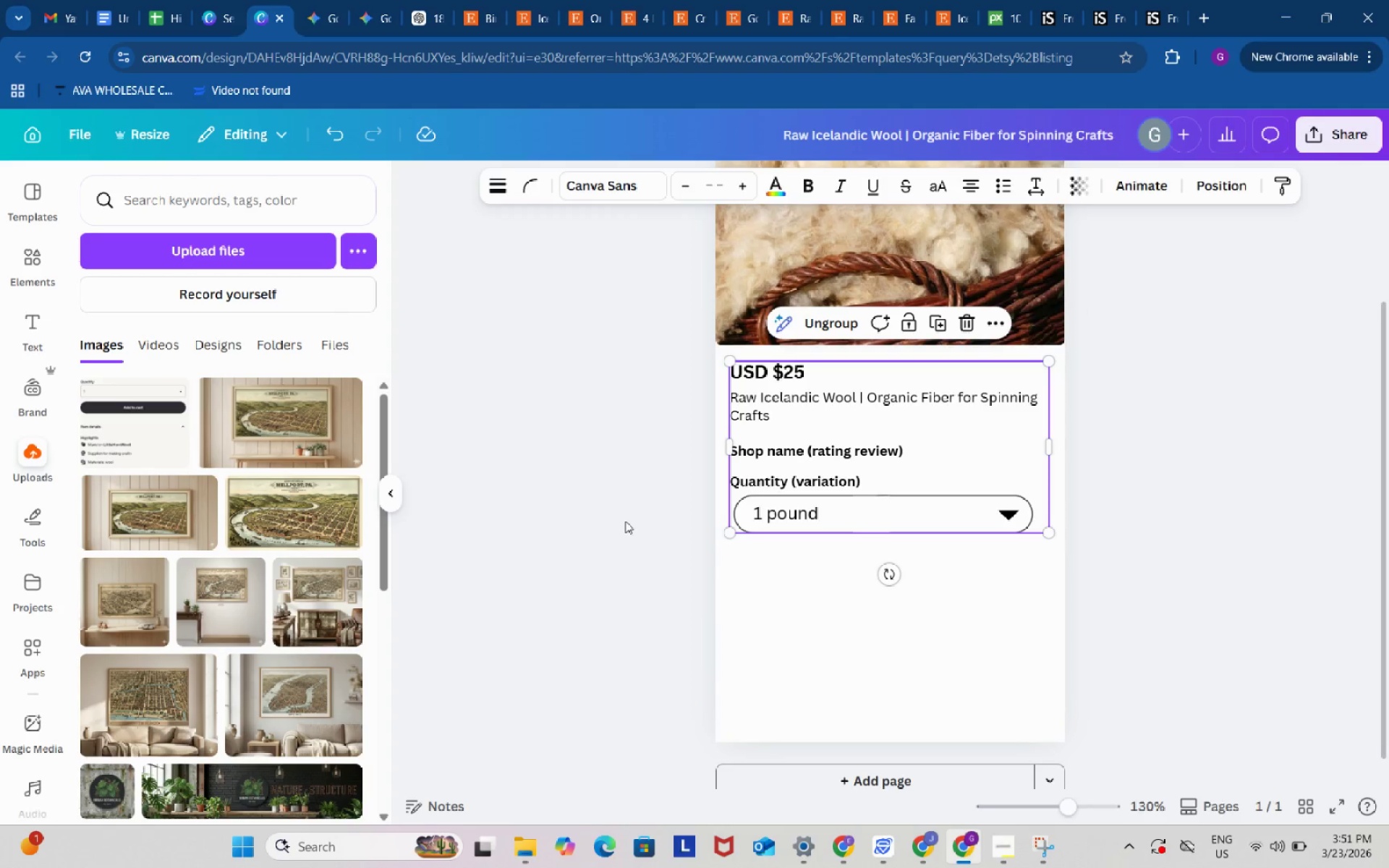 
left_click([625, 521])
 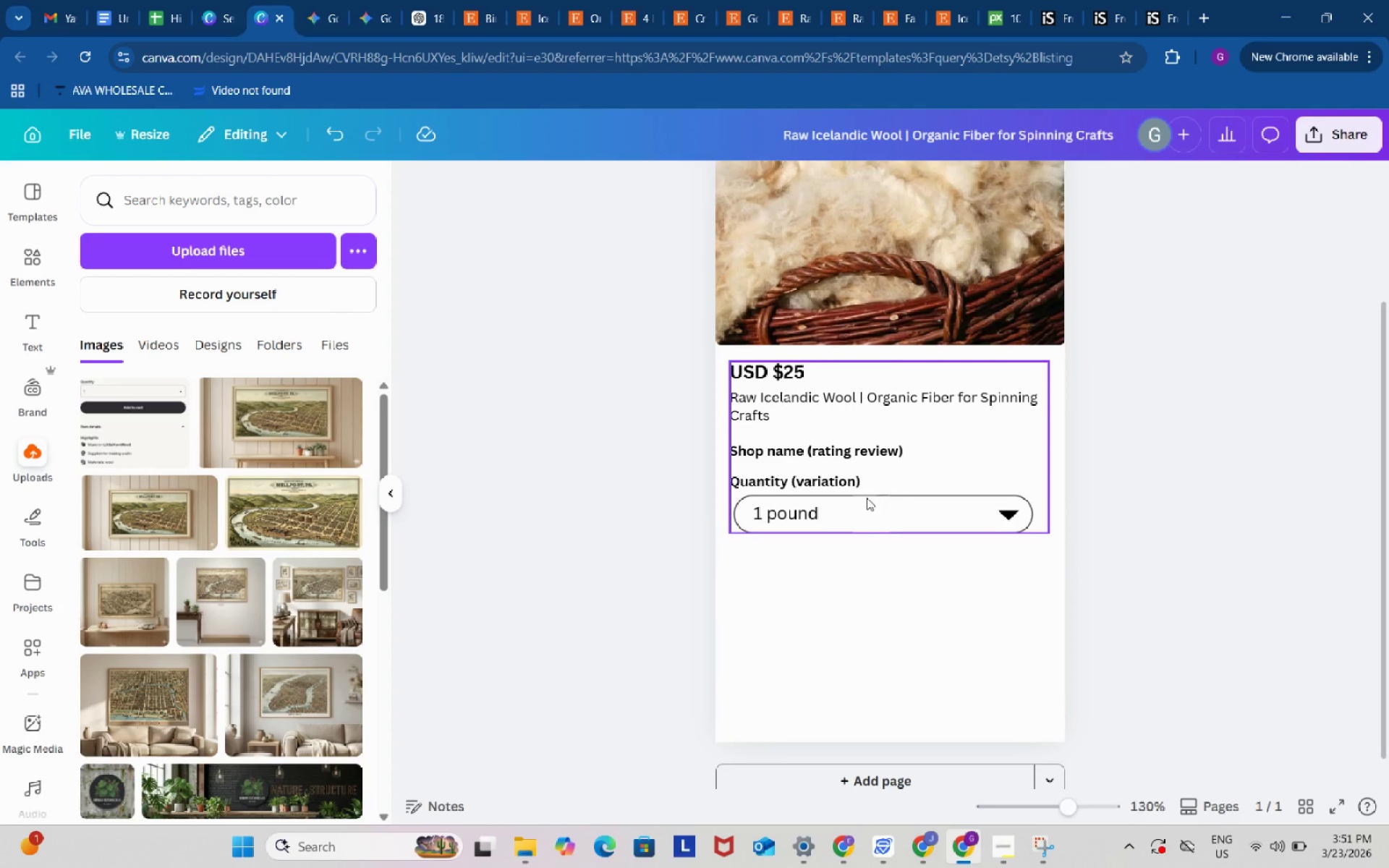 
left_click([867, 498])
 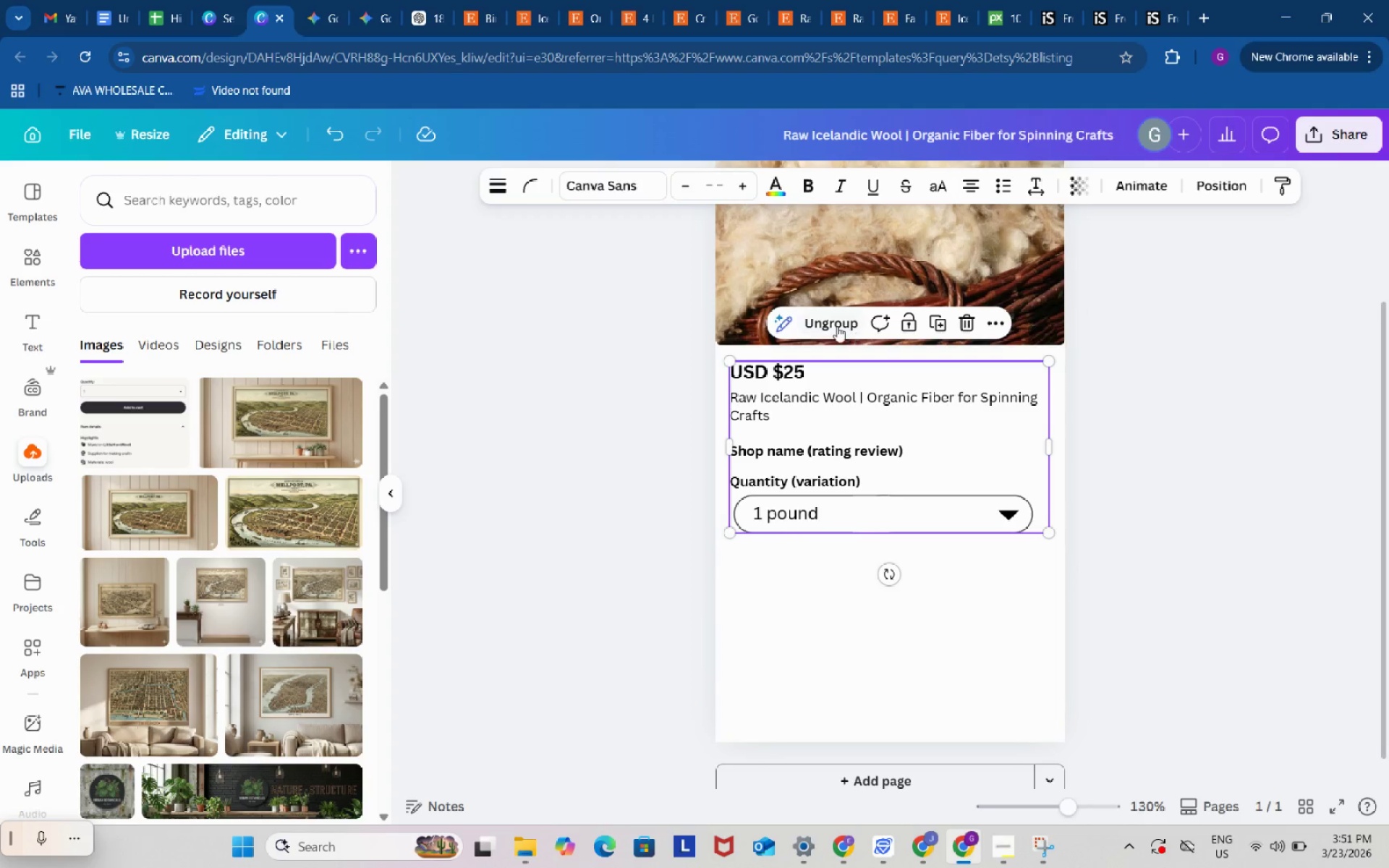 
left_click([831, 324])
 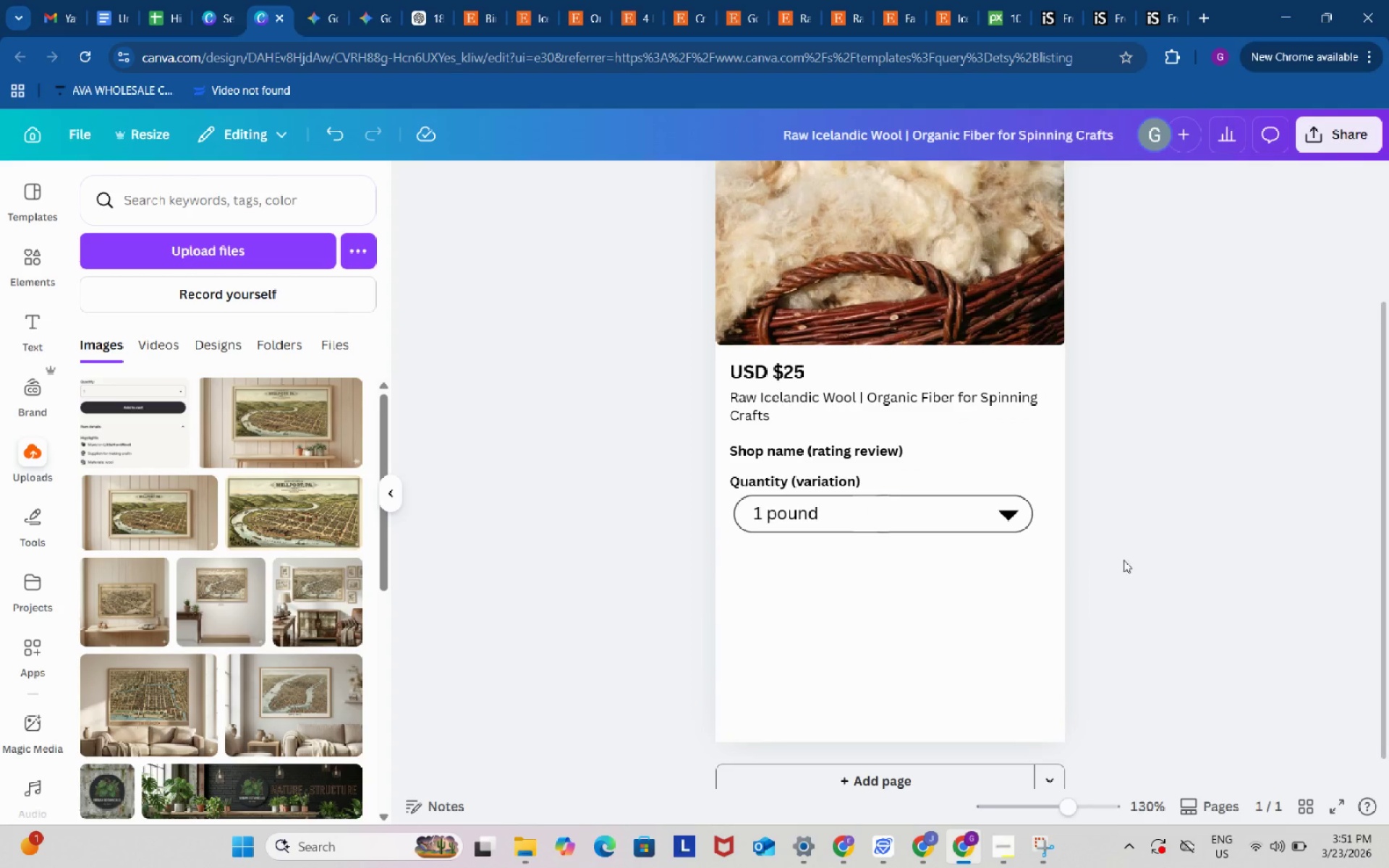 
double_click([1202, 542])
 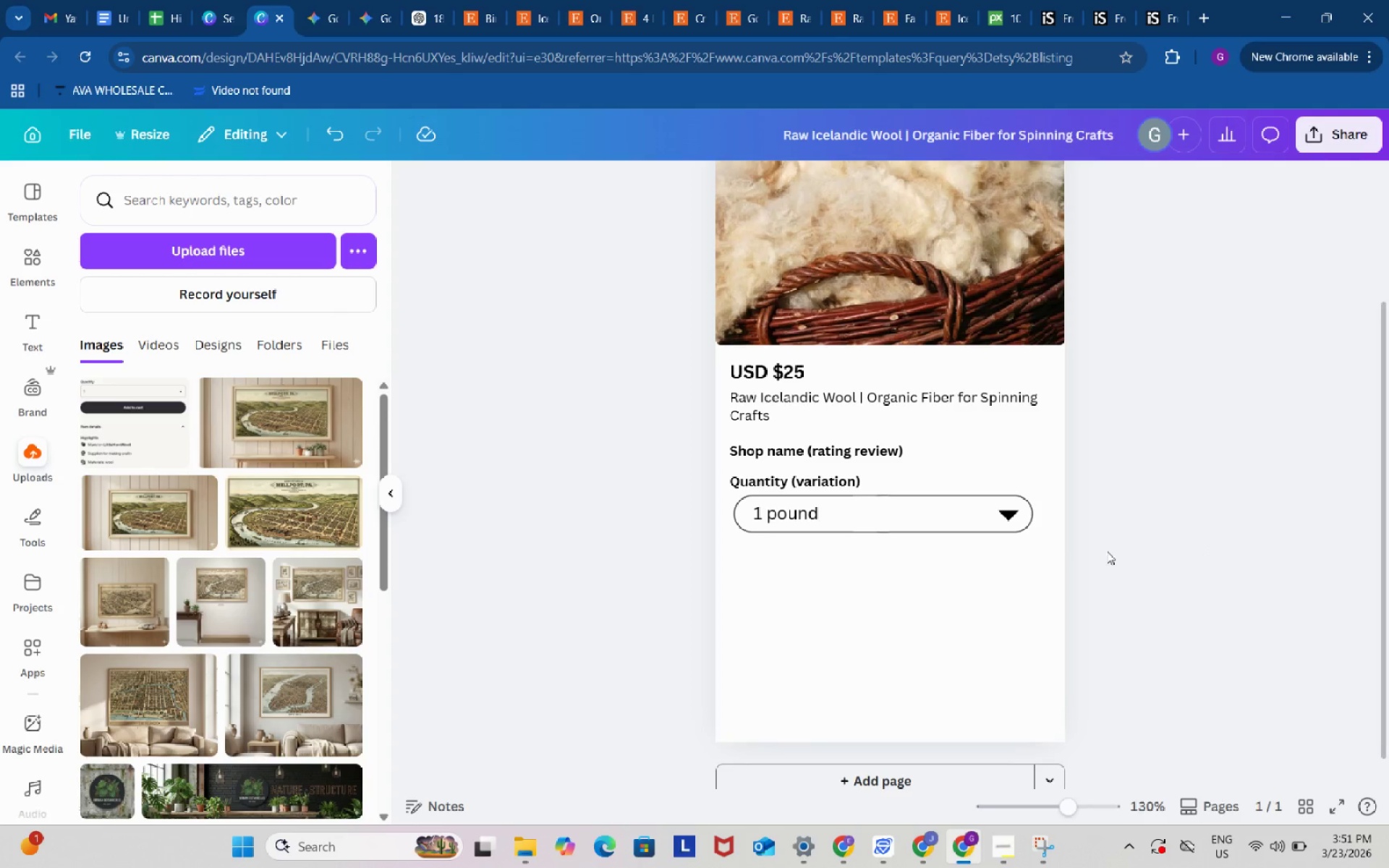 
left_click_drag(start_coordinate=[1124, 551], to_coordinate=[721, 470])
 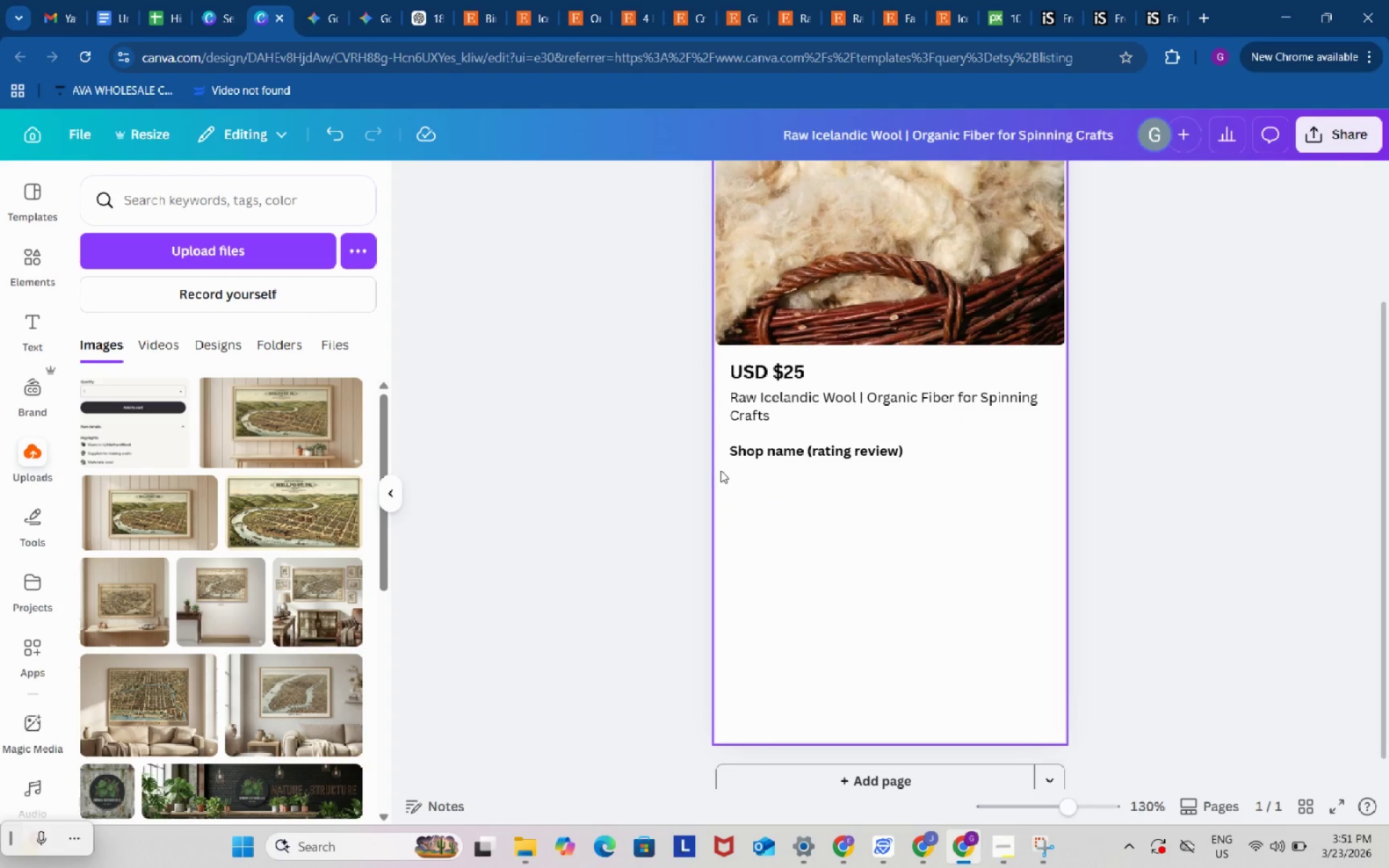 
key(Backspace)
 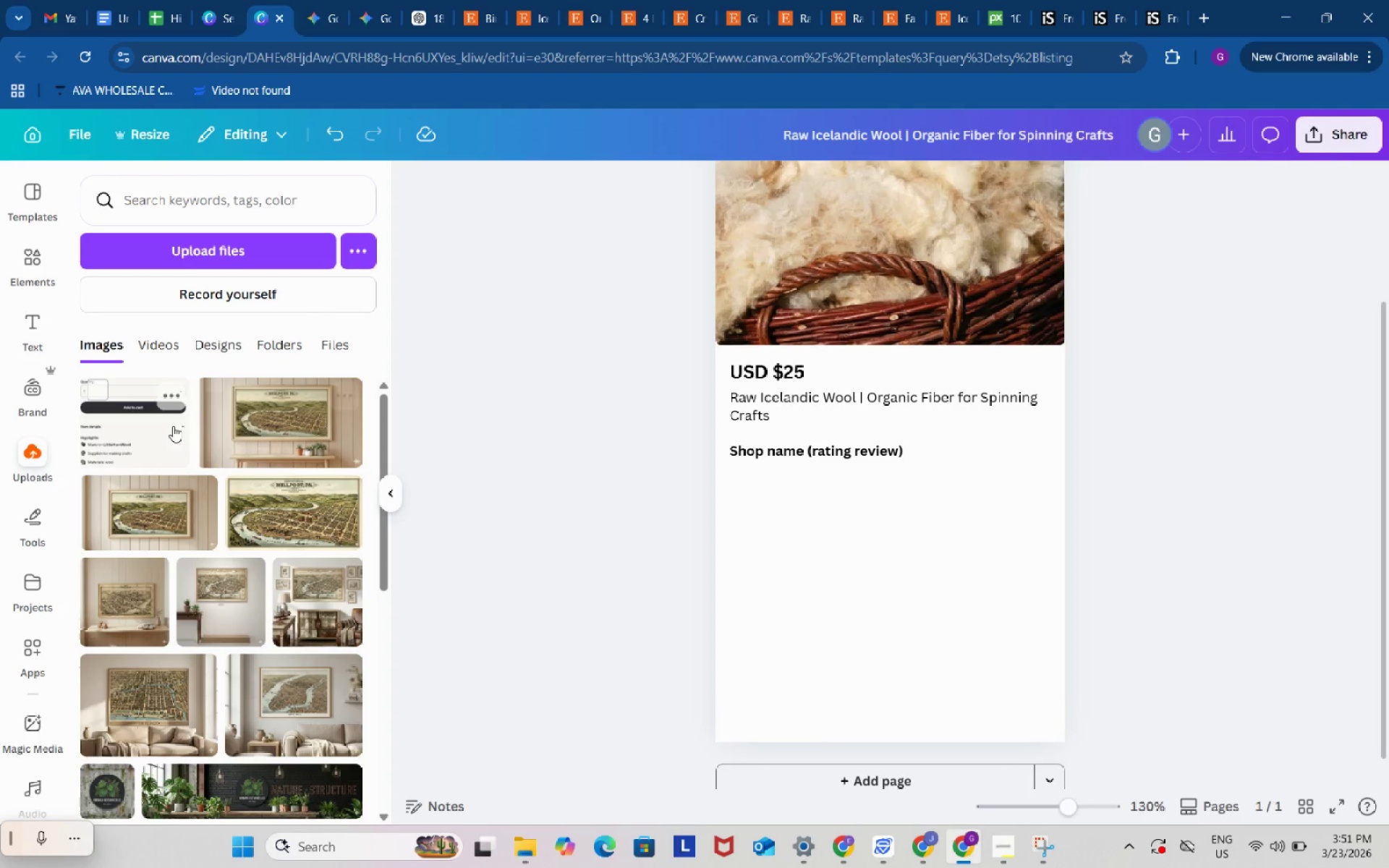 
left_click_drag(start_coordinate=[167, 429], to_coordinate=[161, 439])
 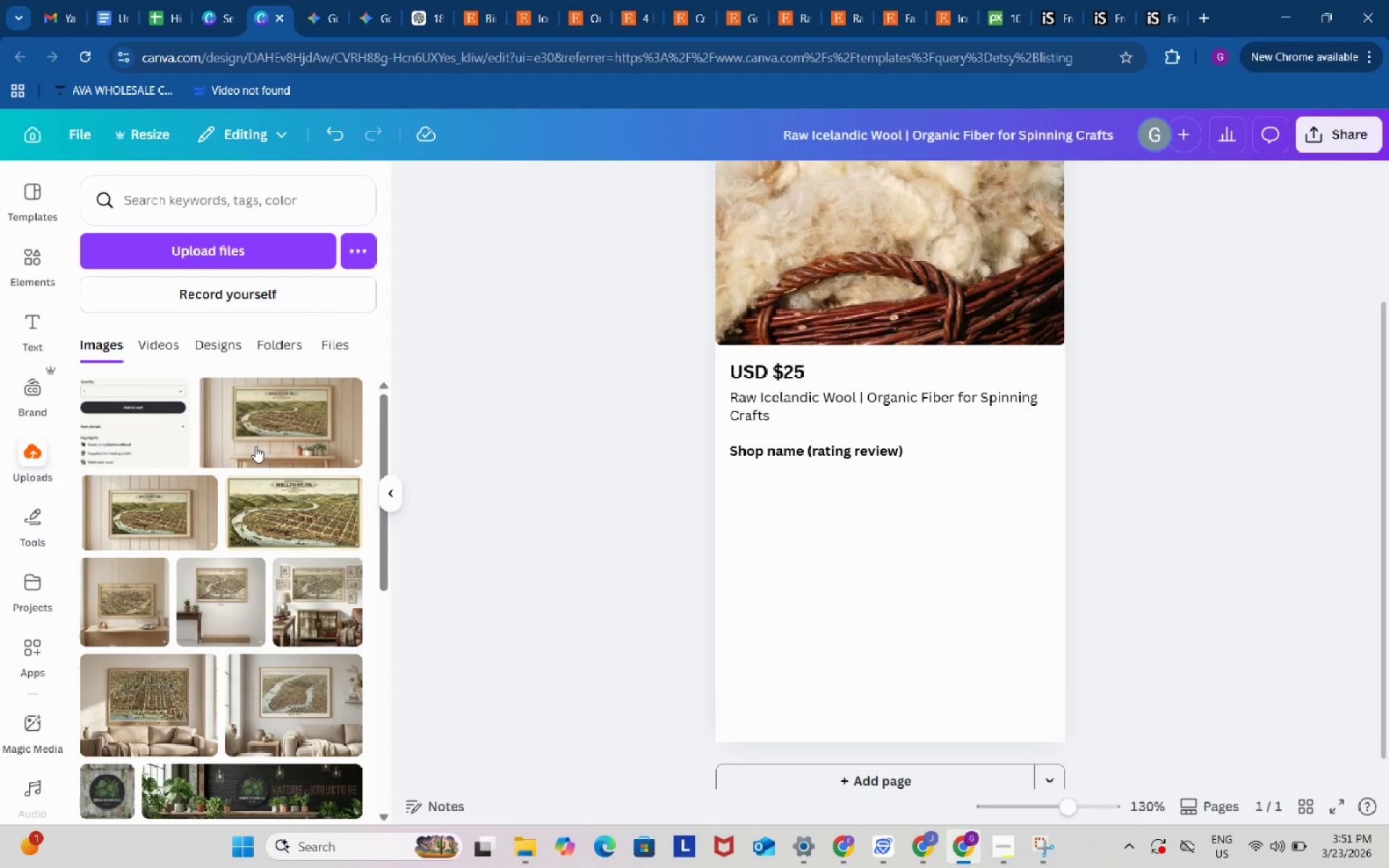 
left_click_drag(start_coordinate=[136, 425], to_coordinate=[848, 585])
 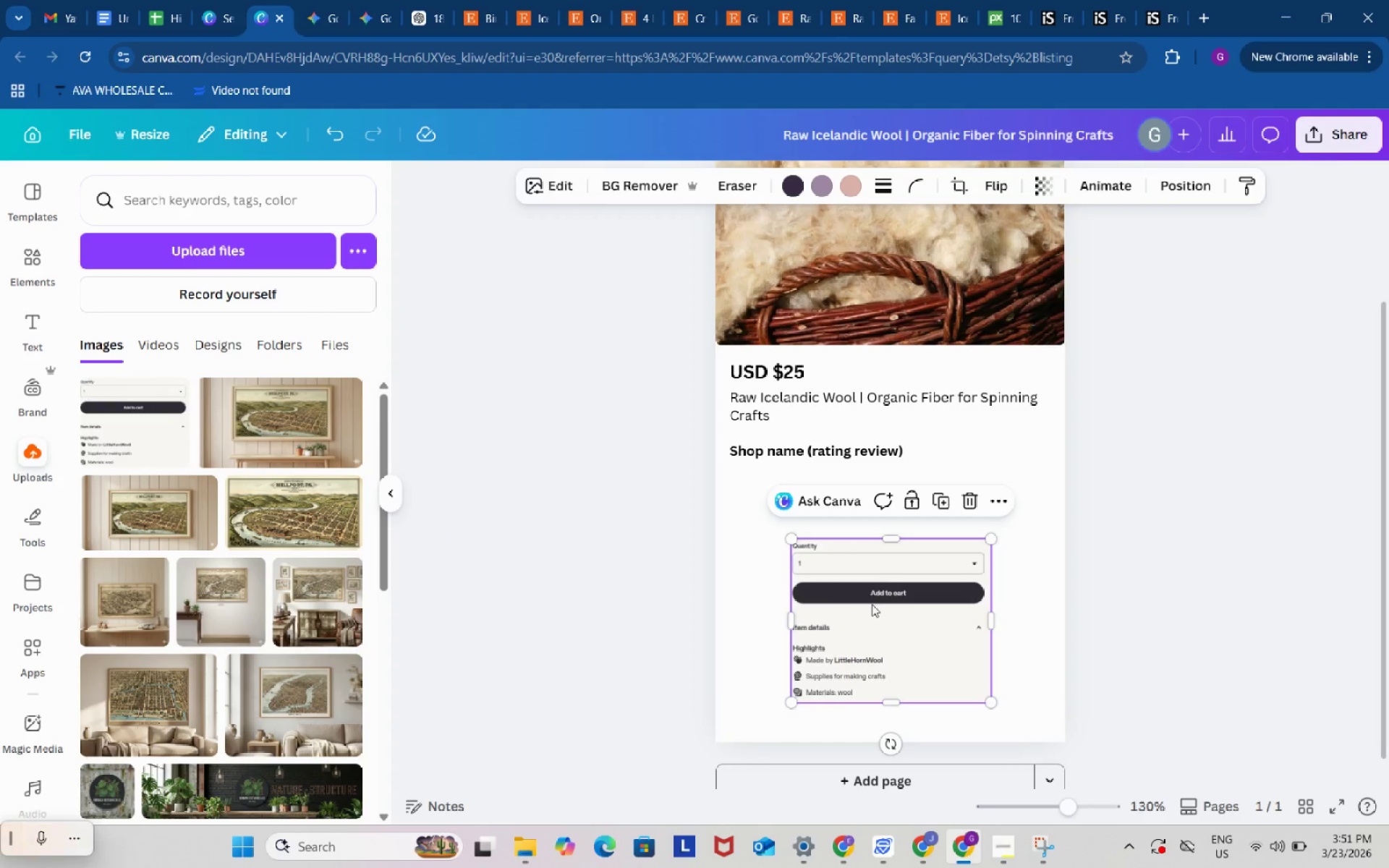 
left_click_drag(start_coordinate=[872, 604], to_coordinate=[813, 532])
 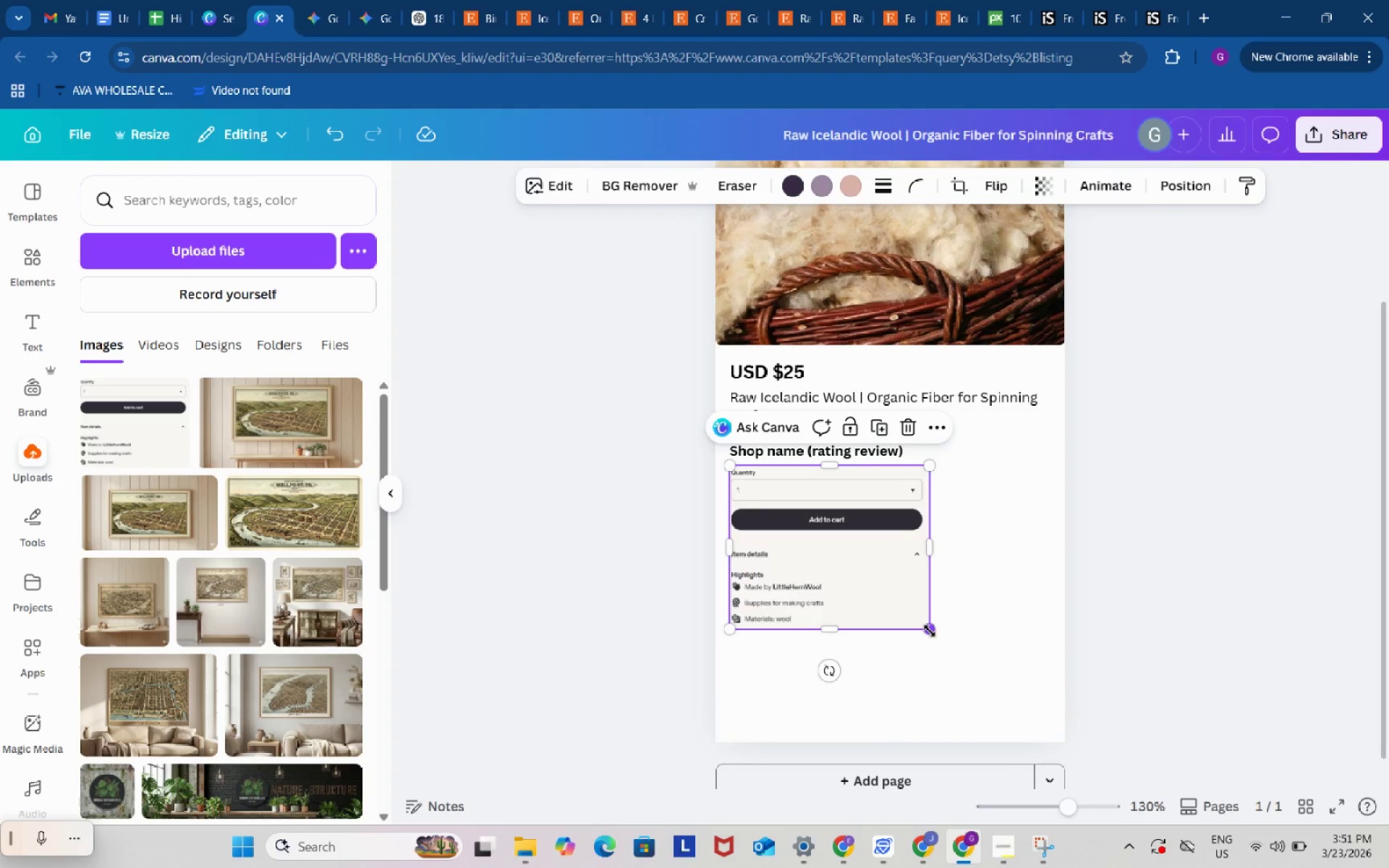 
left_click_drag(start_coordinate=[930, 631], to_coordinate=[1099, 685])
 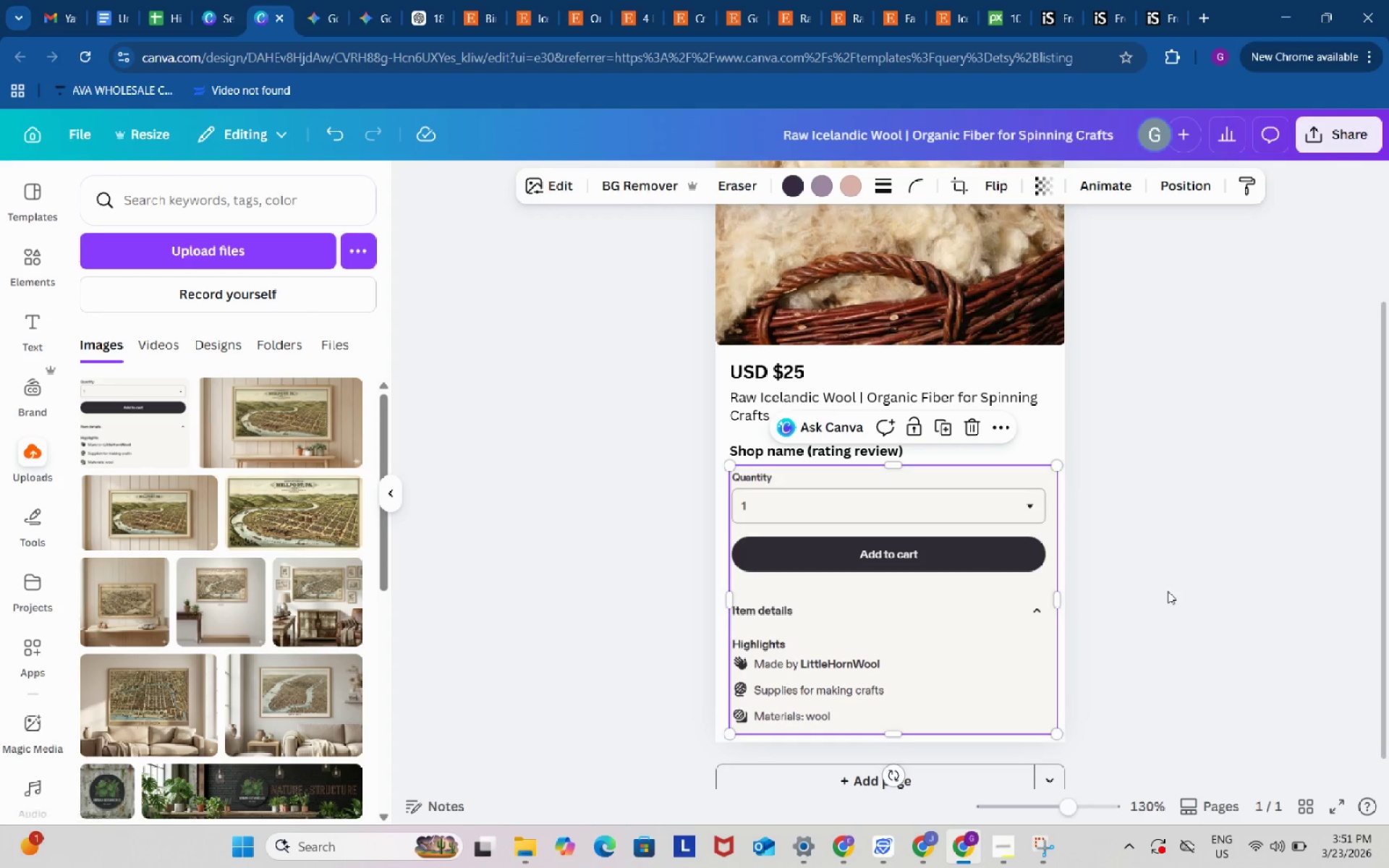 
double_click([1168, 591])
 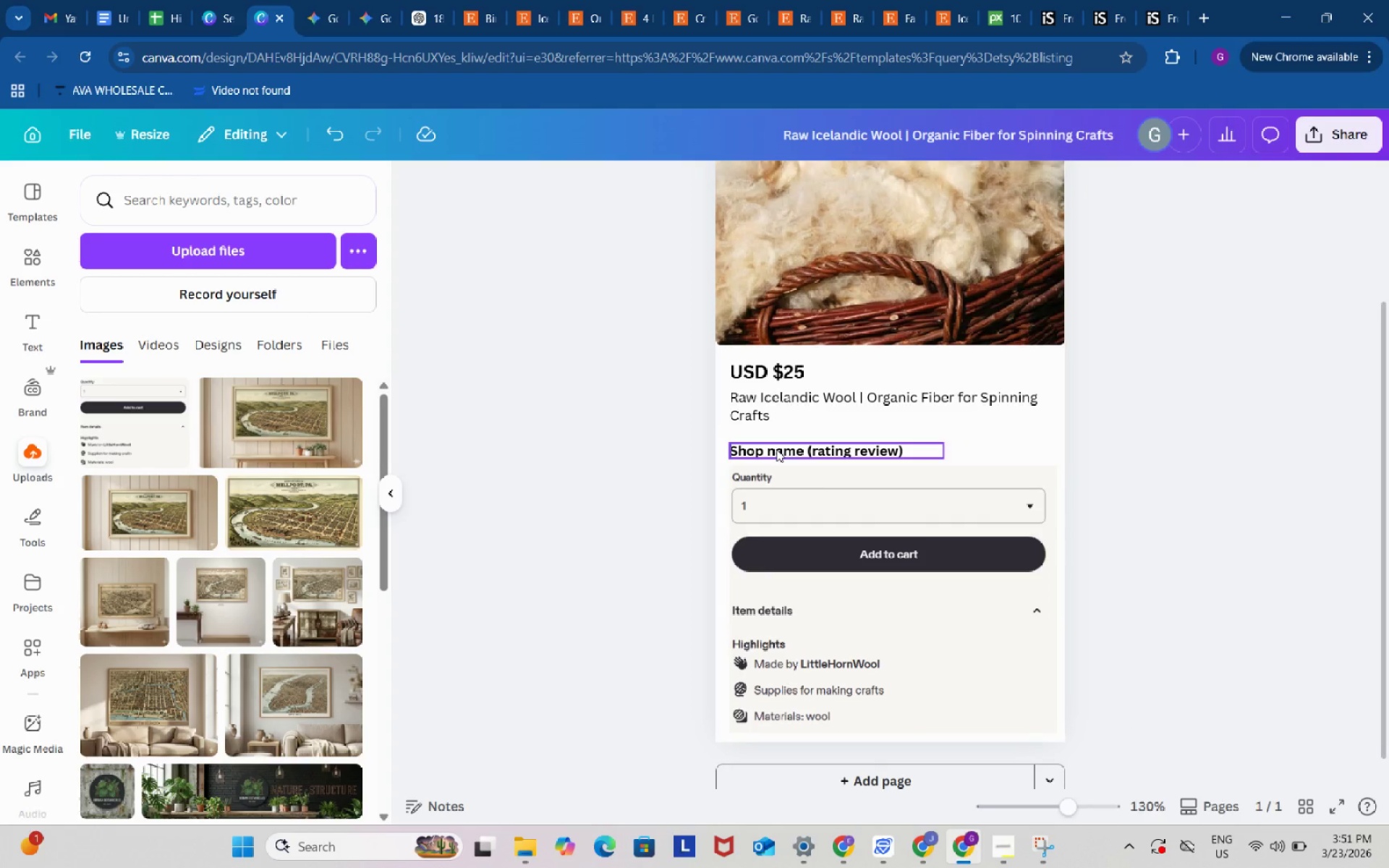 
left_click([776, 449])
 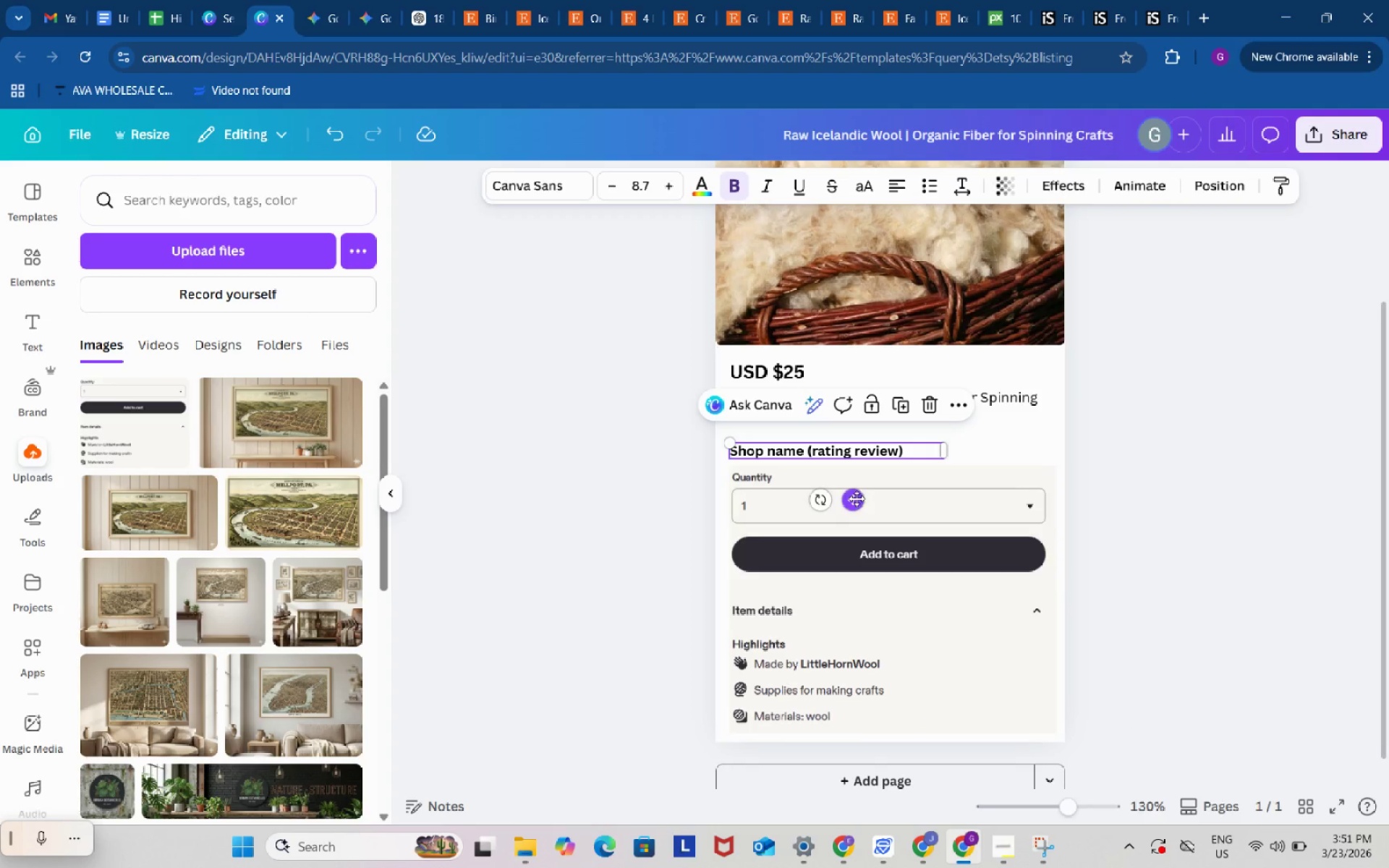 
left_click_drag(start_coordinate=[857, 498], to_coordinate=[857, 493])
 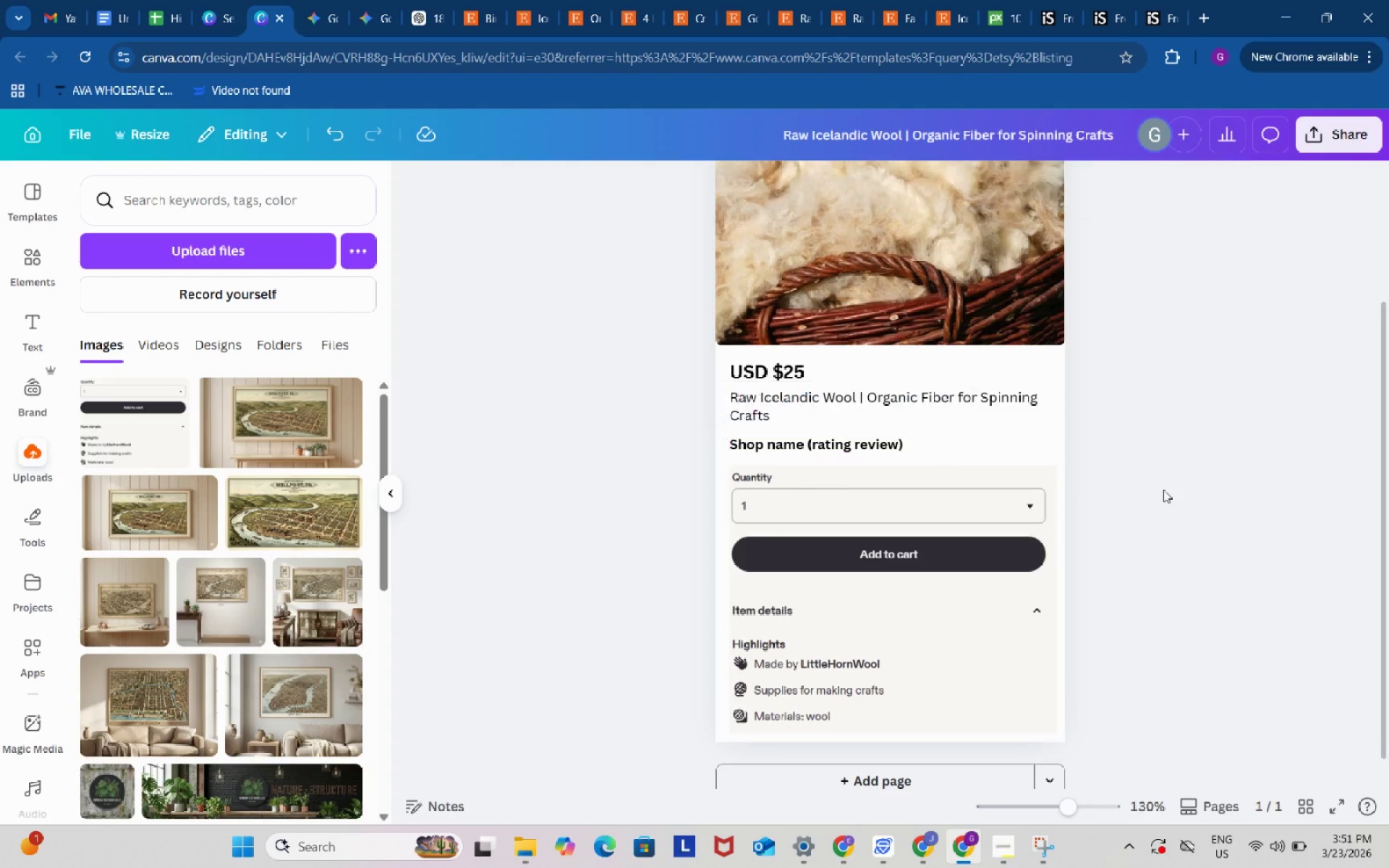 
double_click([1163, 490])
 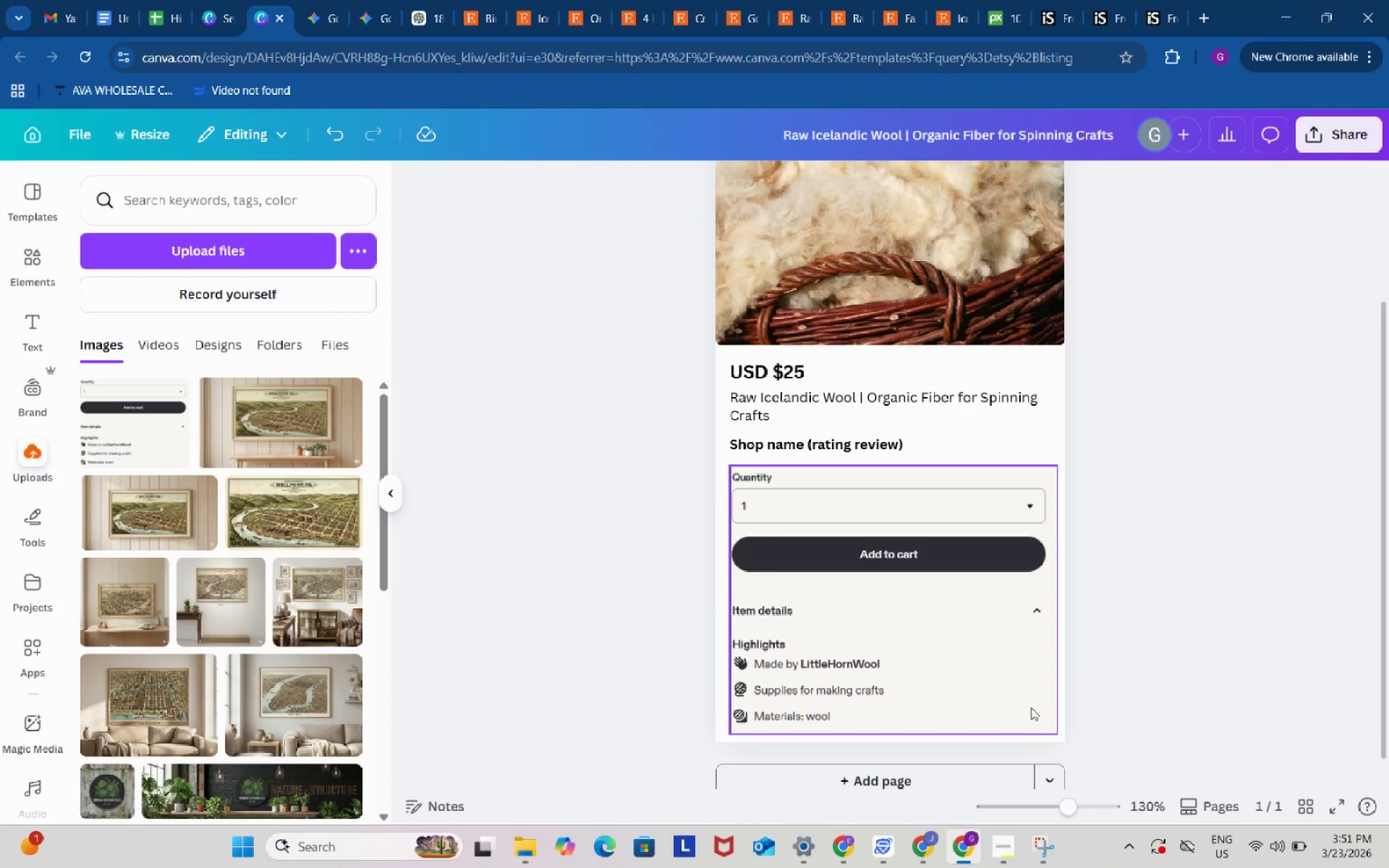 
scroll: coordinate [1159, 583], scroll_direction: up, amount: 3.0
 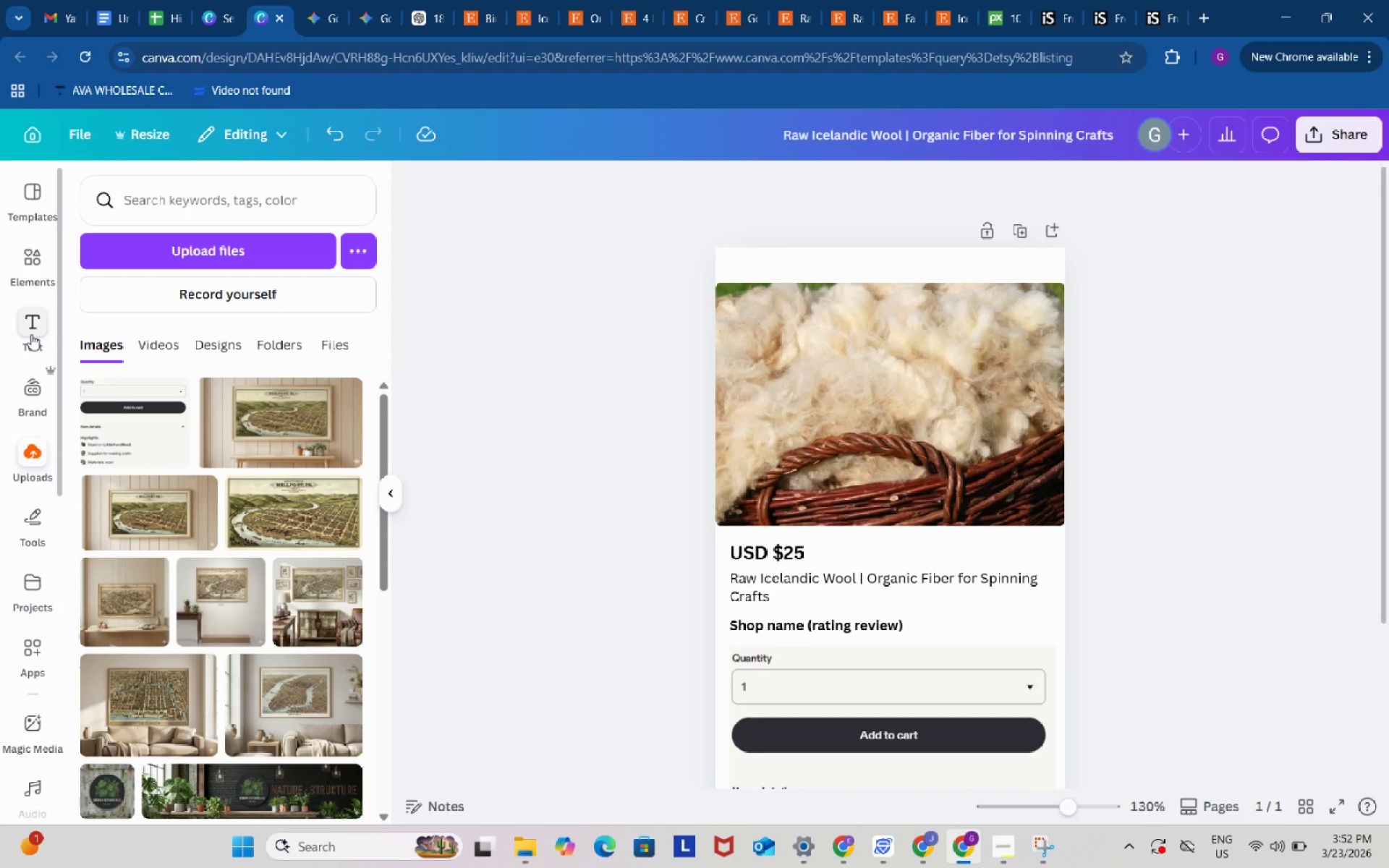 
wait(5.05)
 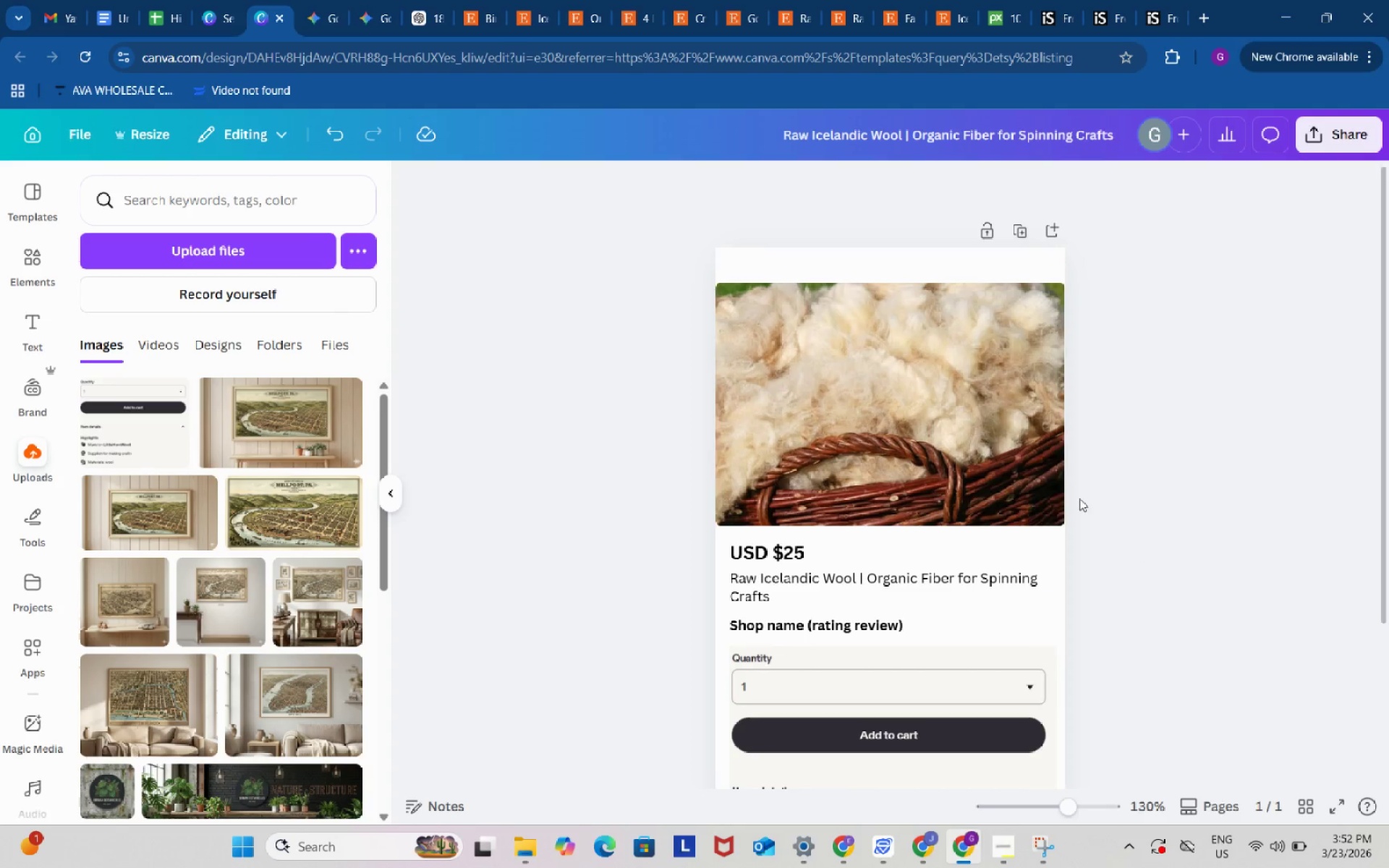 
left_click([154, 200])
 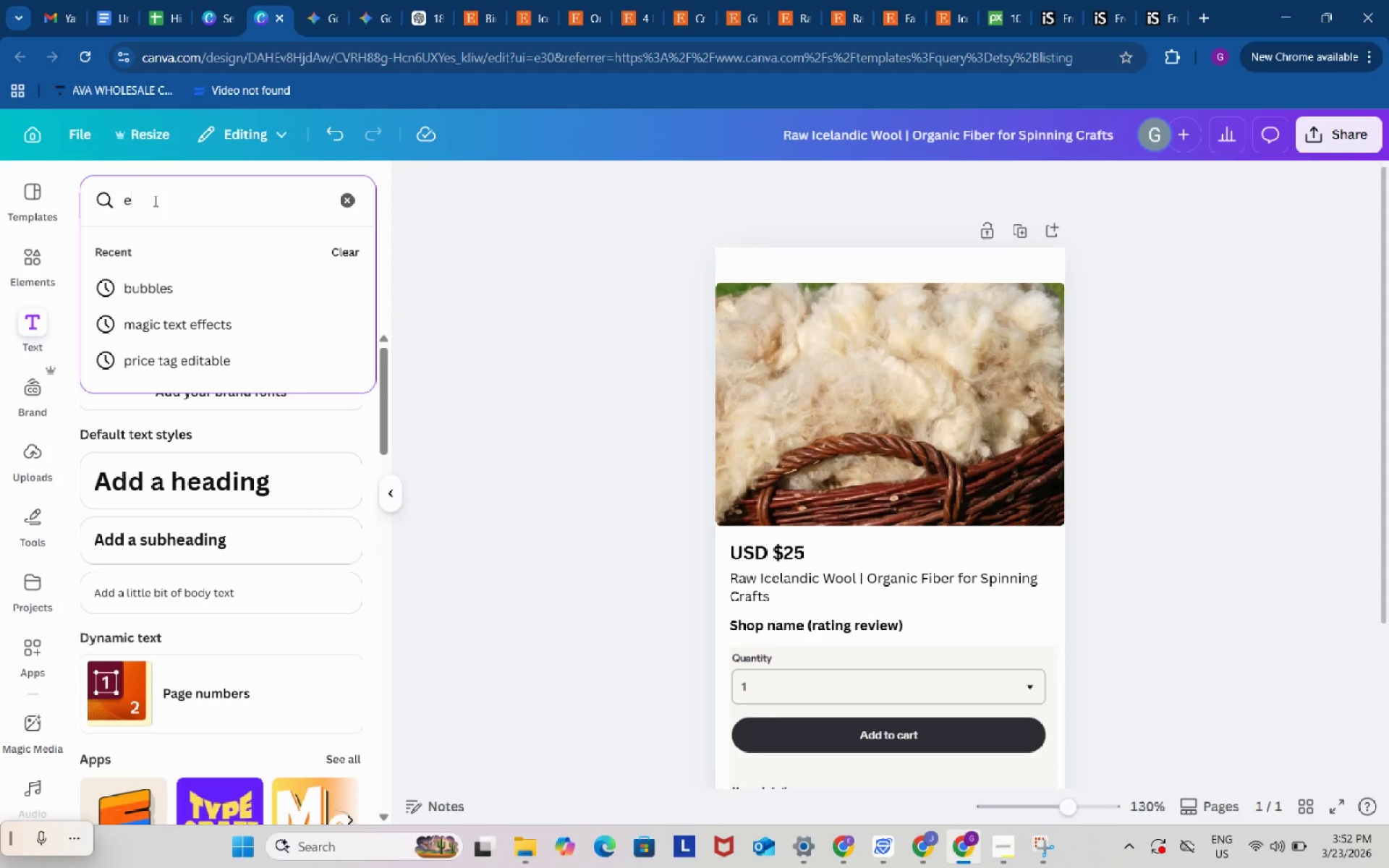 
type(etsy)
 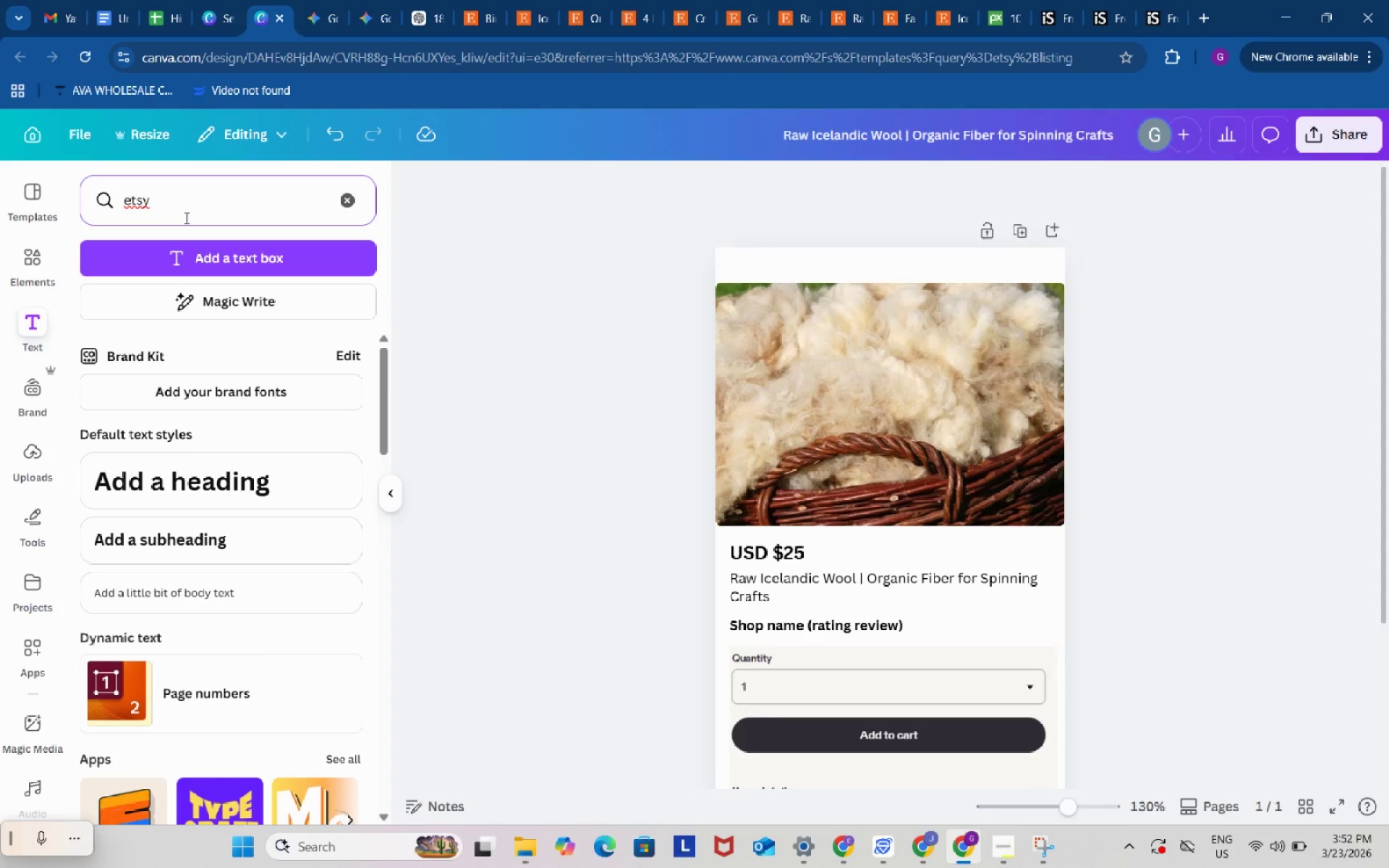 
type( seacrg)
key(Backspace)
type(h bar)
 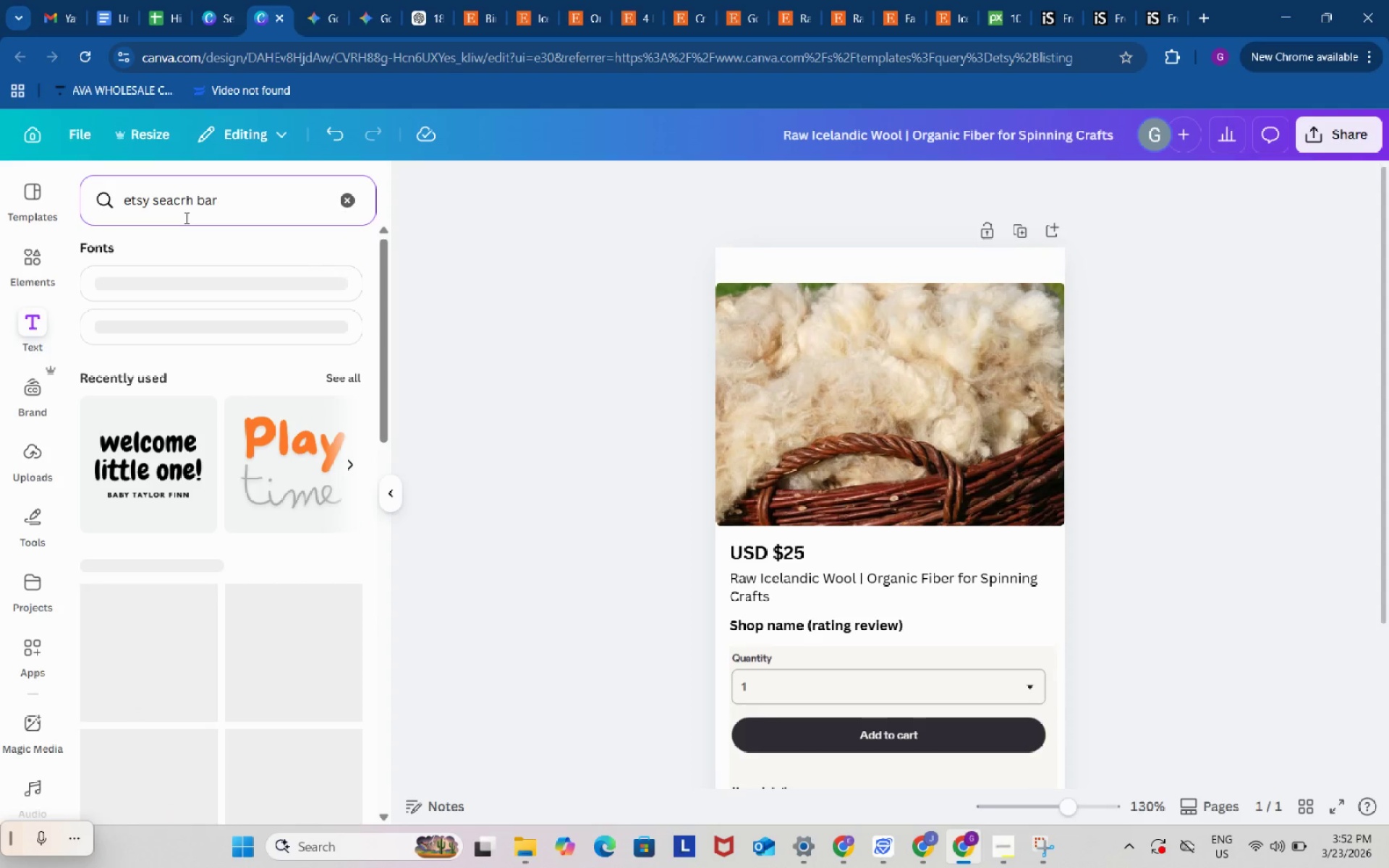 
key(Enter)
 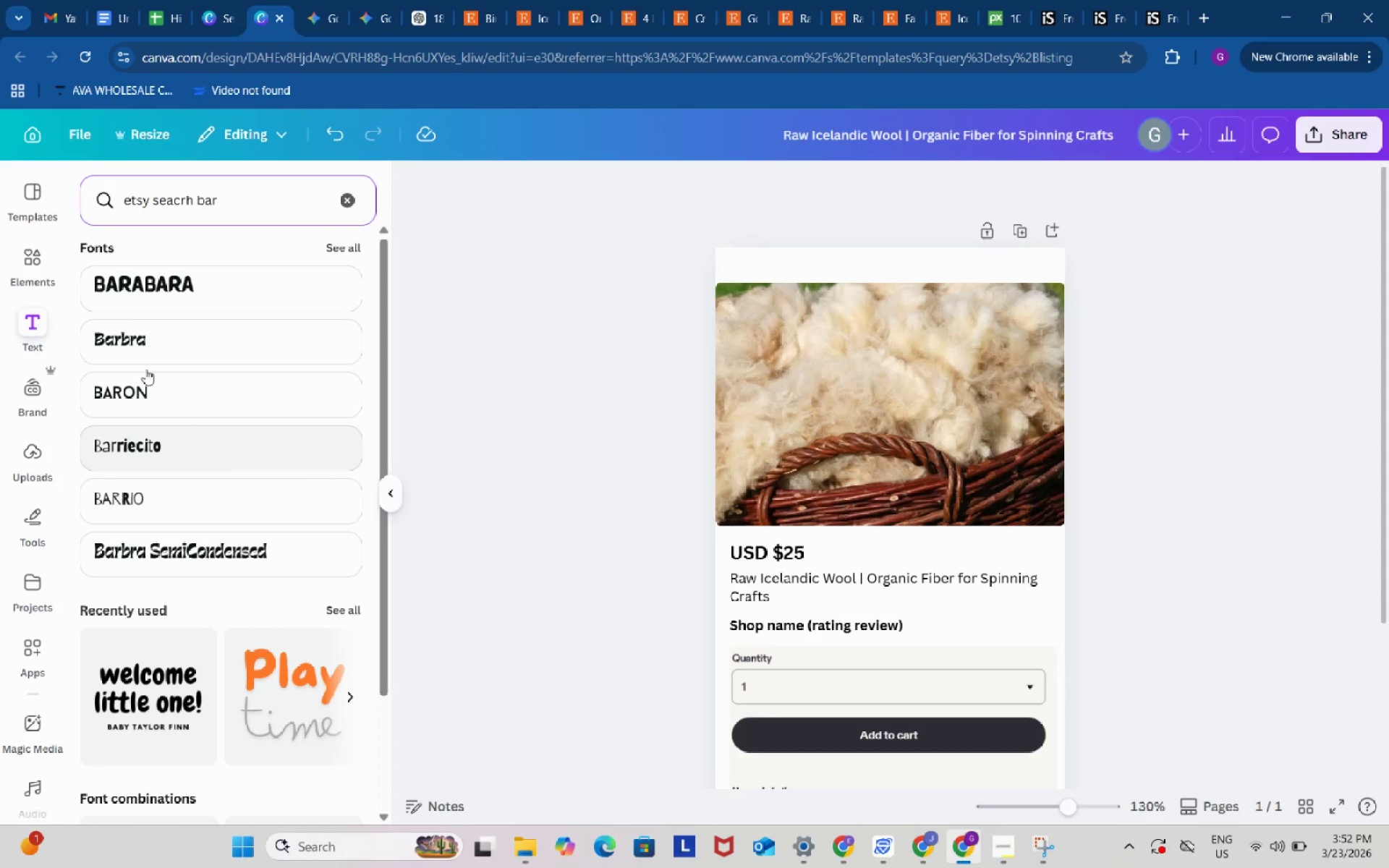 
left_click([27, 268])
 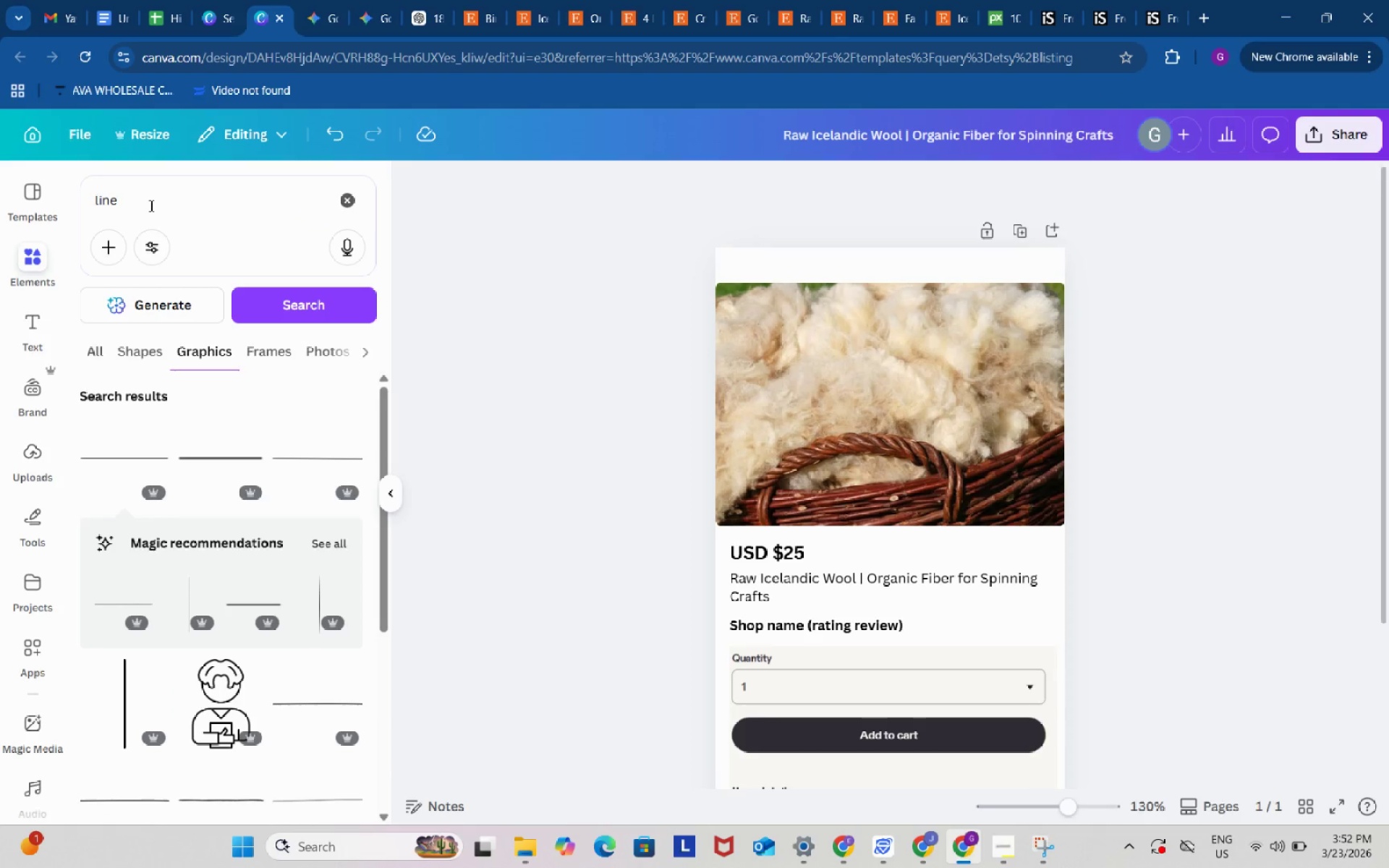 
left_click_drag(start_coordinate=[152, 204], to_coordinate=[62, 201])
 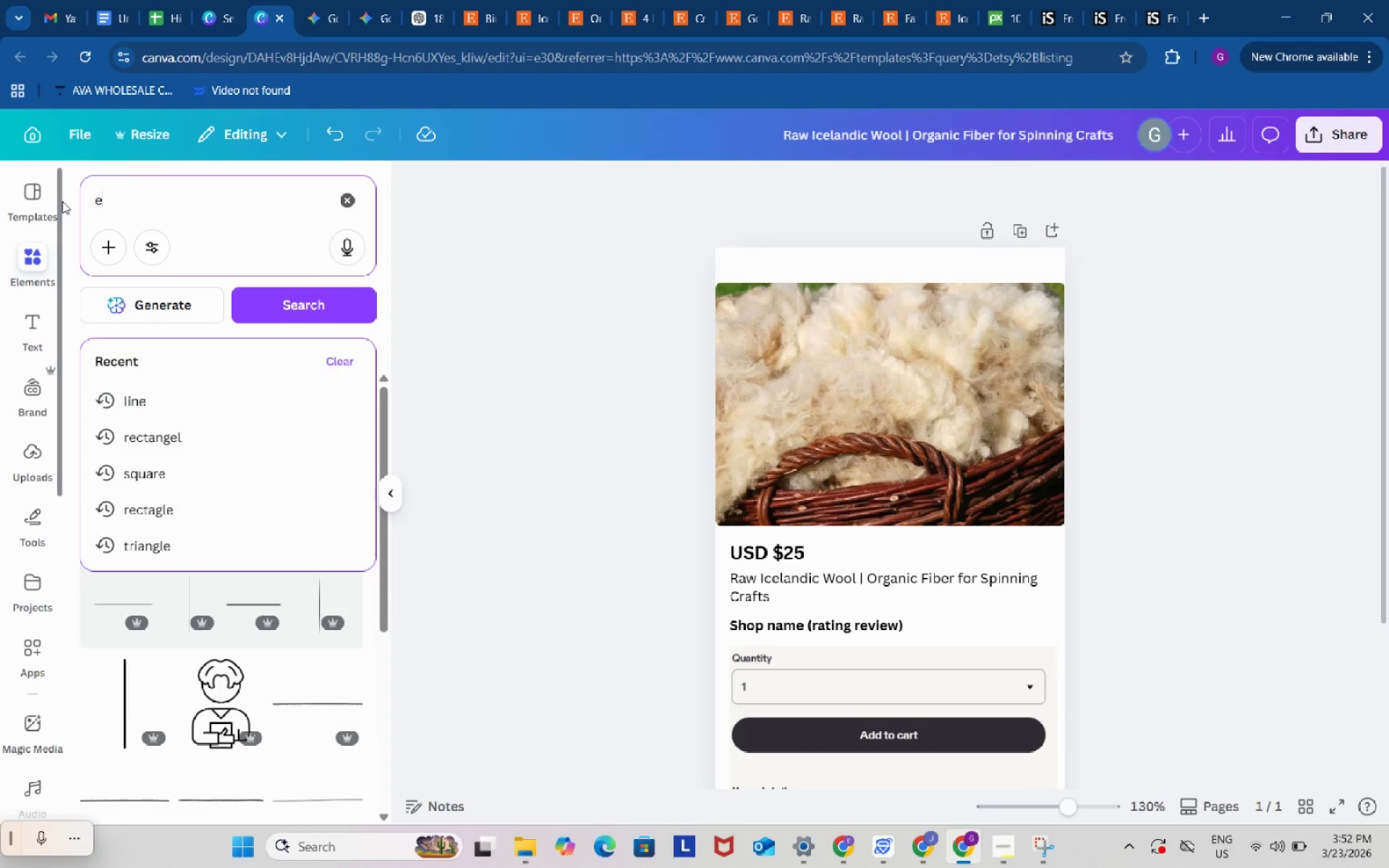 
type(etsy search bar)
 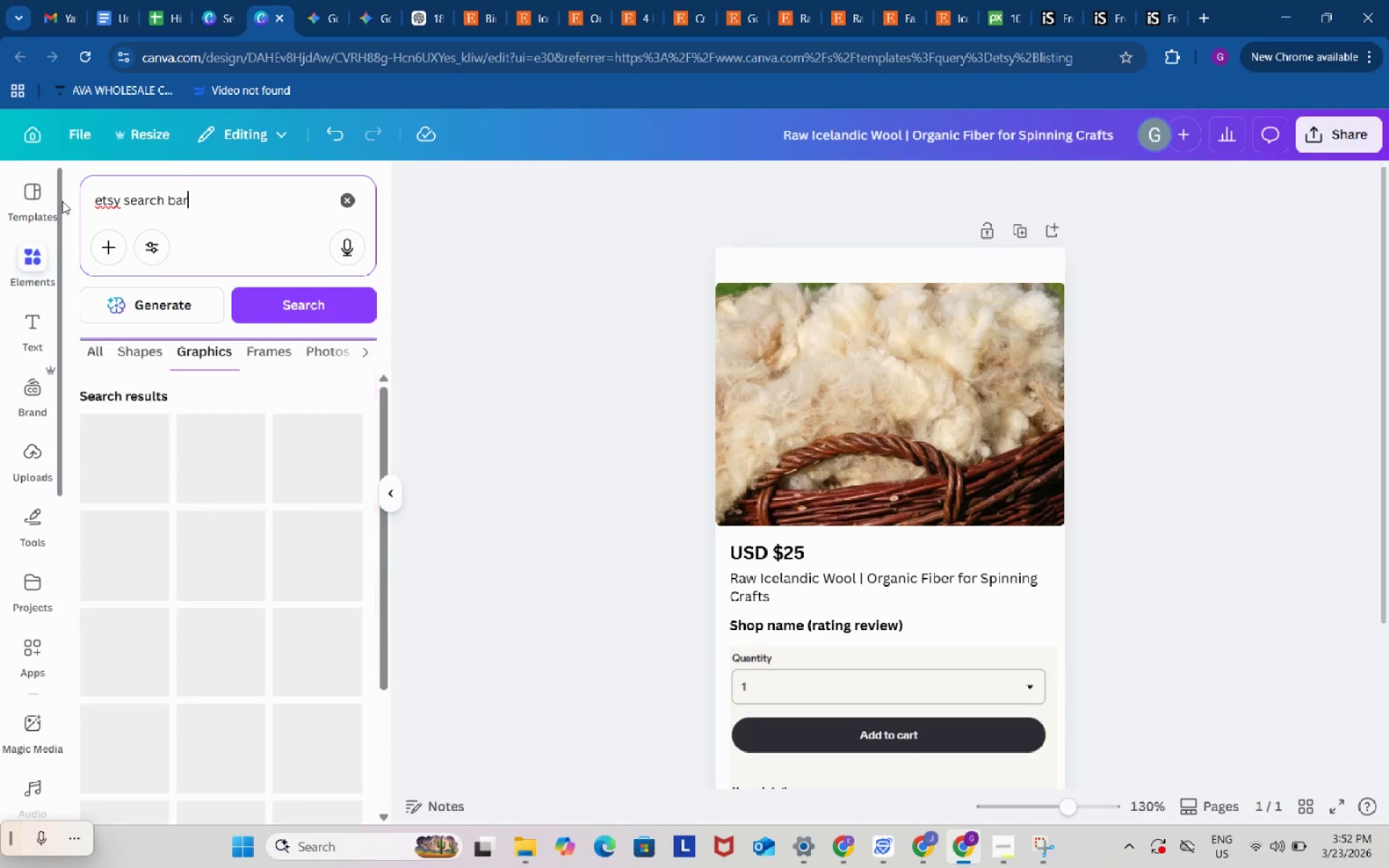 
key(Enter)
 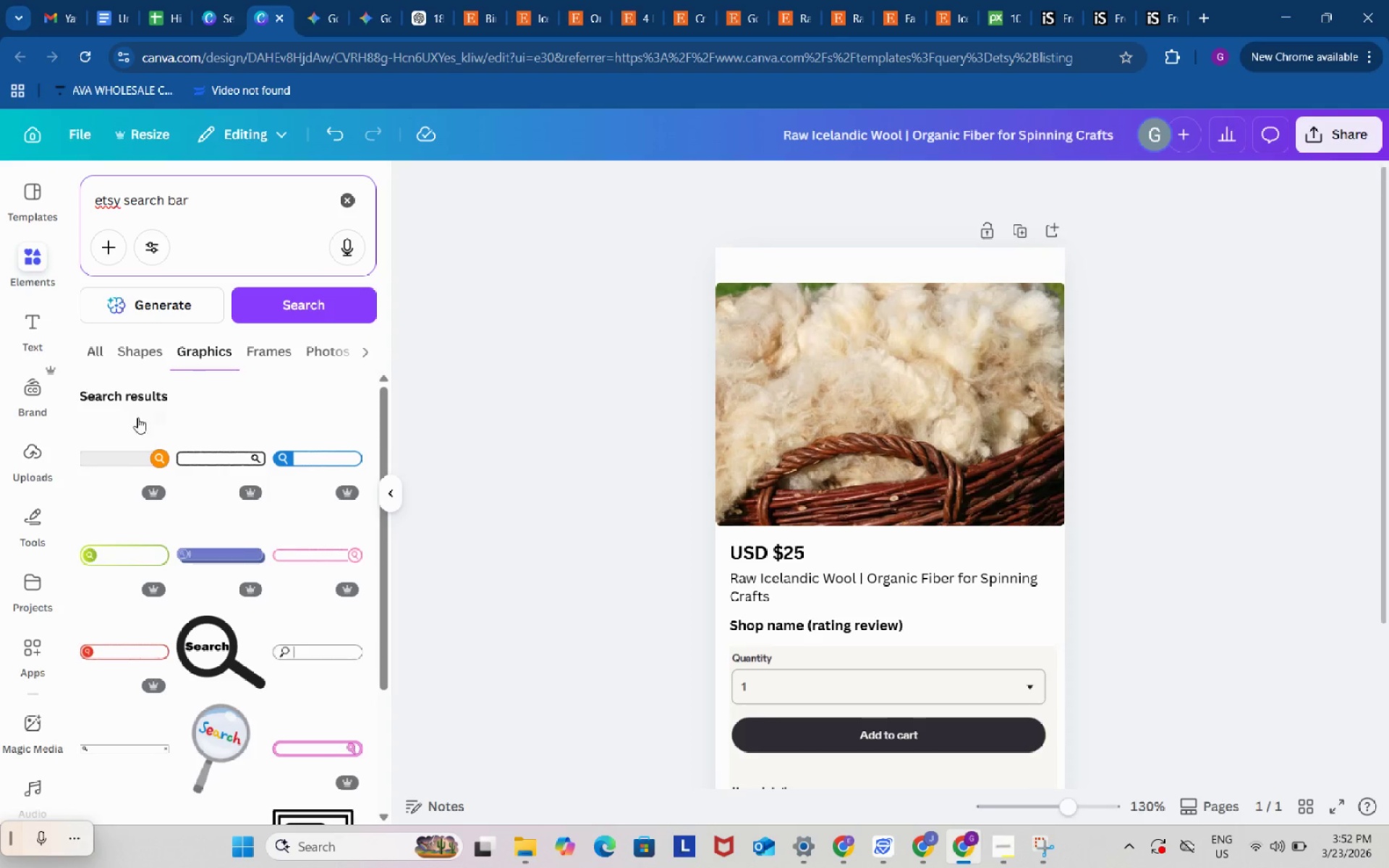 
left_click([120, 454])
 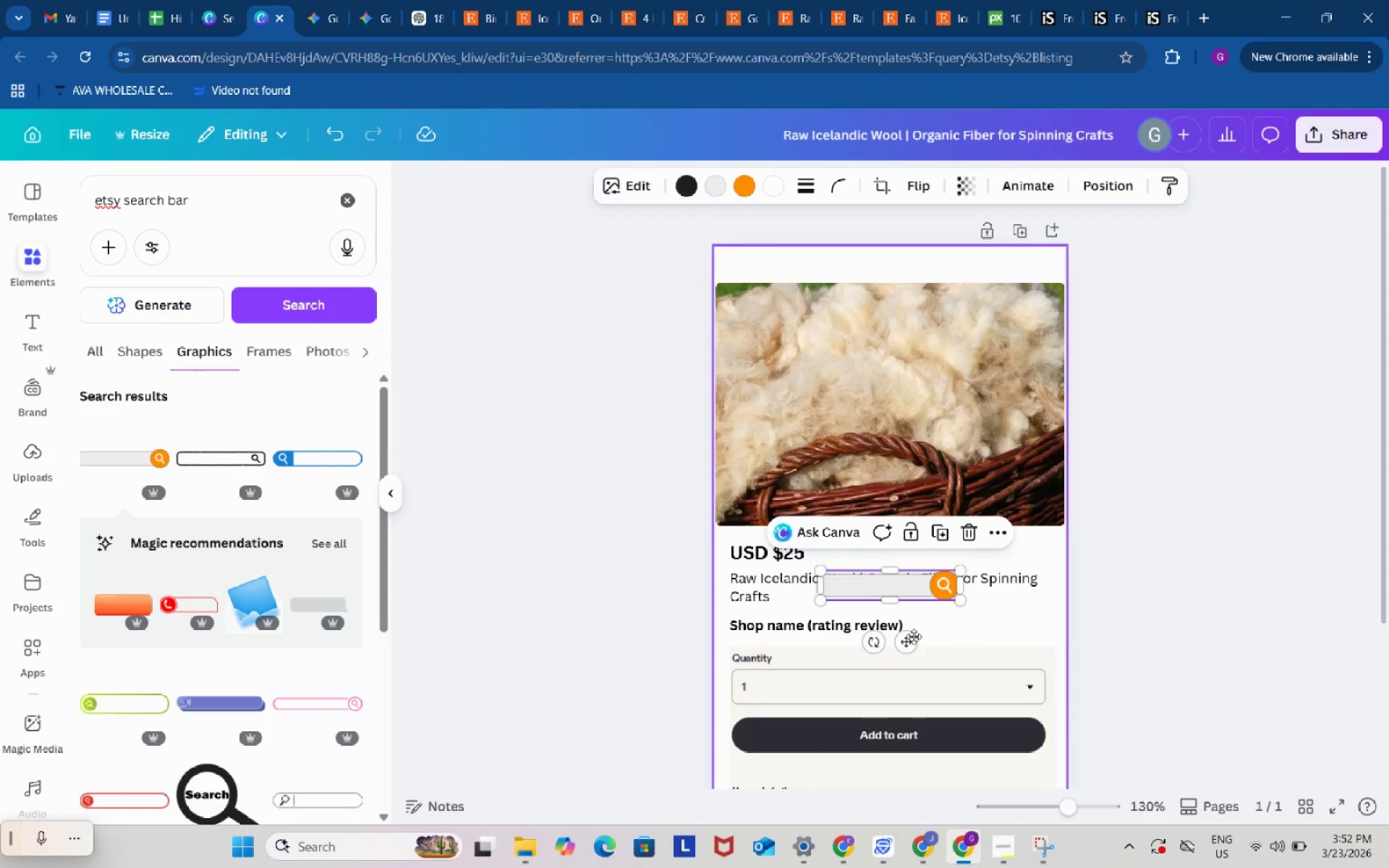 
left_click_drag(start_coordinate=[907, 637], to_coordinate=[846, 318])
 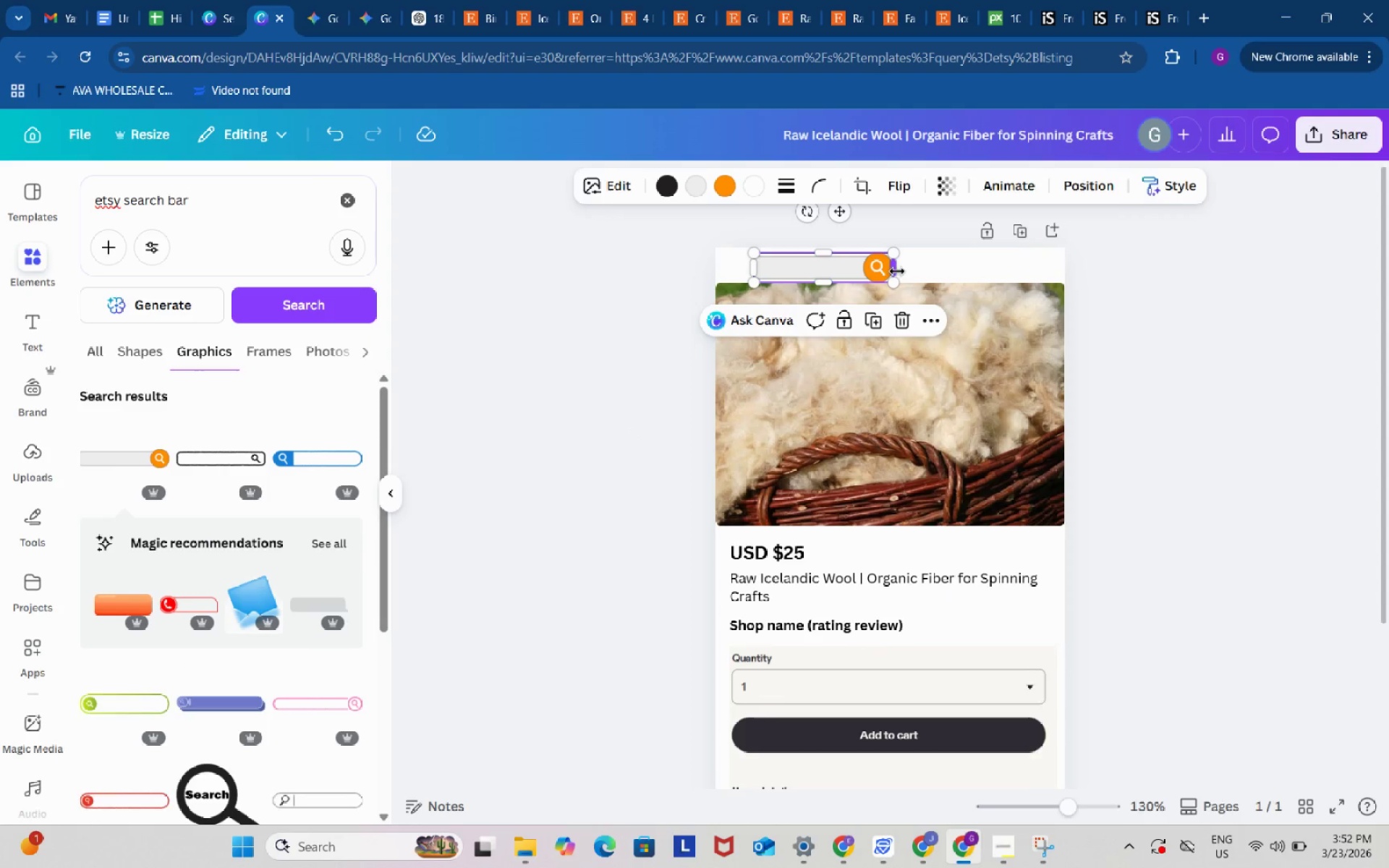 
left_click_drag(start_coordinate=[896, 269], to_coordinate=[1056, 258])
 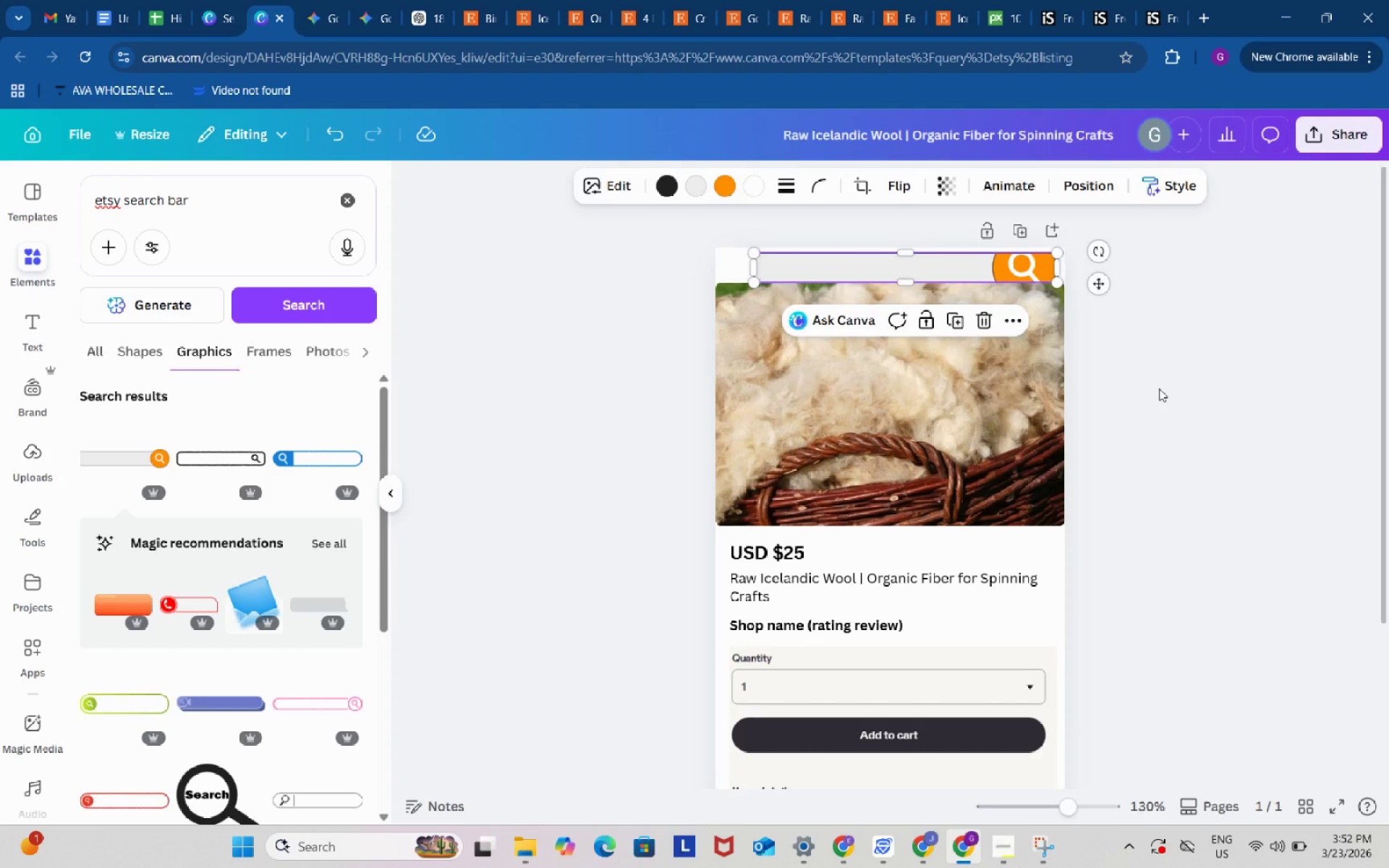 
left_click([1159, 388])
 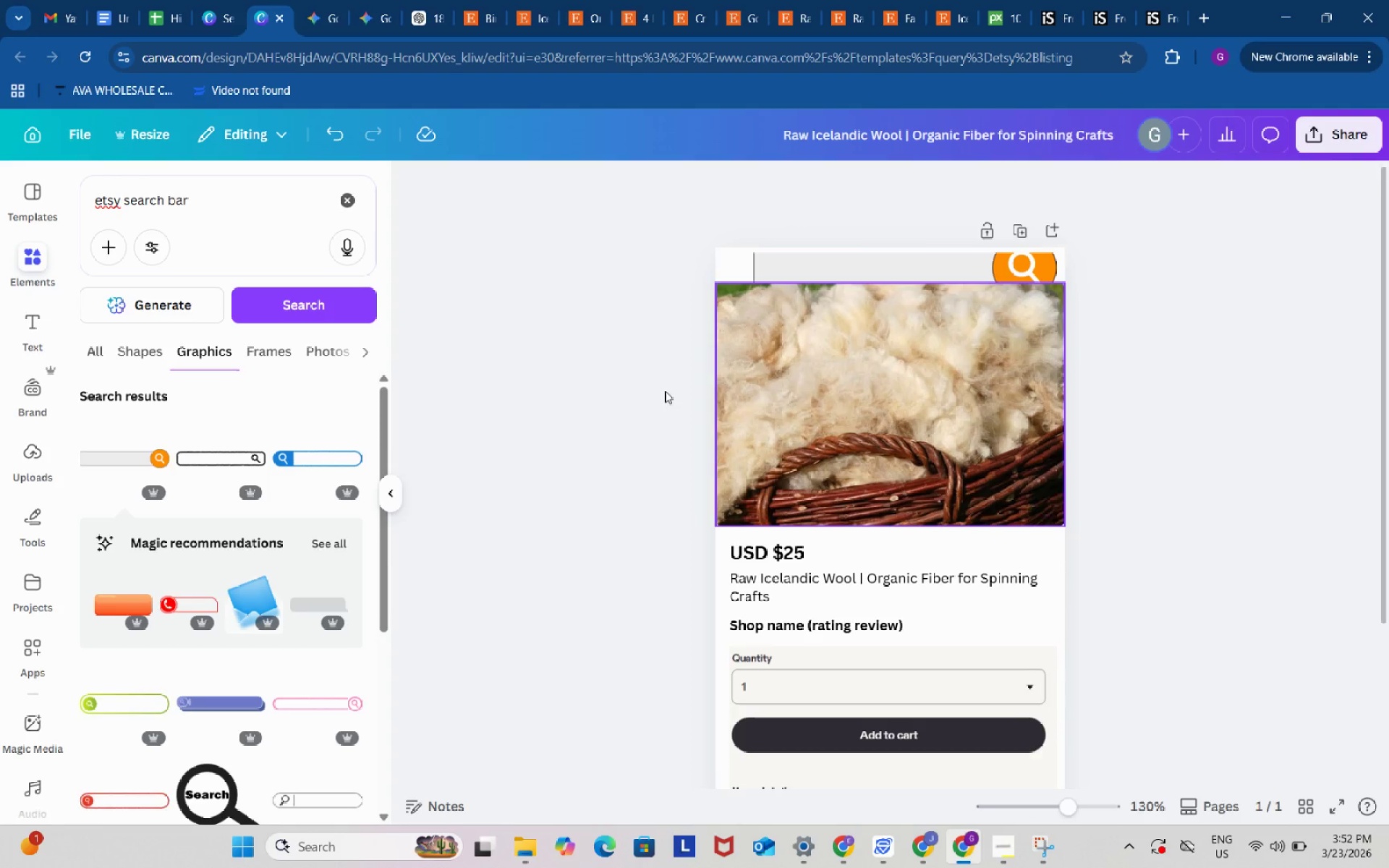 
left_click_drag(start_coordinate=[616, 306], to_coordinate=[1134, 646])
 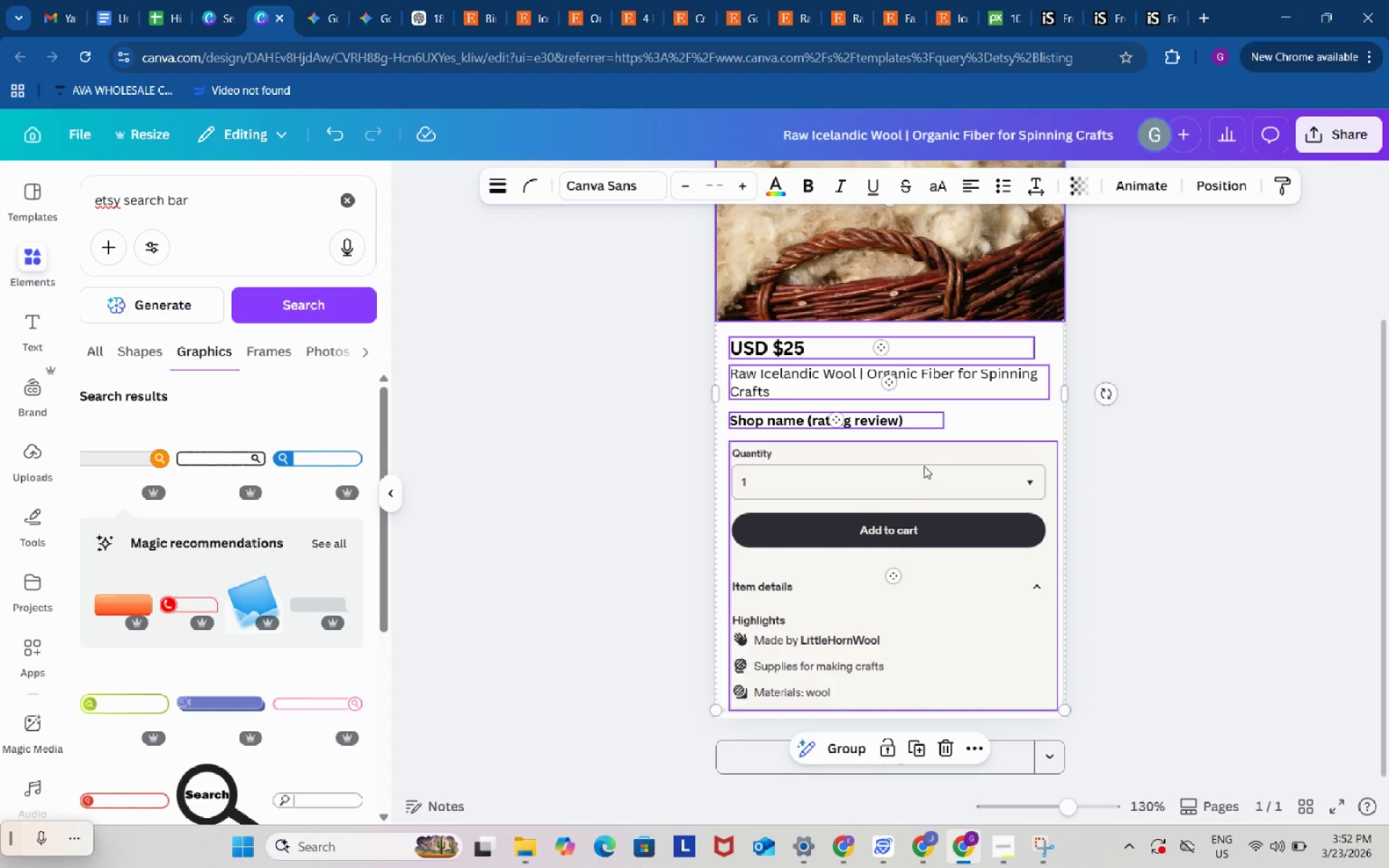 
scroll: coordinate [1067, 576], scroll_direction: down, amount: 4.0
 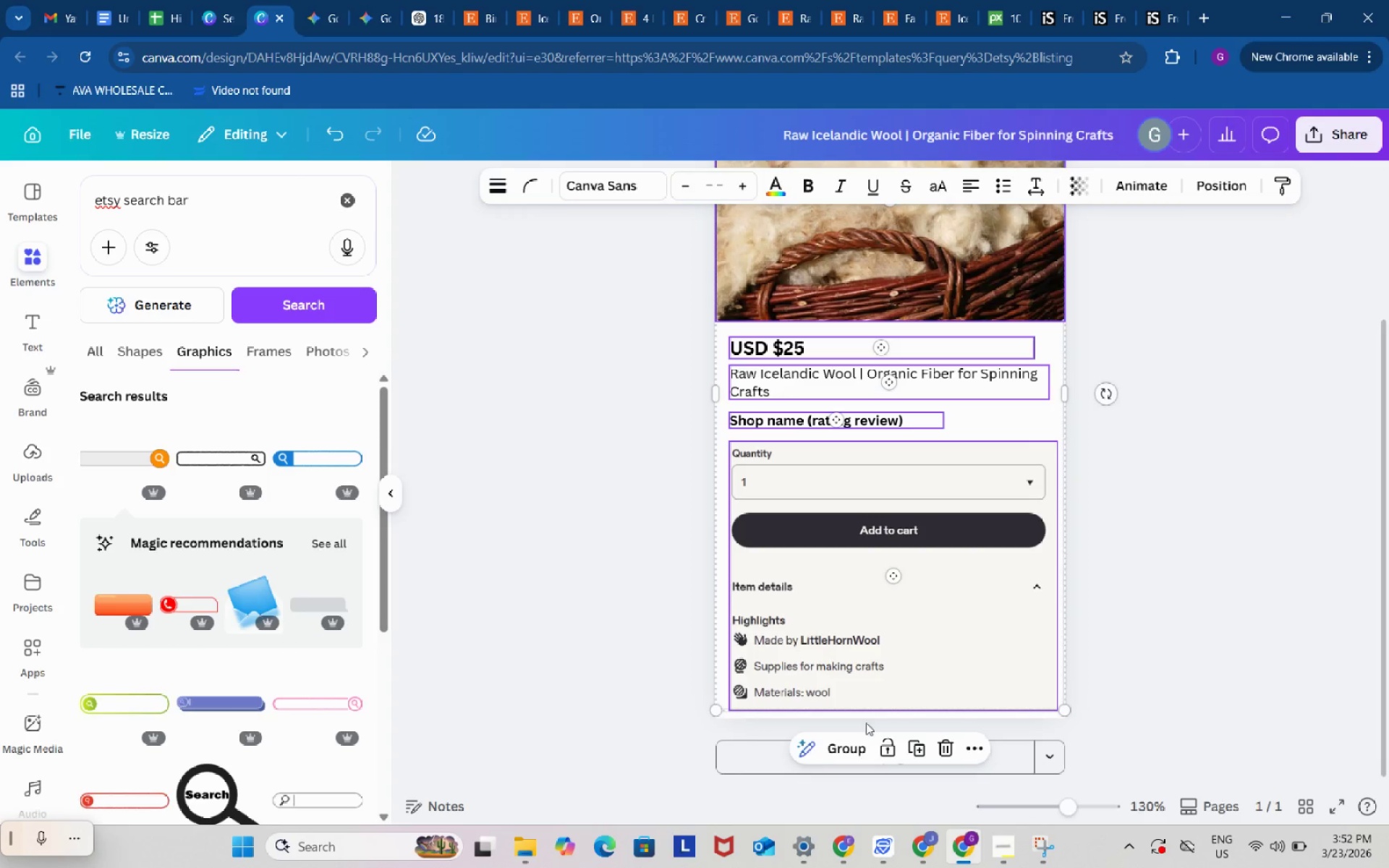 
left_click([851, 745])
 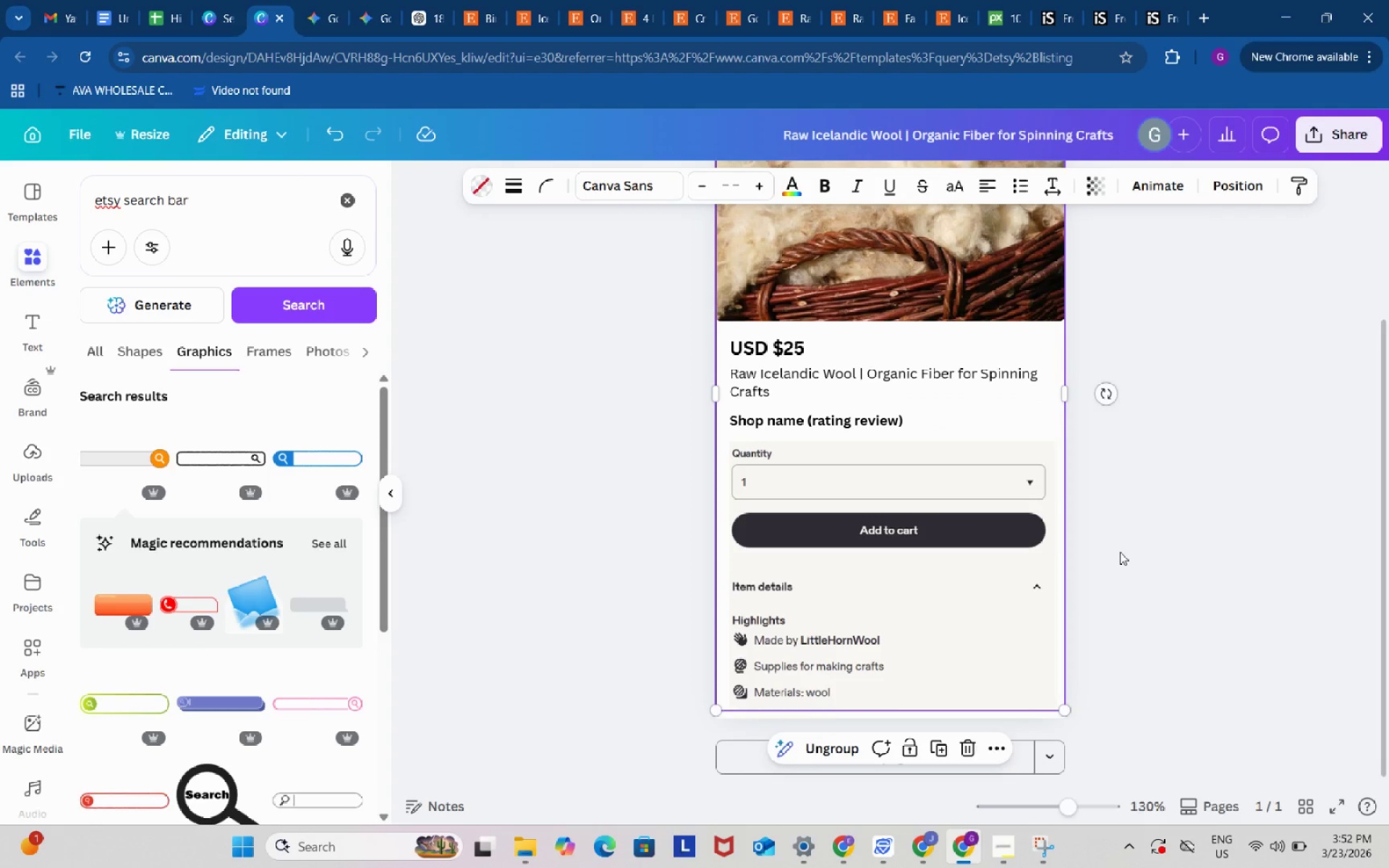 
scroll: coordinate [1120, 551], scroll_direction: up, amount: 3.0
 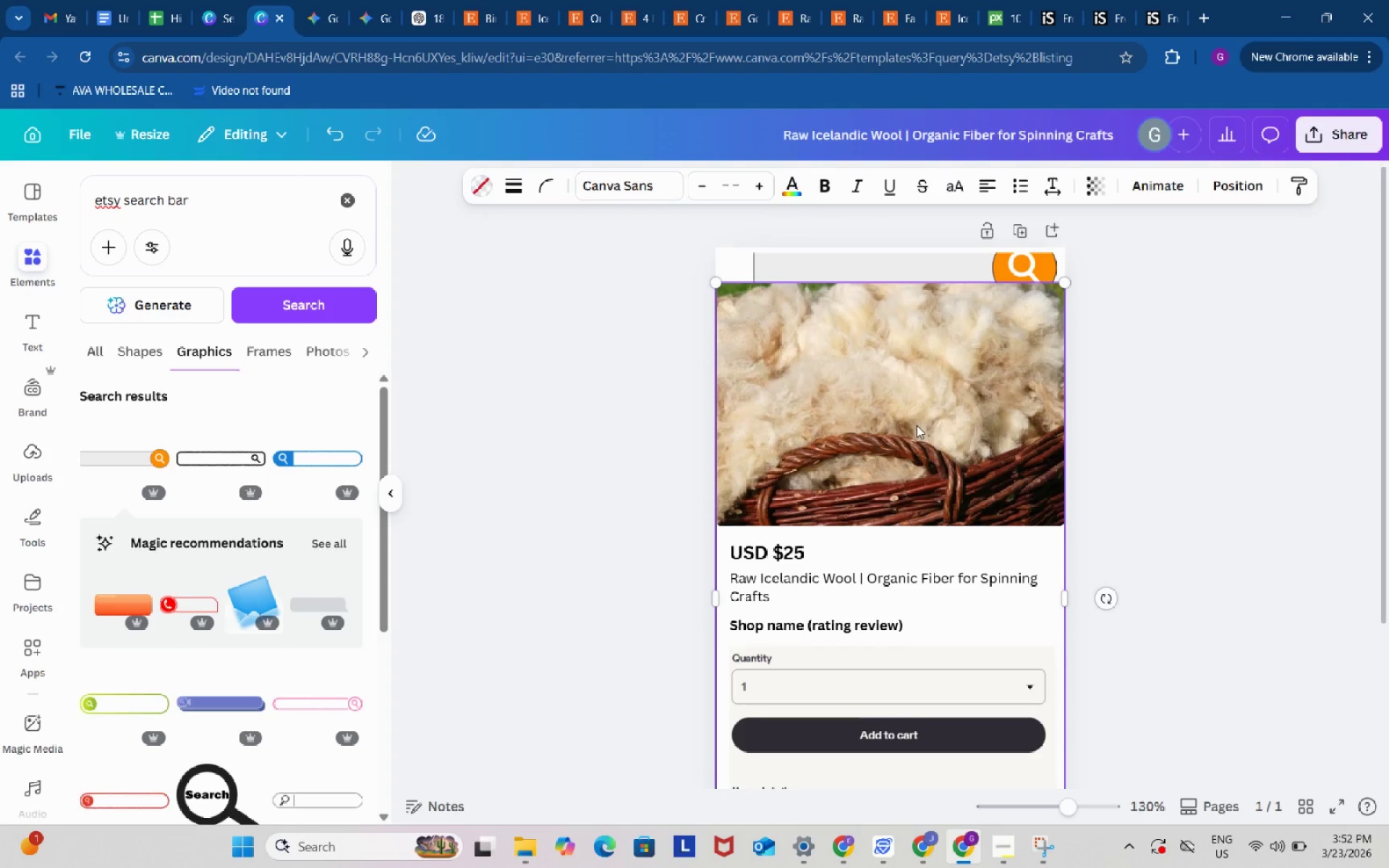 
left_click_drag(start_coordinate=[917, 425], to_coordinate=[917, 498])
 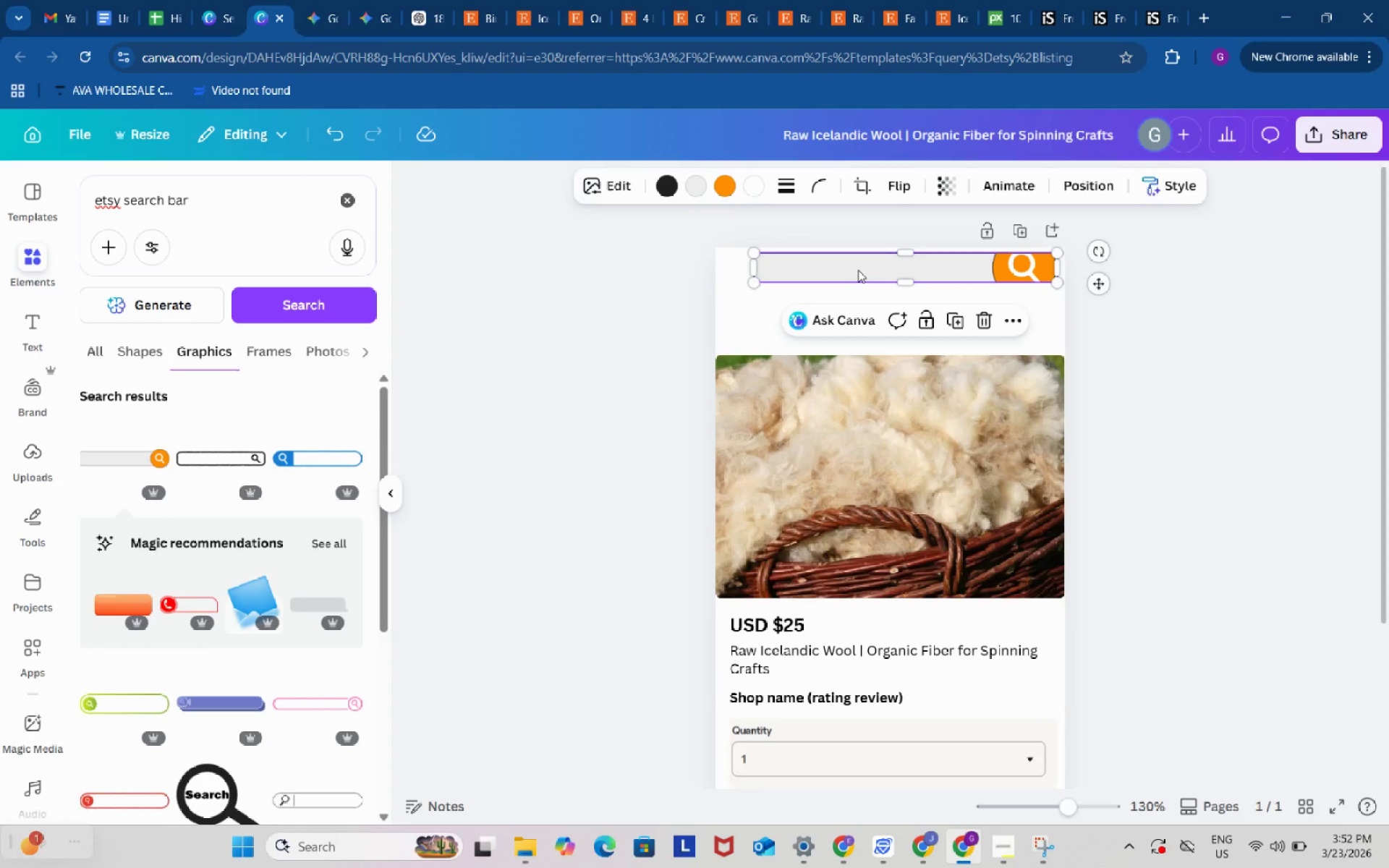 
left_click([858, 270])
 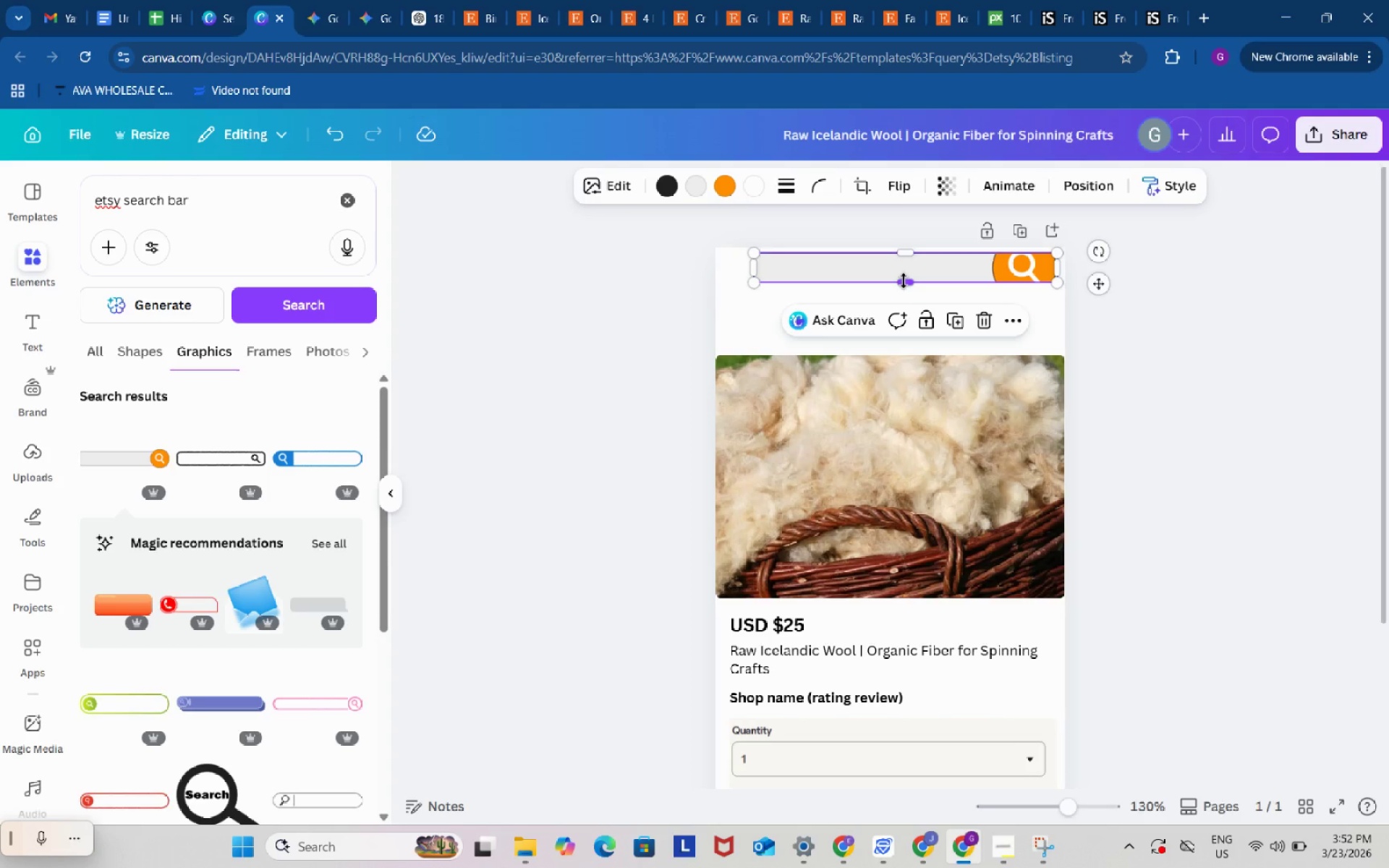 
left_click_drag(start_coordinate=[904, 281], to_coordinate=[906, 299])
 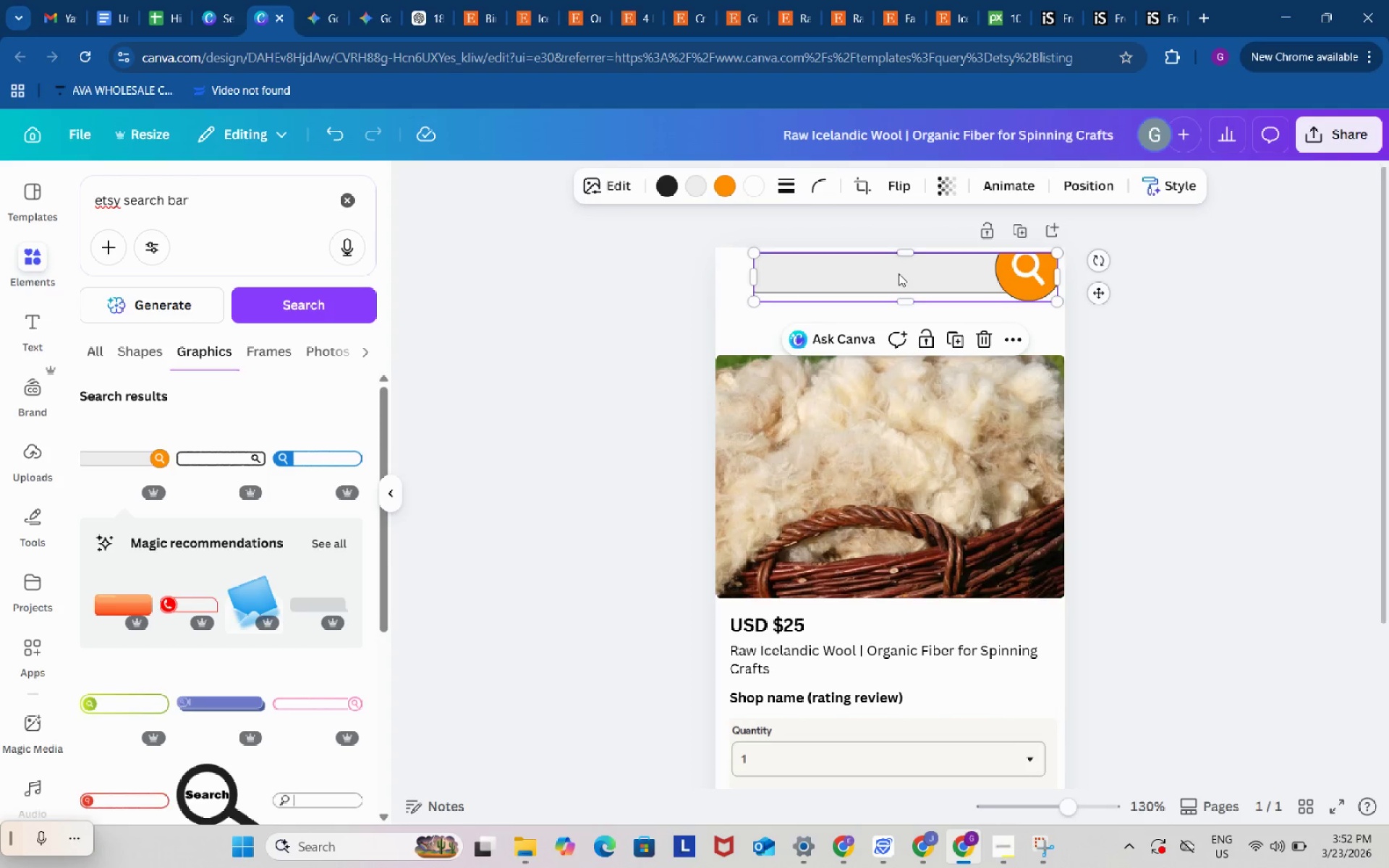 
left_click_drag(start_coordinate=[899, 274], to_coordinate=[901, 285])
 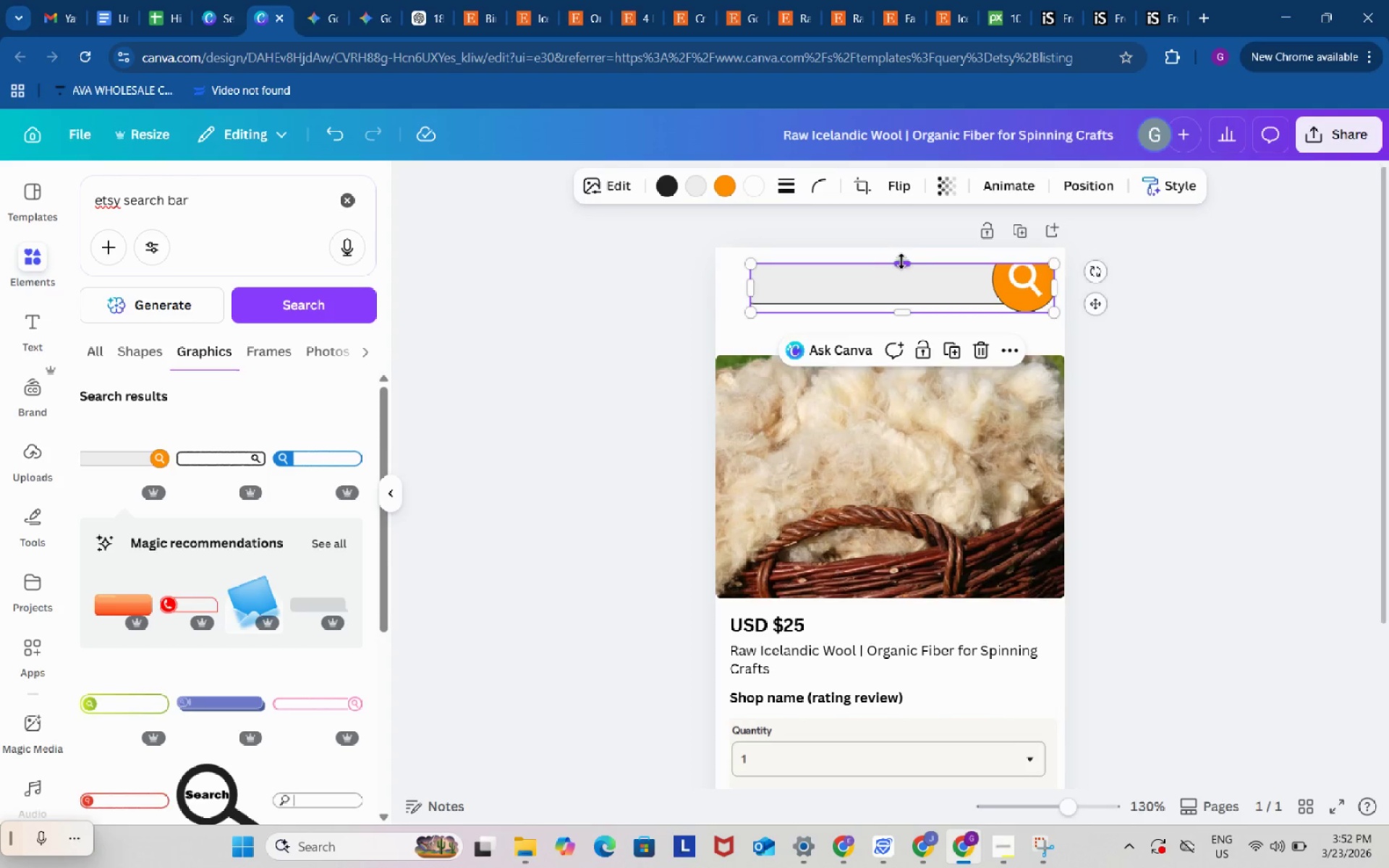 
left_click_drag(start_coordinate=[901, 263], to_coordinate=[901, 249])
 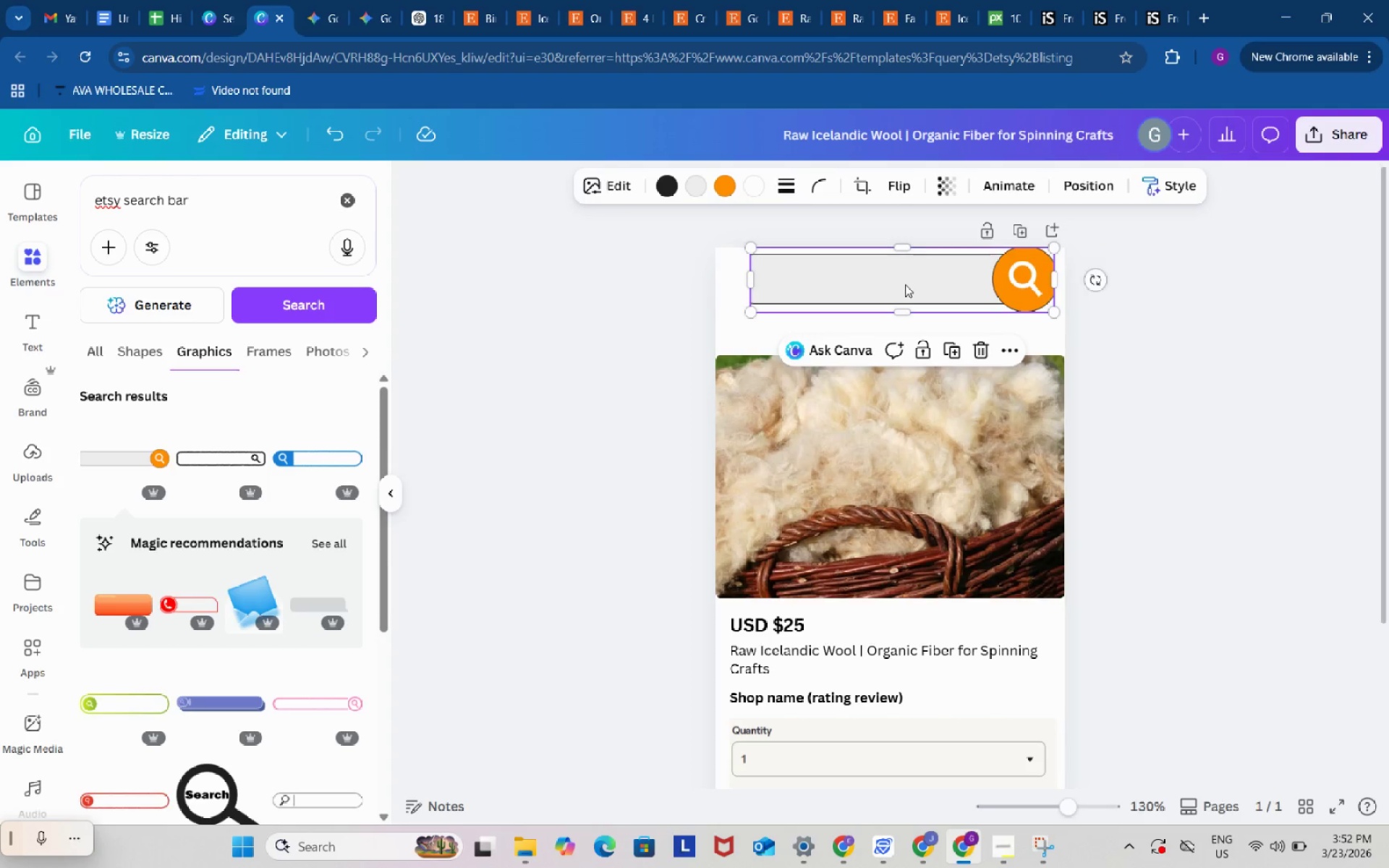 
left_click_drag(start_coordinate=[904, 284], to_coordinate=[906, 292])
 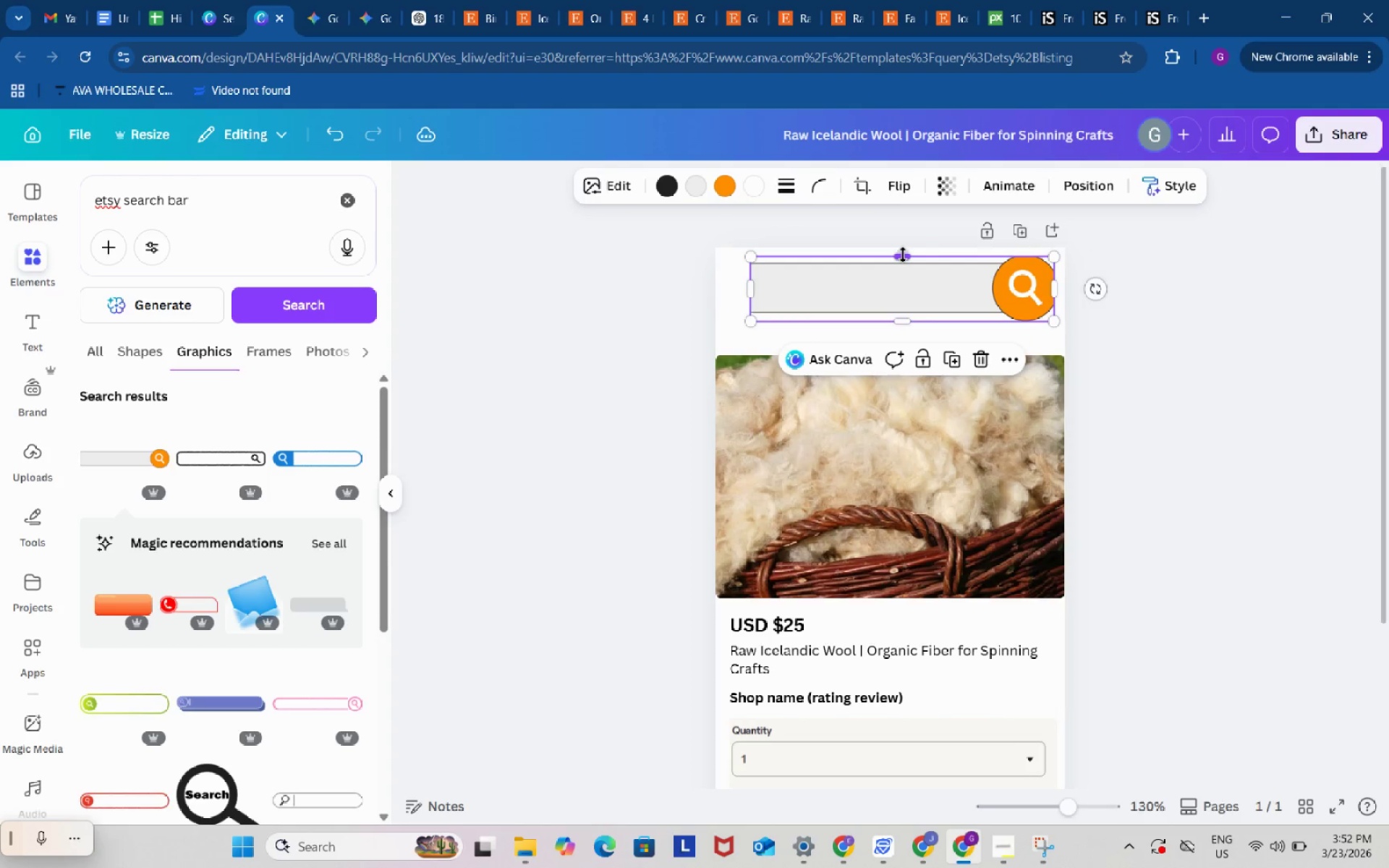 
left_click_drag(start_coordinate=[903, 255], to_coordinate=[901, 247])
 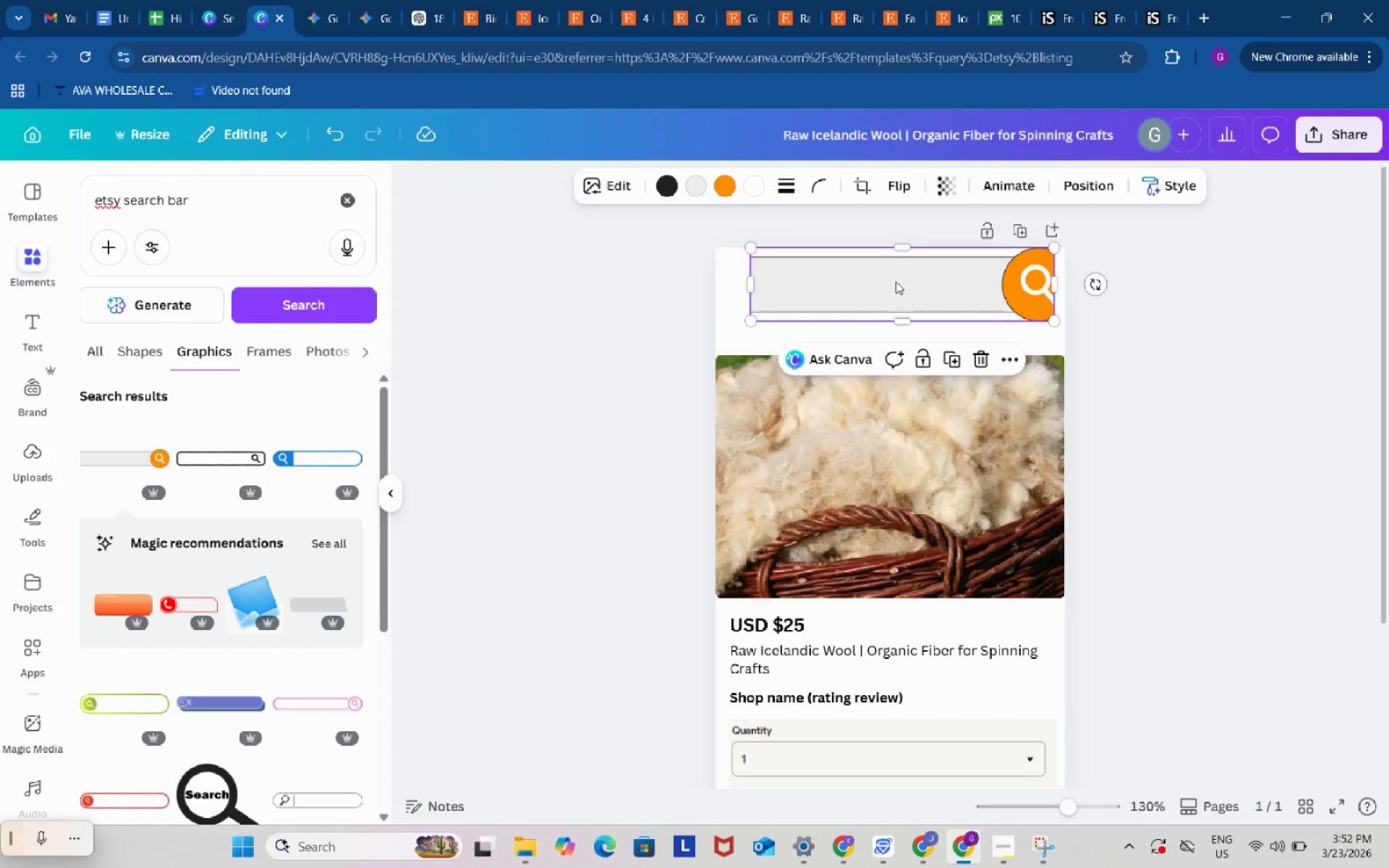 
left_click_drag(start_coordinate=[902, 281], to_coordinate=[882, 281])
 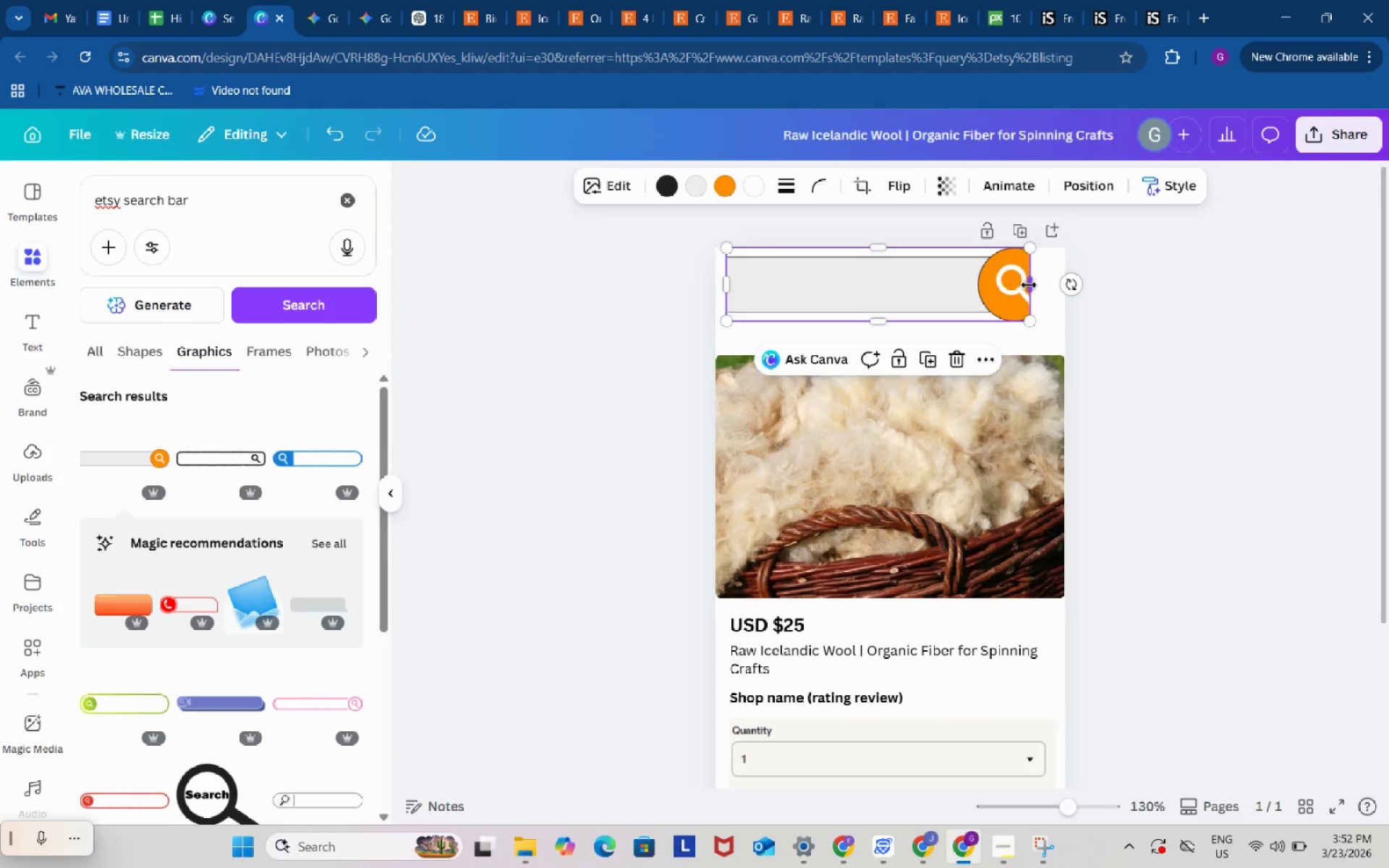 
left_click_drag(start_coordinate=[1029, 285], to_coordinate=[1060, 286])
 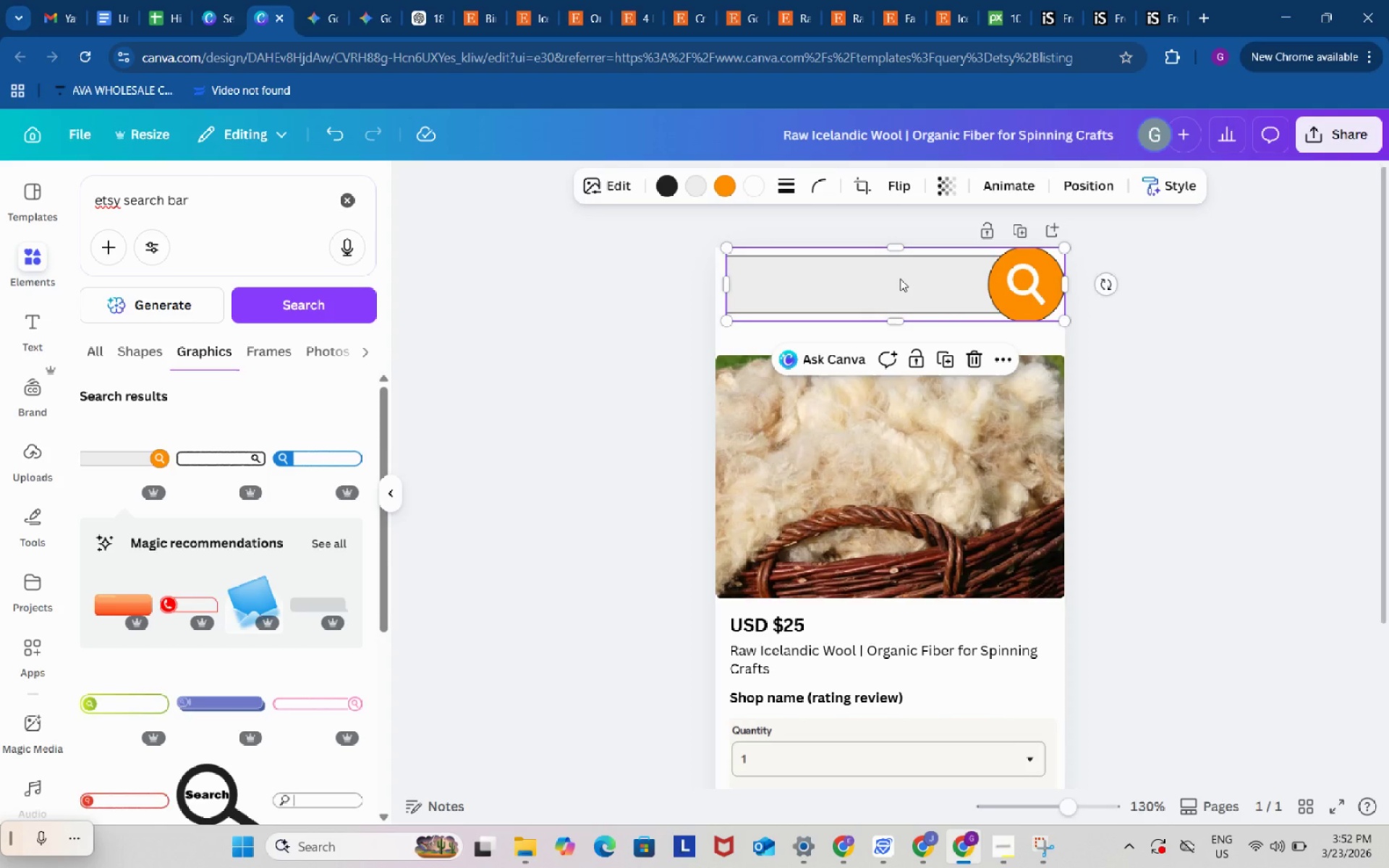 
left_click([900, 278])
 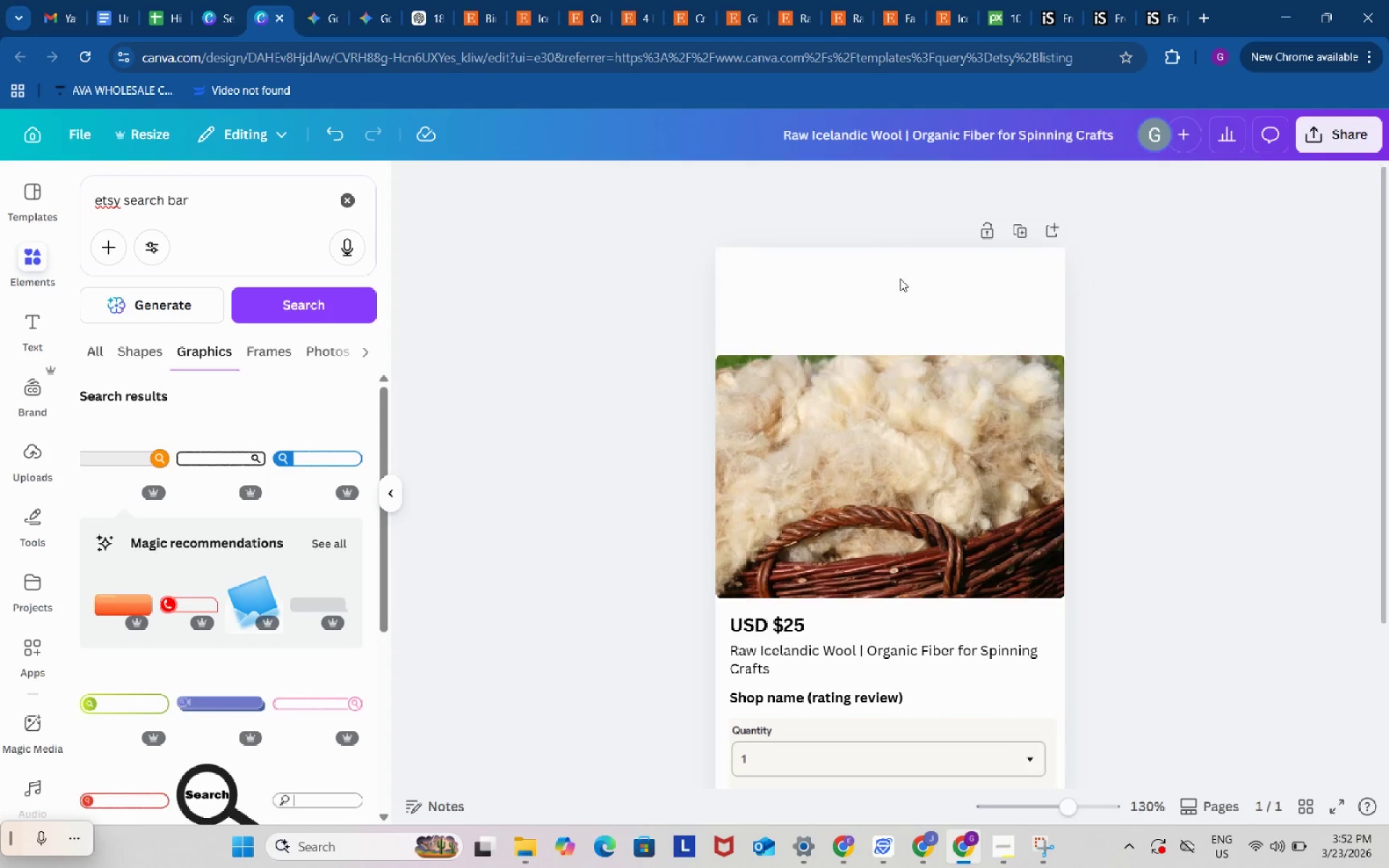 
key(Backspace)
 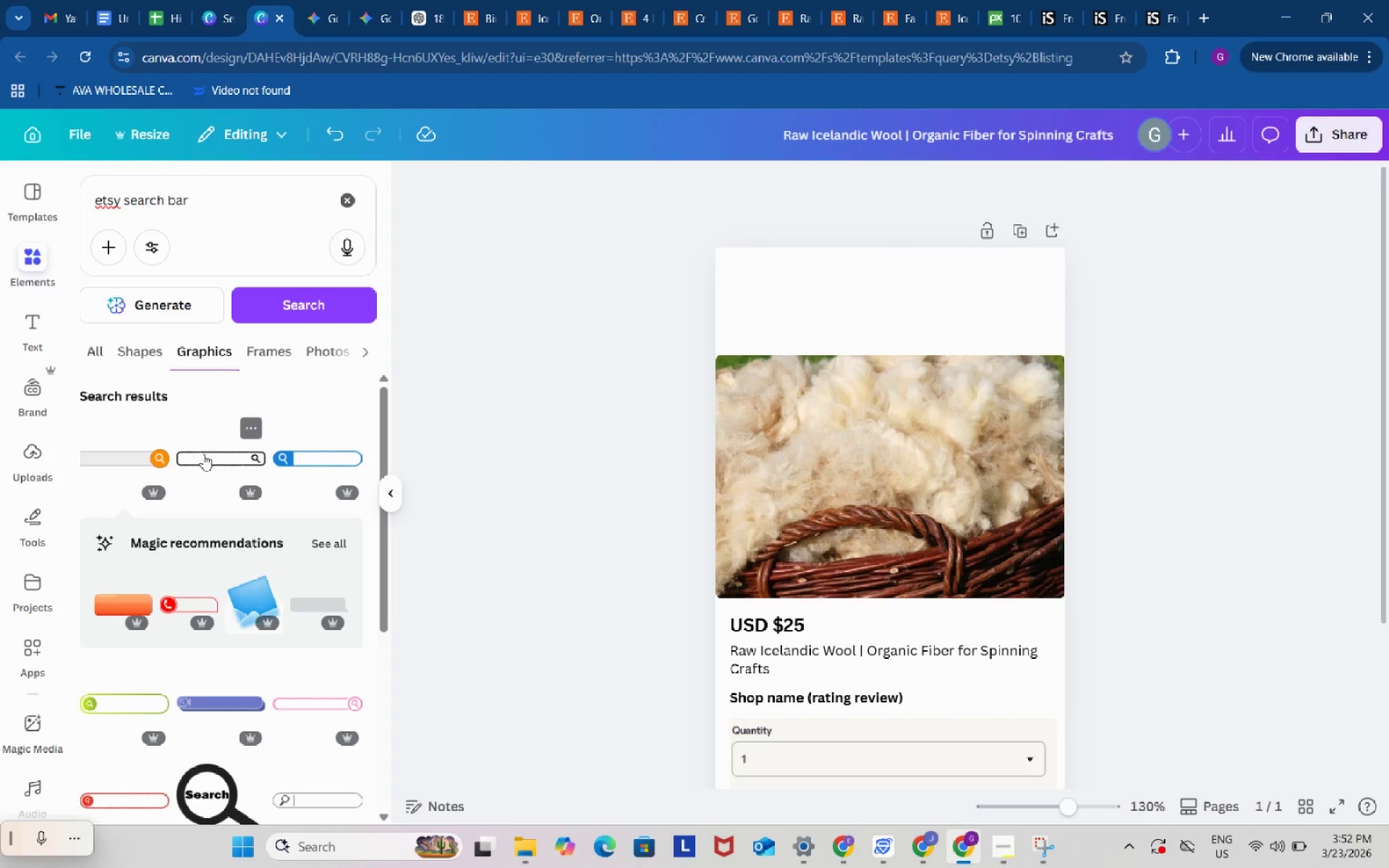 
left_click([203, 454])
 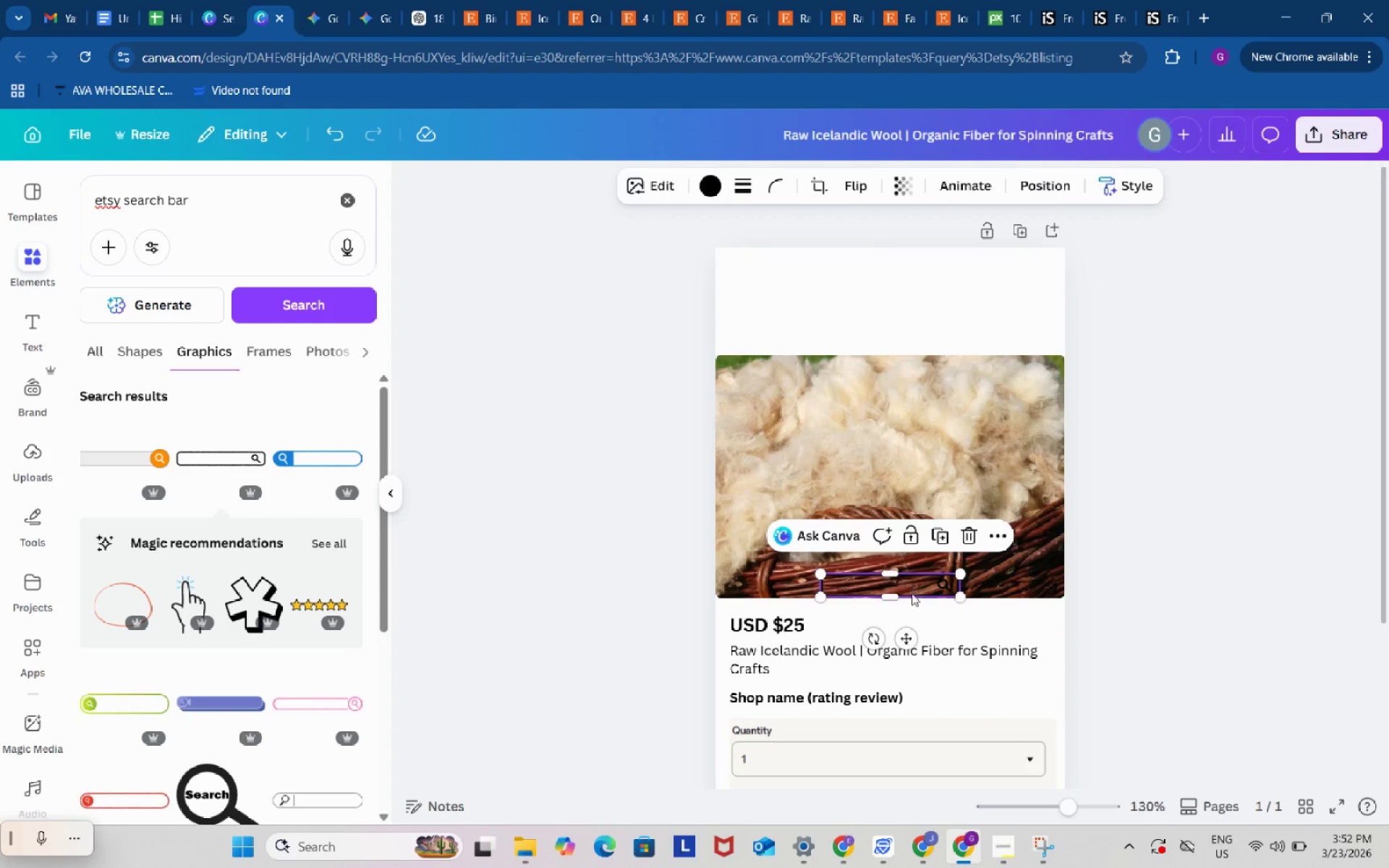 
left_click_drag(start_coordinate=[902, 639], to_coordinate=[850, 325])
 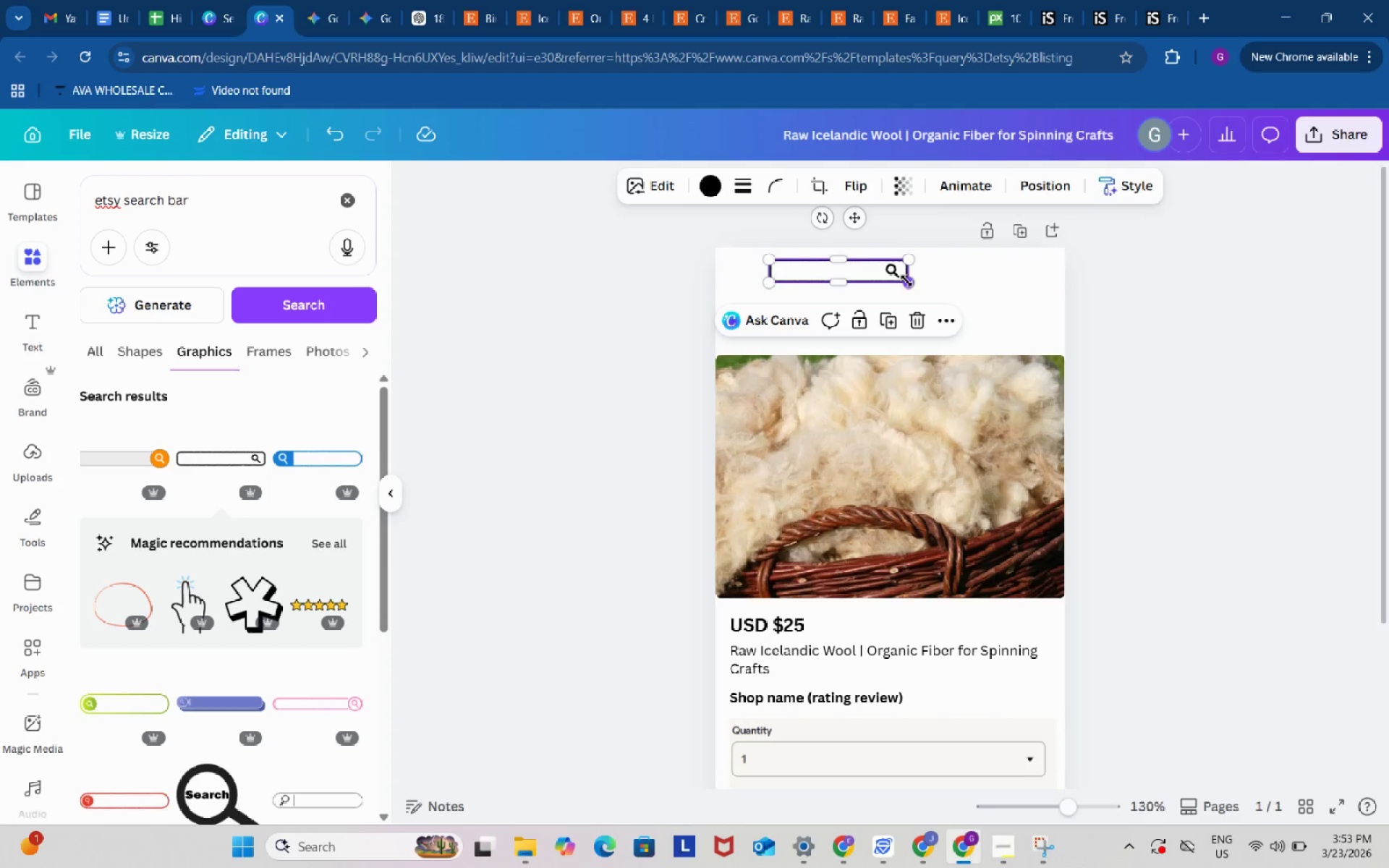 
left_click_drag(start_coordinate=[906, 281], to_coordinate=[1055, 290])
 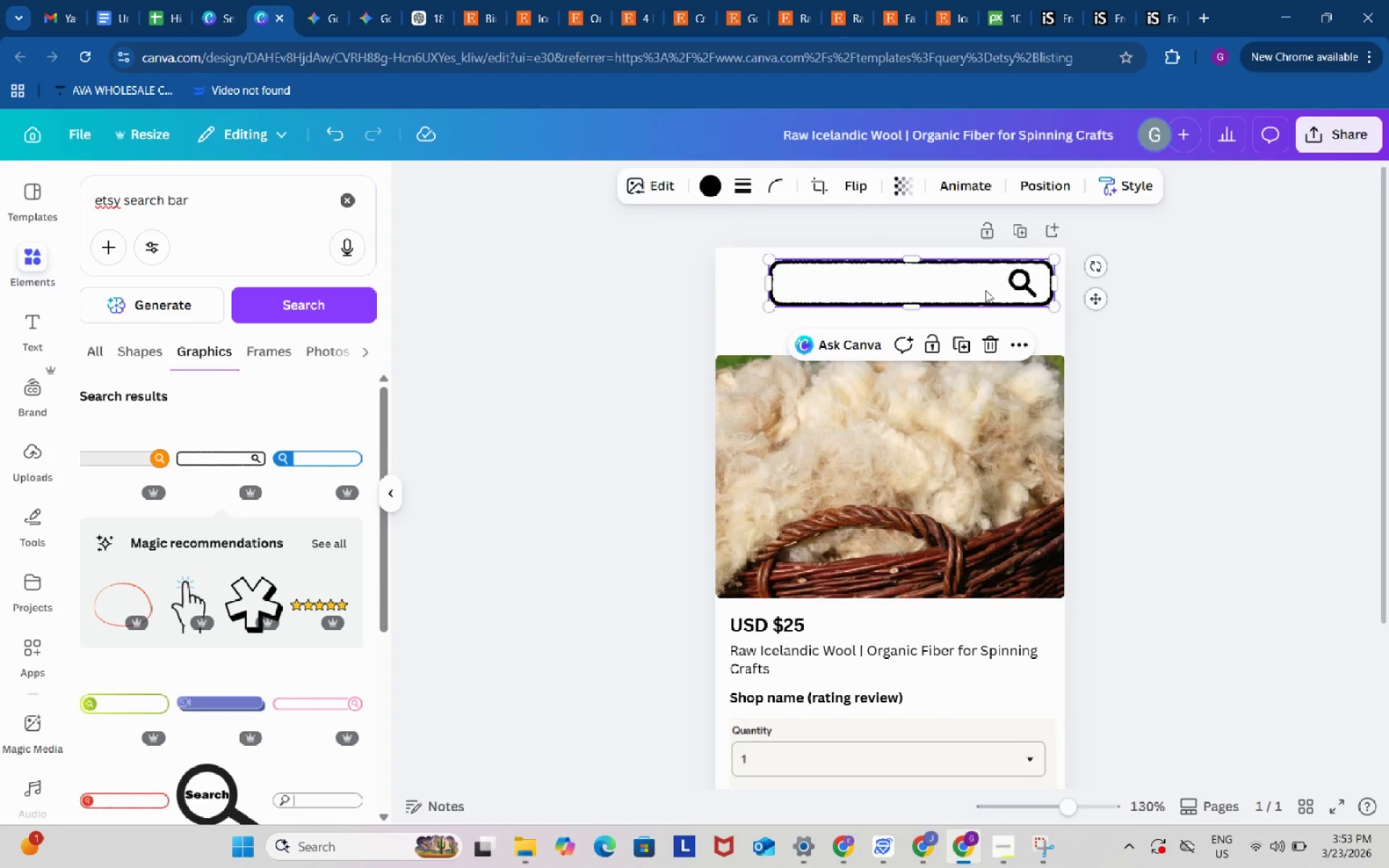 
key(Backspace)
 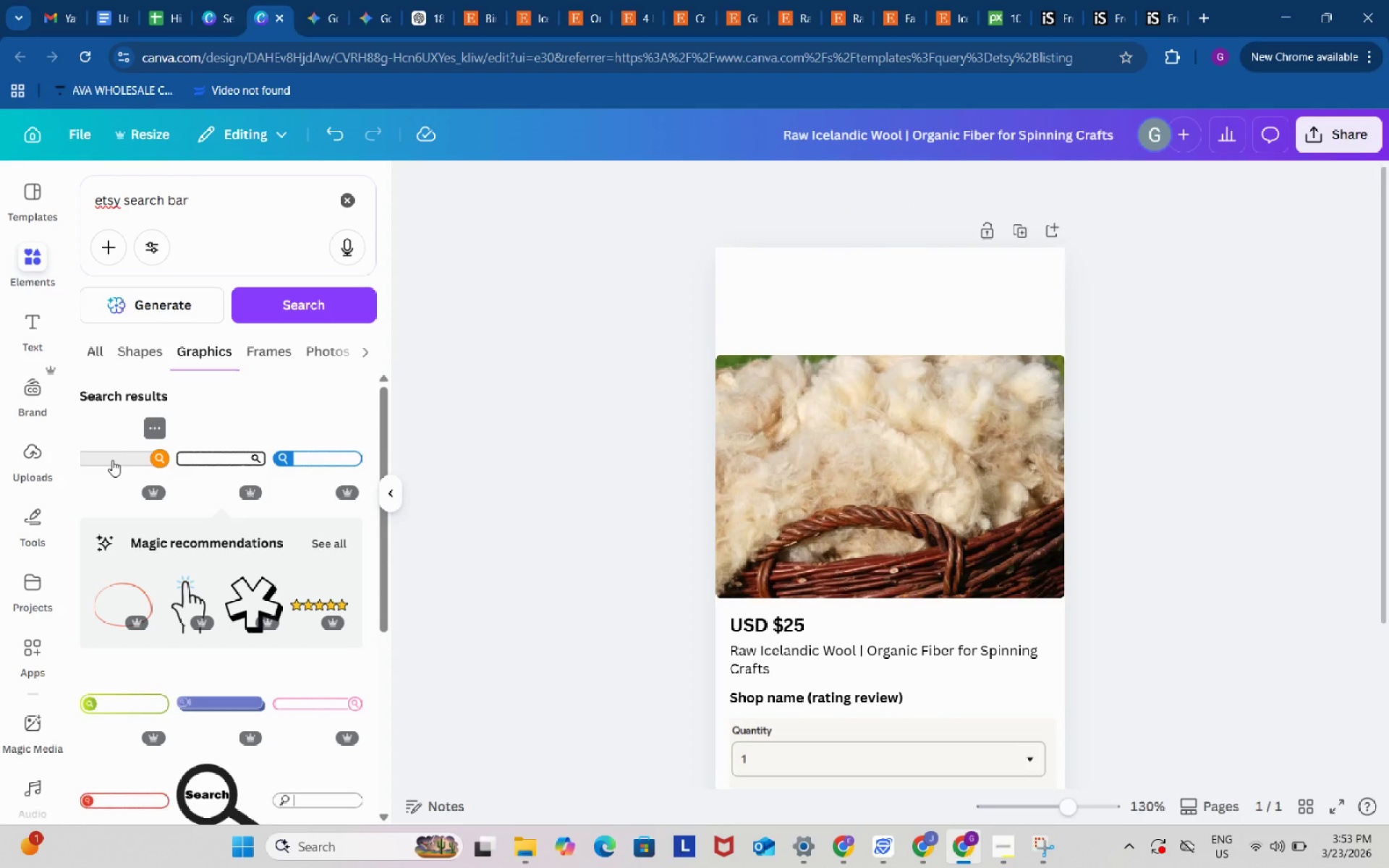 
left_click([112, 460])
 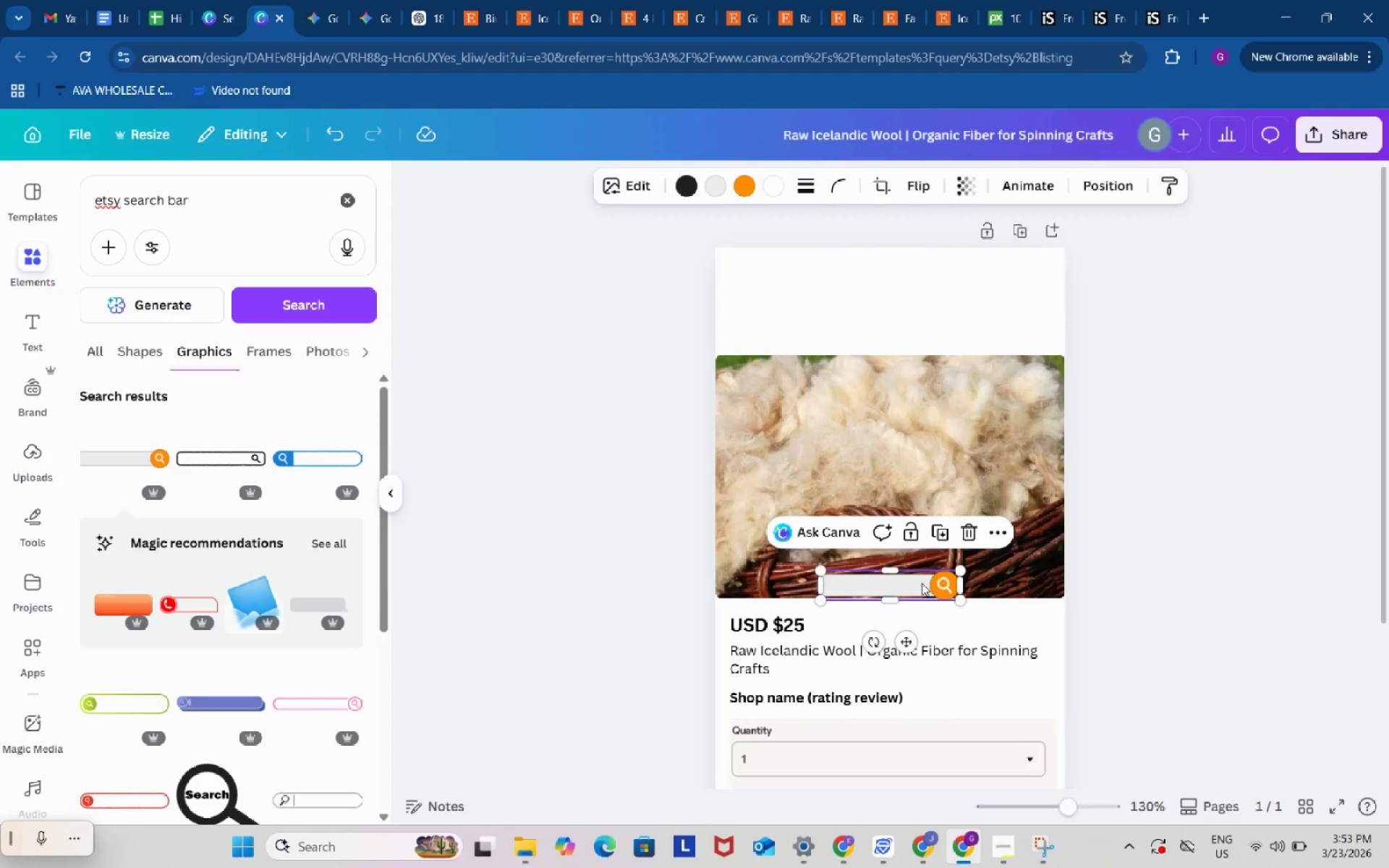 
left_click_drag(start_coordinate=[909, 582], to_coordinate=[995, 281])
 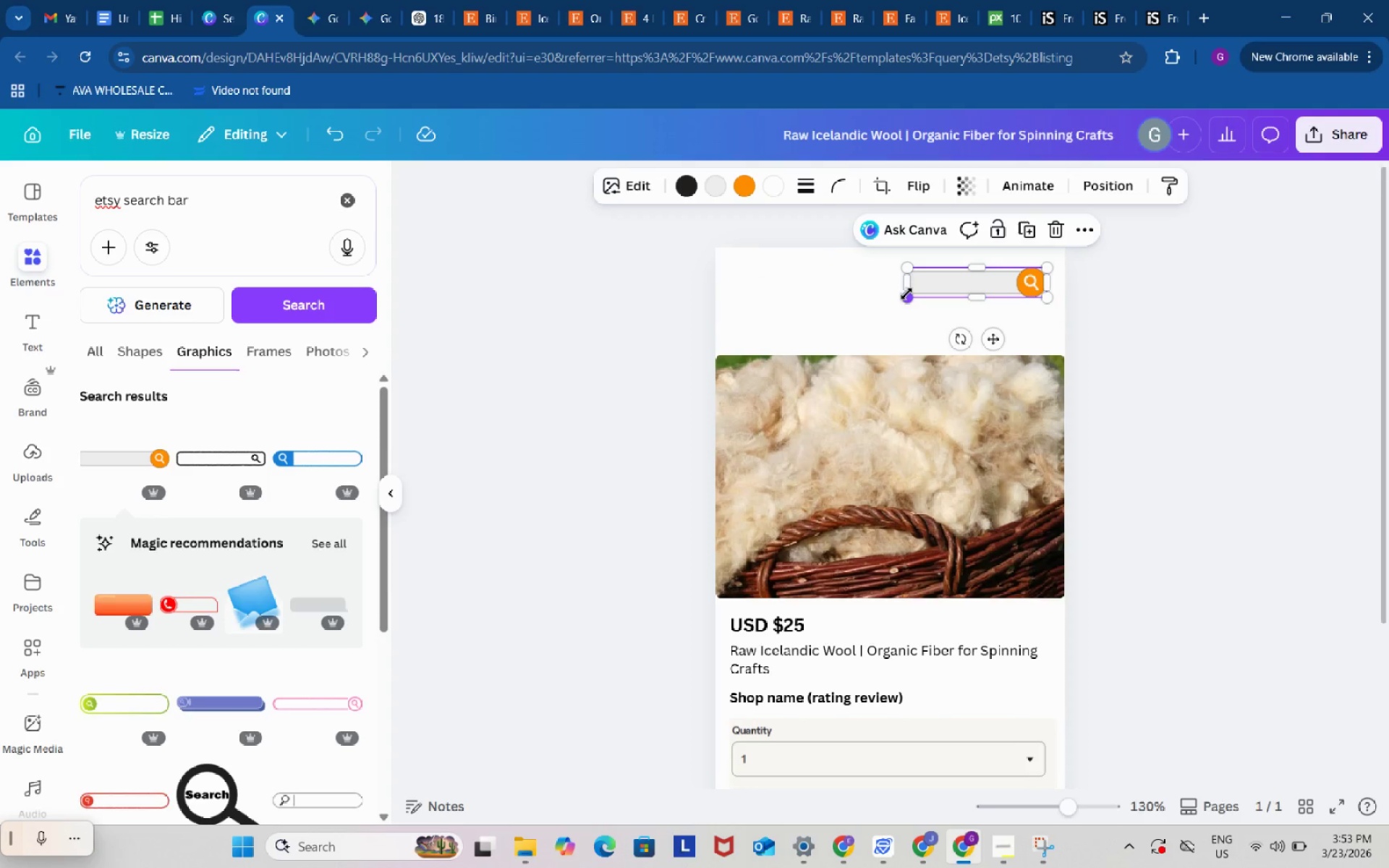 
left_click_drag(start_coordinate=[905, 297], to_coordinate=[810, 295])
 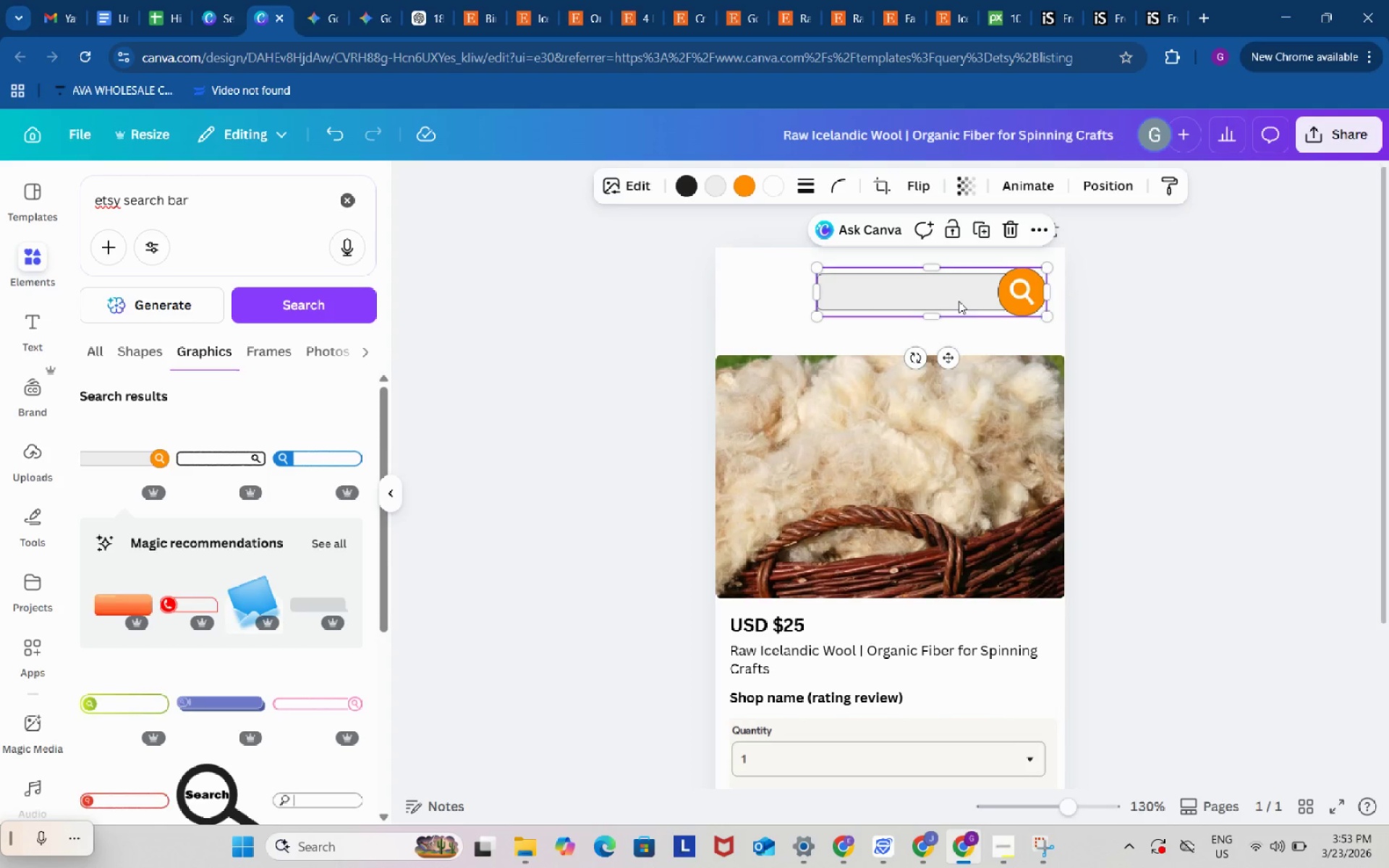 
left_click_drag(start_coordinate=[950, 290], to_coordinate=[916, 273])
 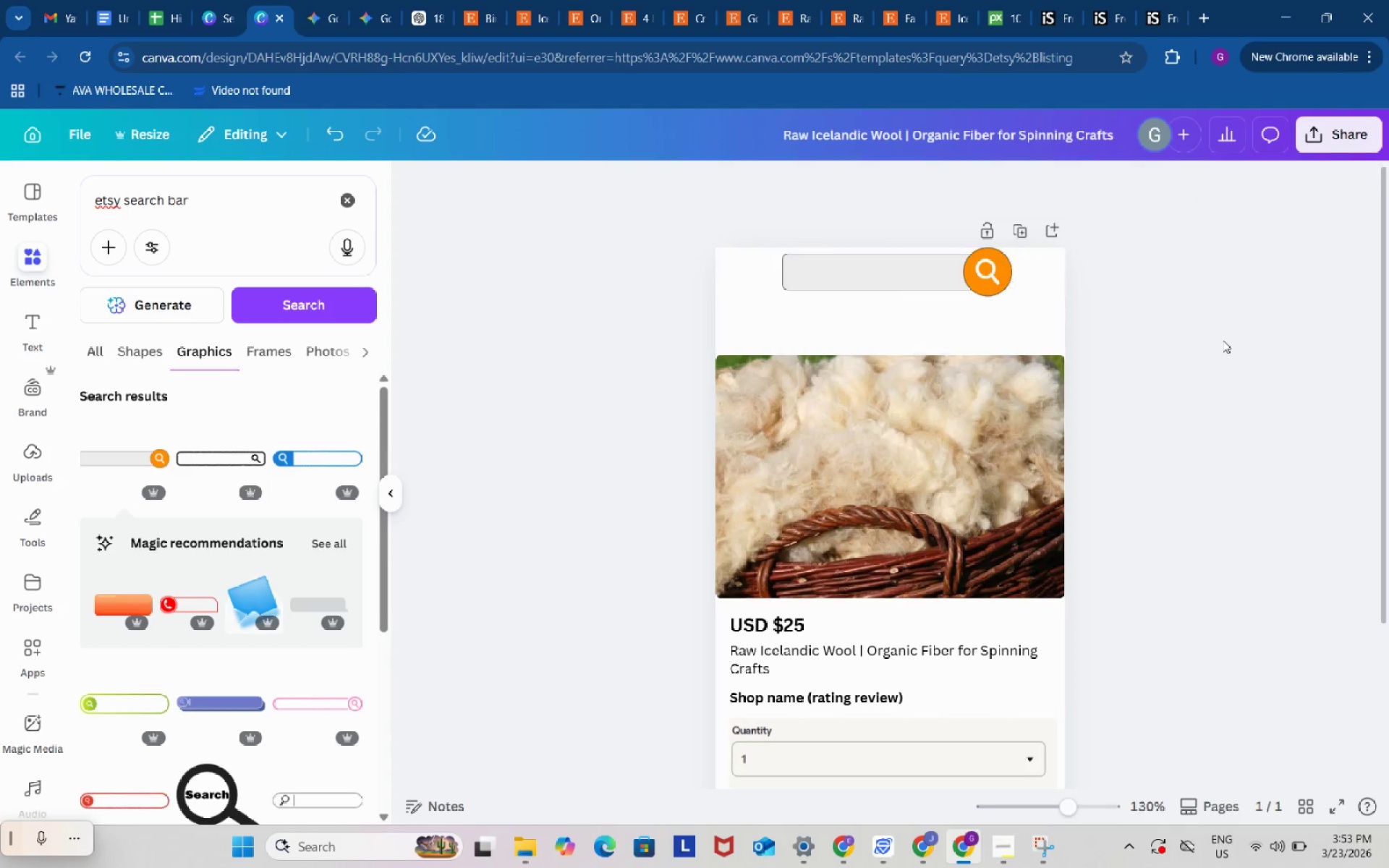 
double_click([1223, 340])
 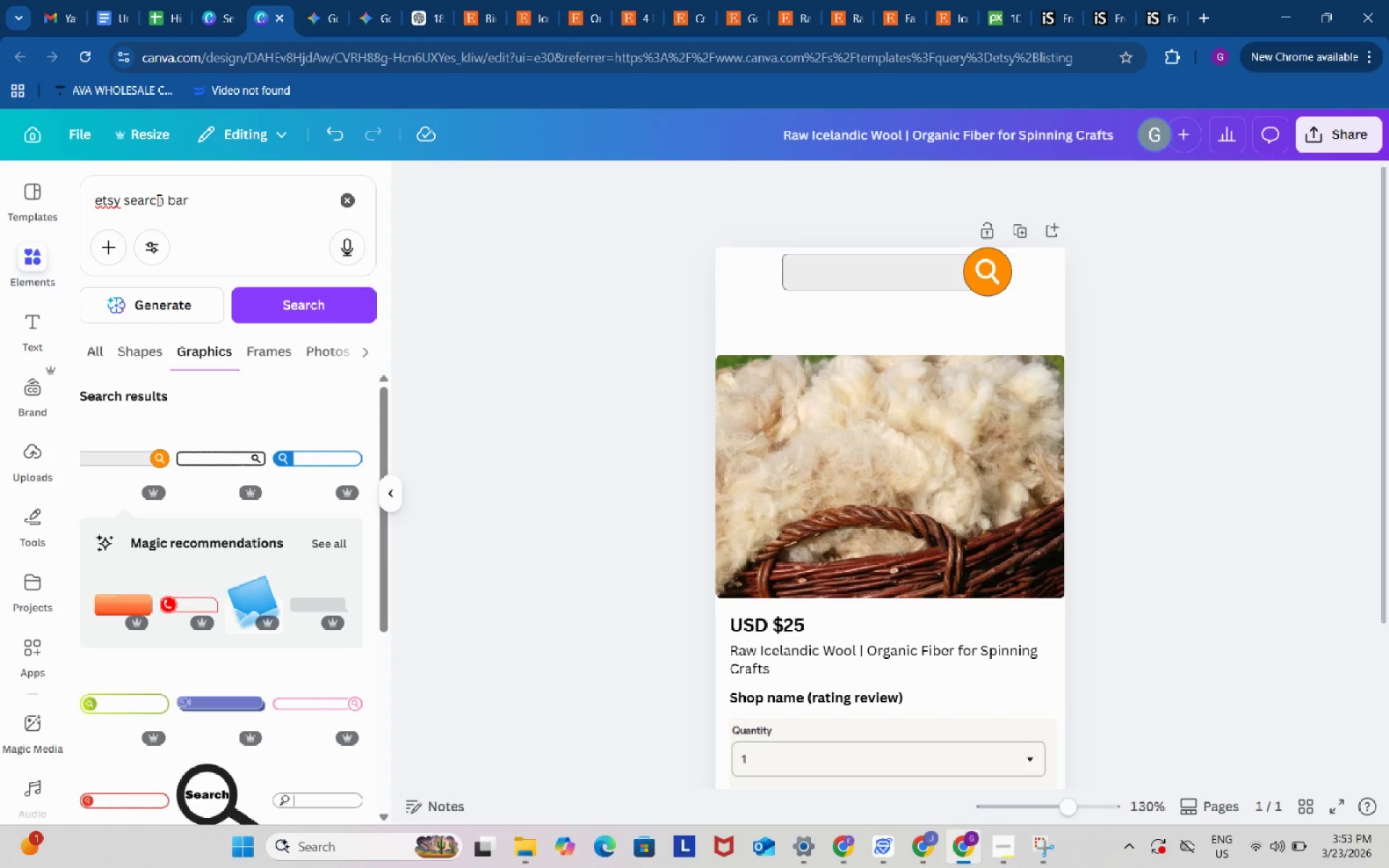 
left_click_drag(start_coordinate=[126, 199], to_coordinate=[235, 219])
 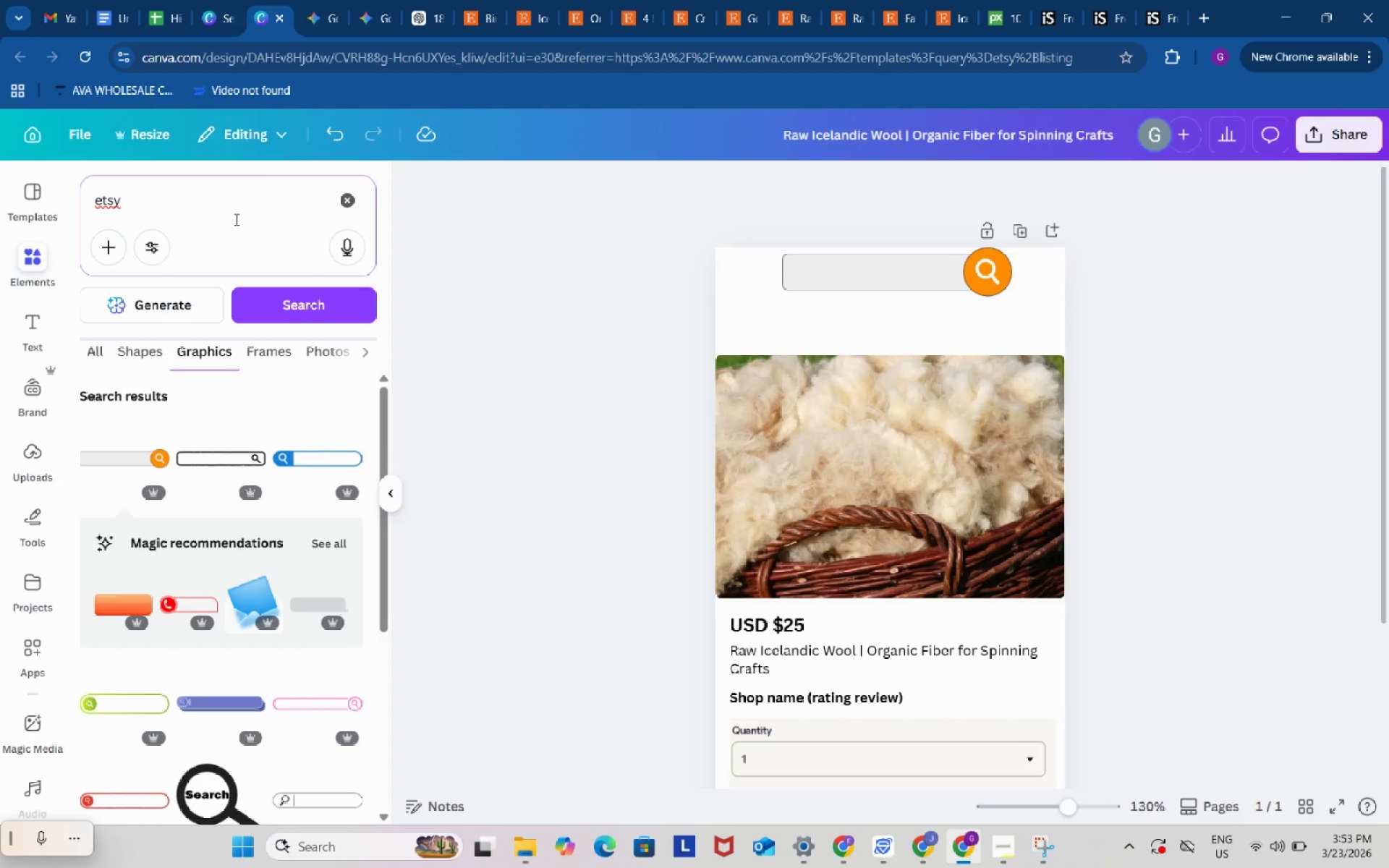 
key(Backspace)
 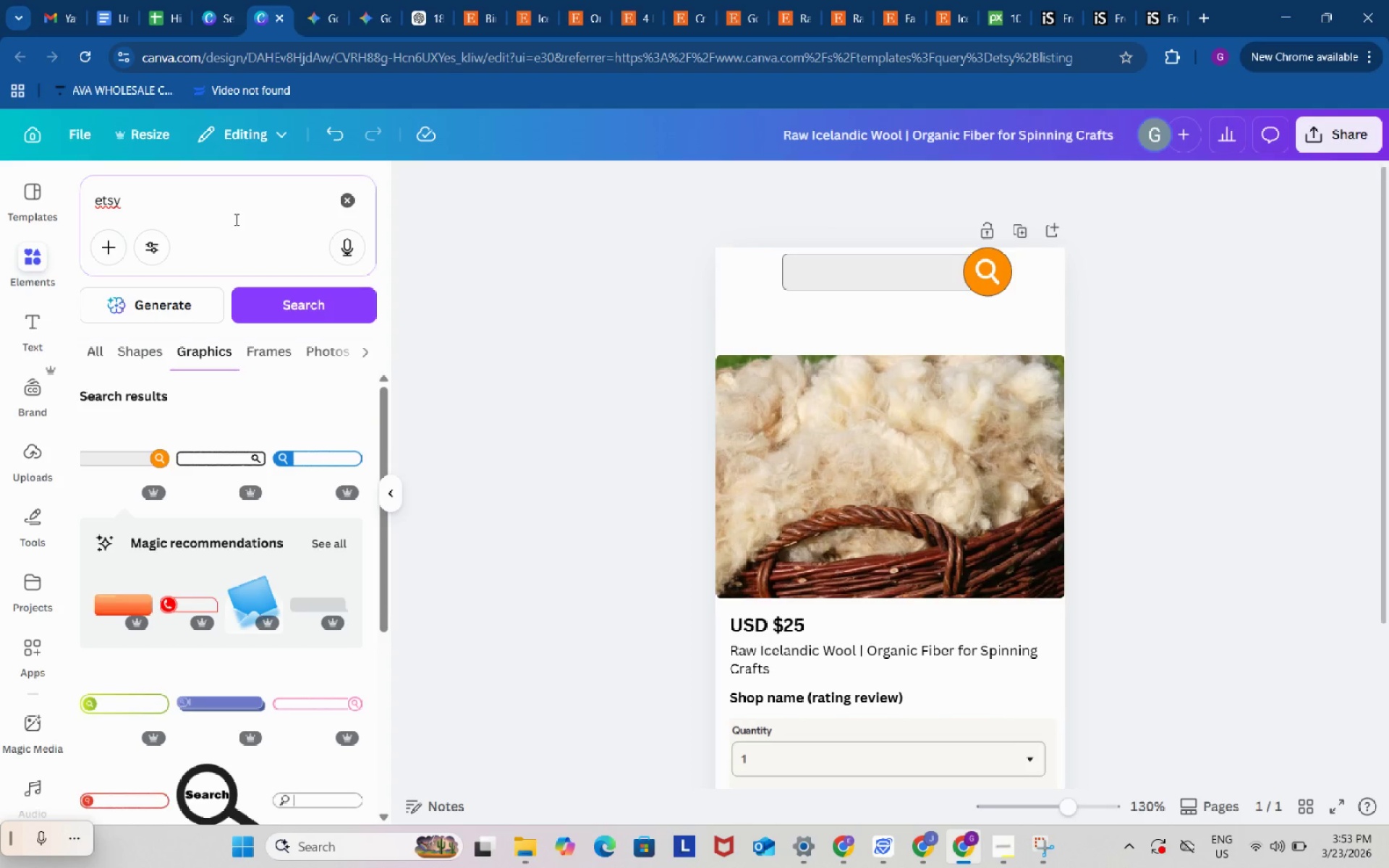 
left_click([235, 219])
 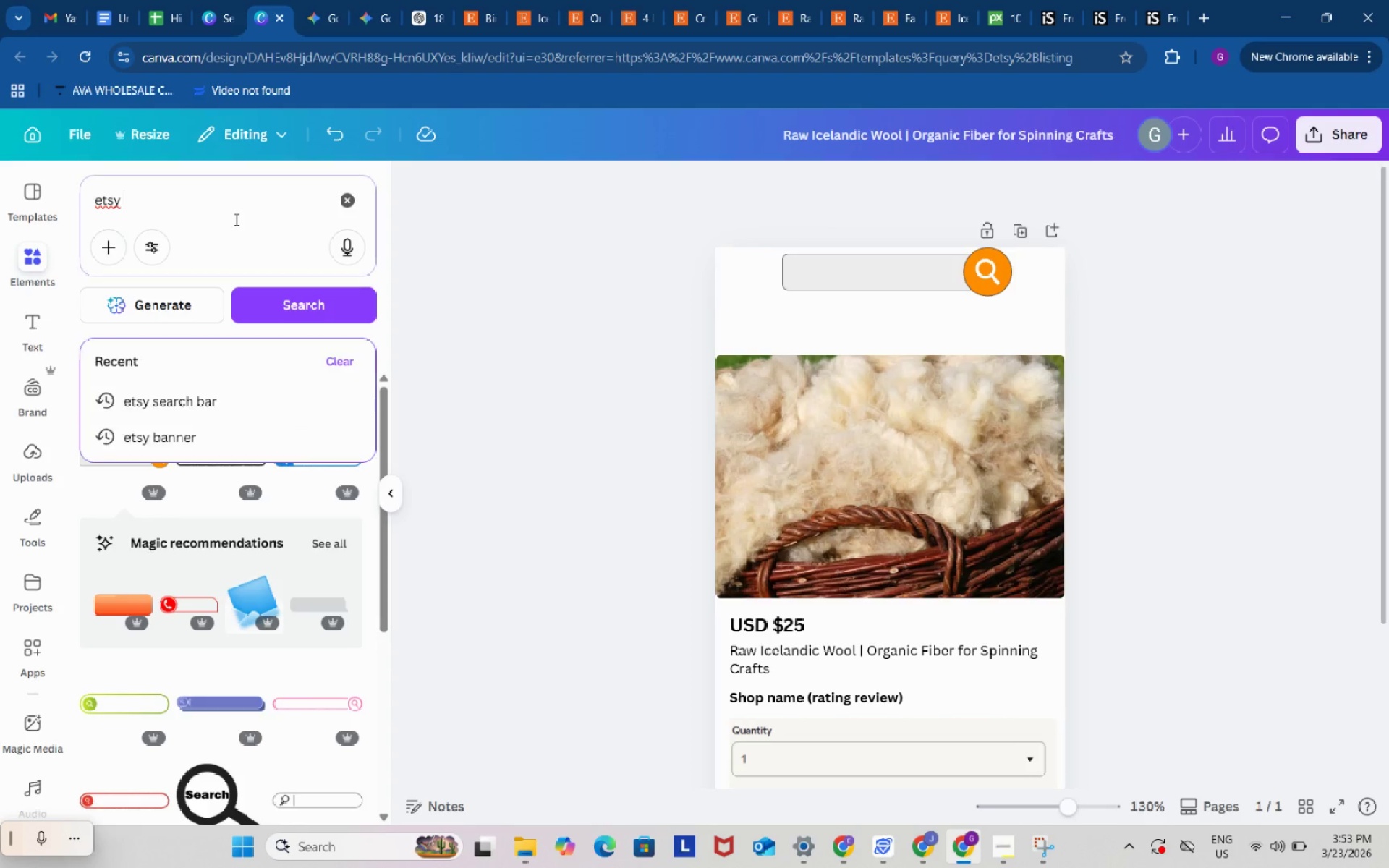 
key(Enter)
 